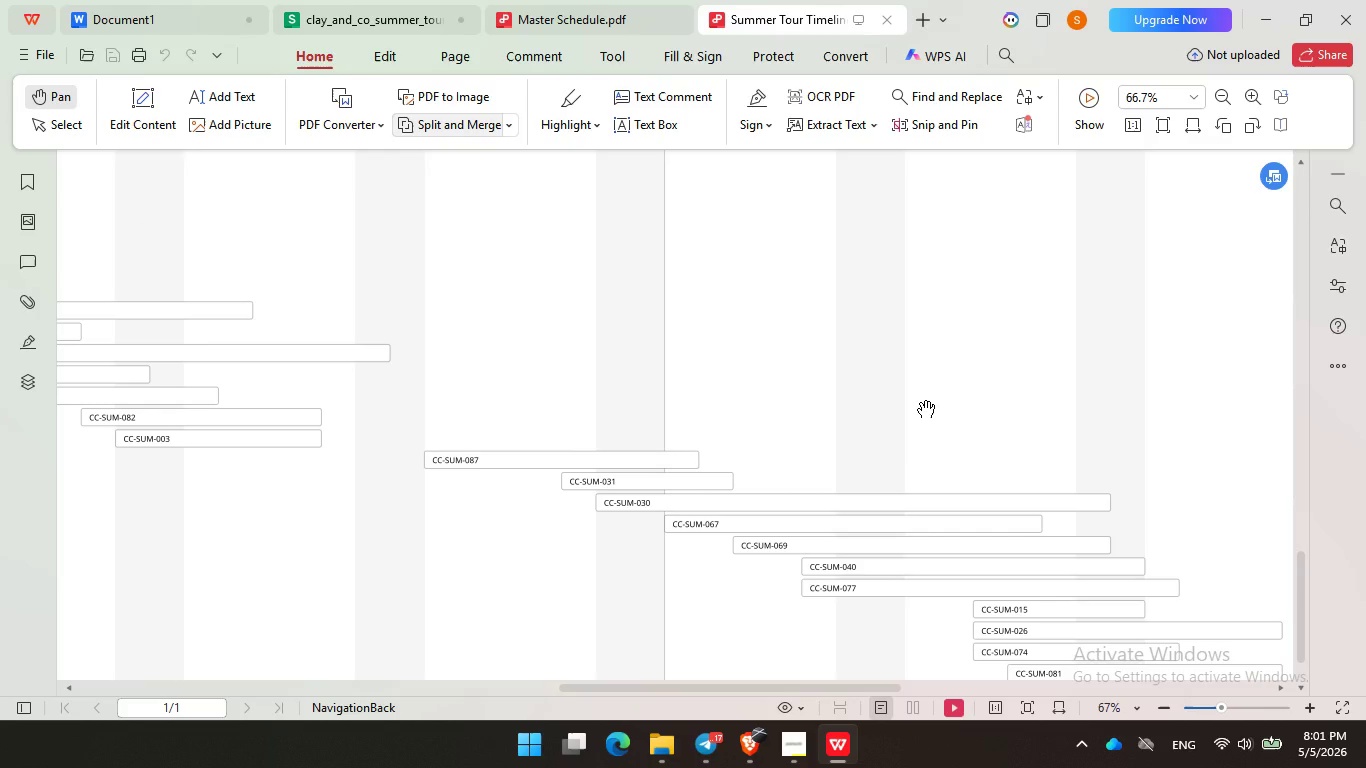 
wait(23.03)
 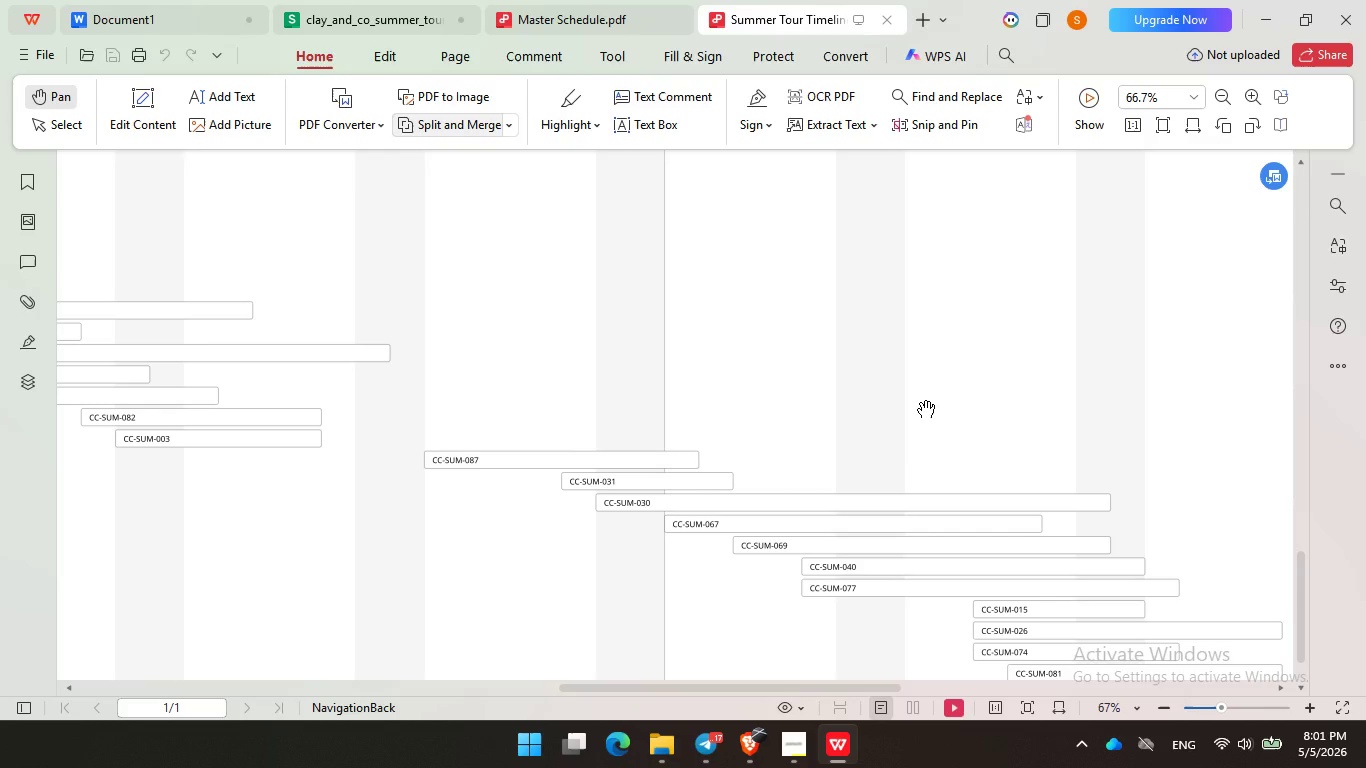 
left_click_drag(start_coordinate=[920, 403], to_coordinate=[797, 354])
 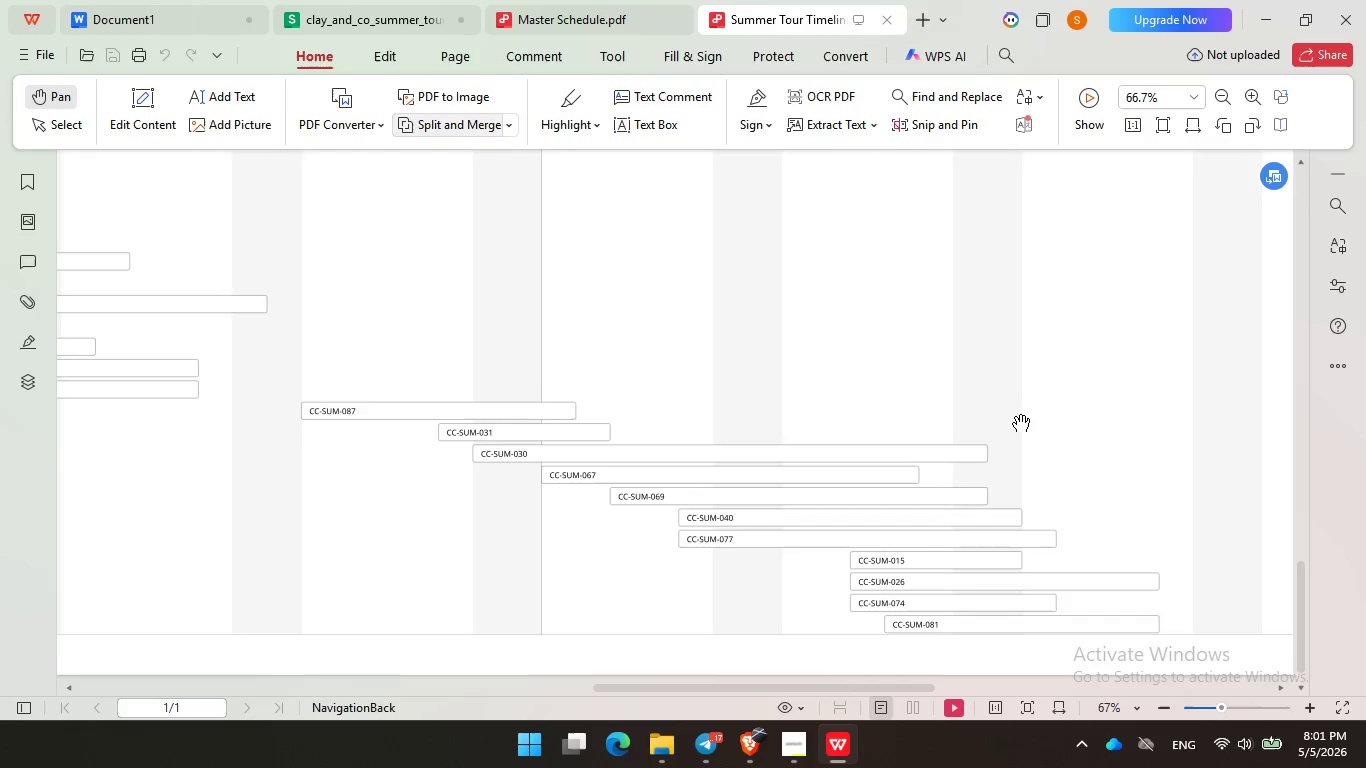 
left_click_drag(start_coordinate=[1014, 418], to_coordinate=[786, 416])
 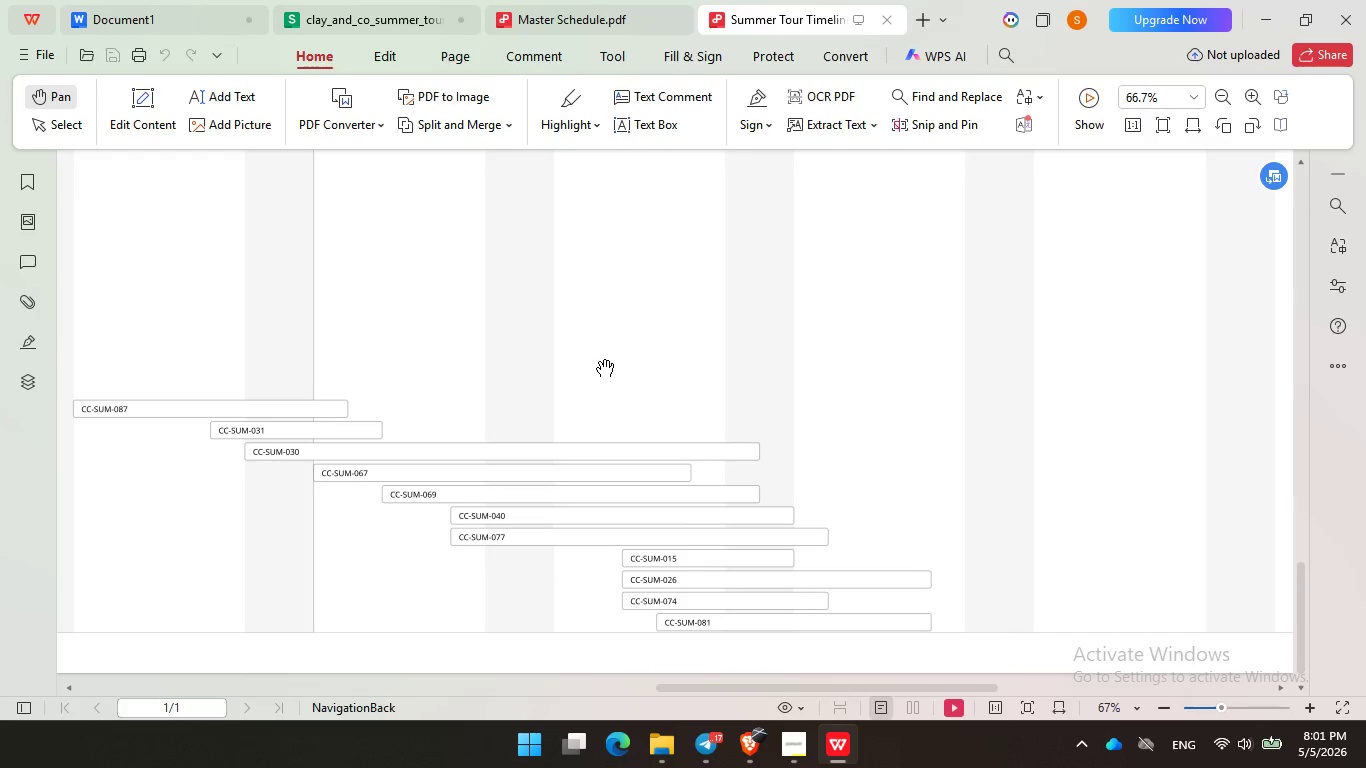 
left_click([736, 752])
 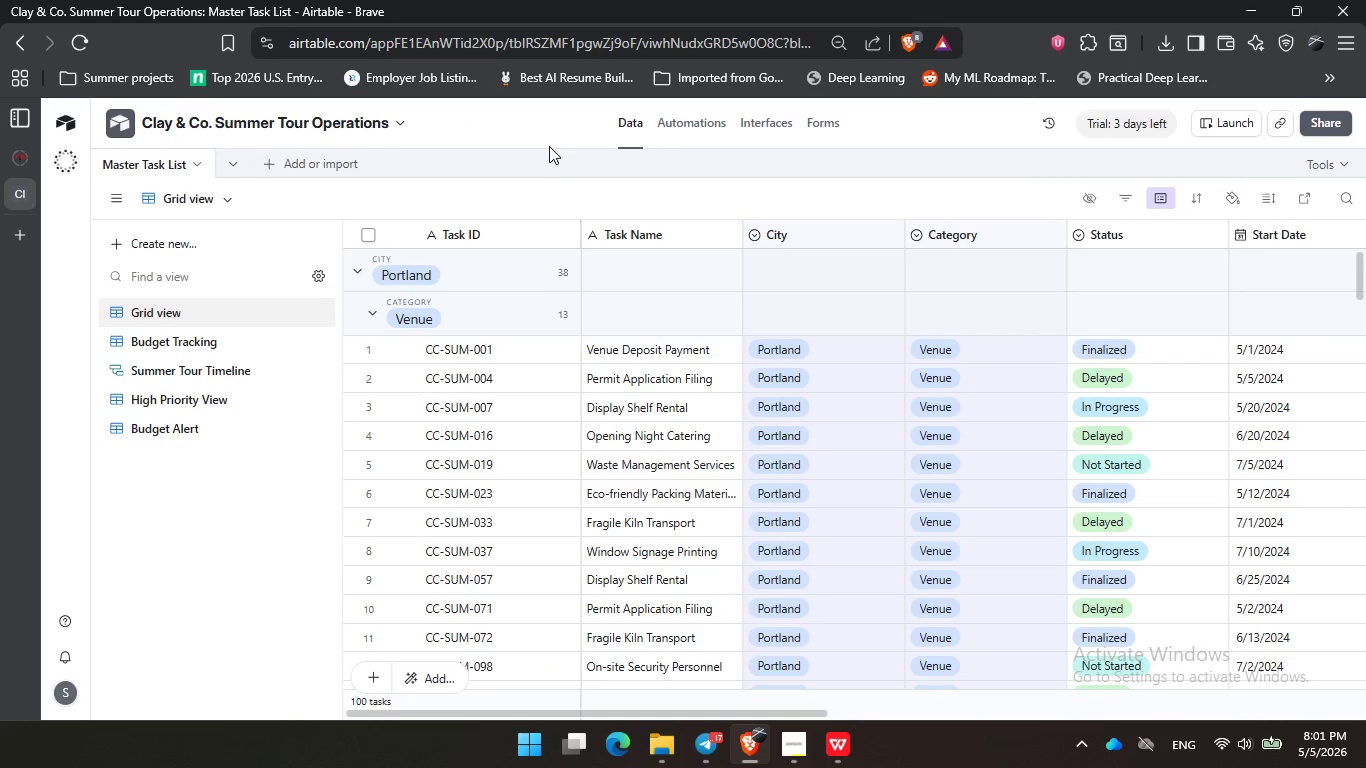 
left_click([655, 744])
 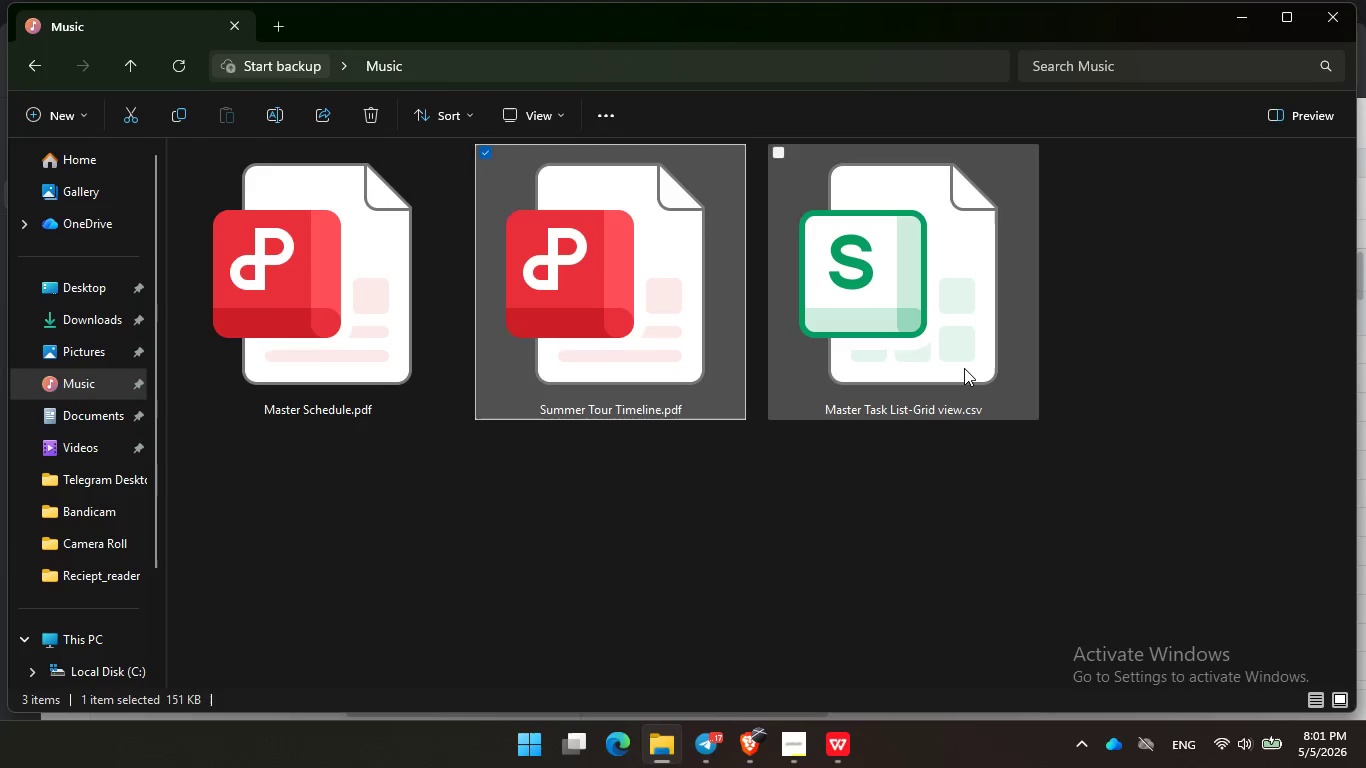 
double_click([964, 368])
 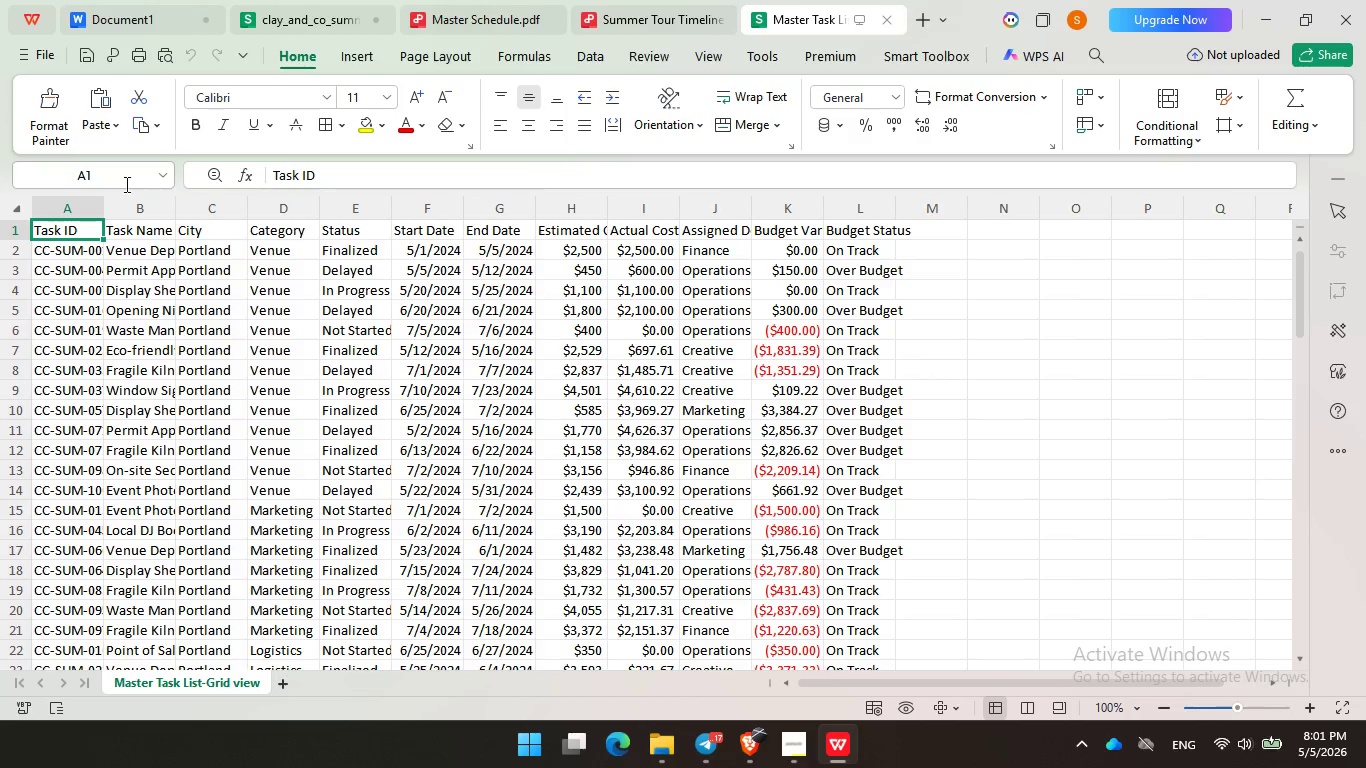 
double_click([102, 199])
 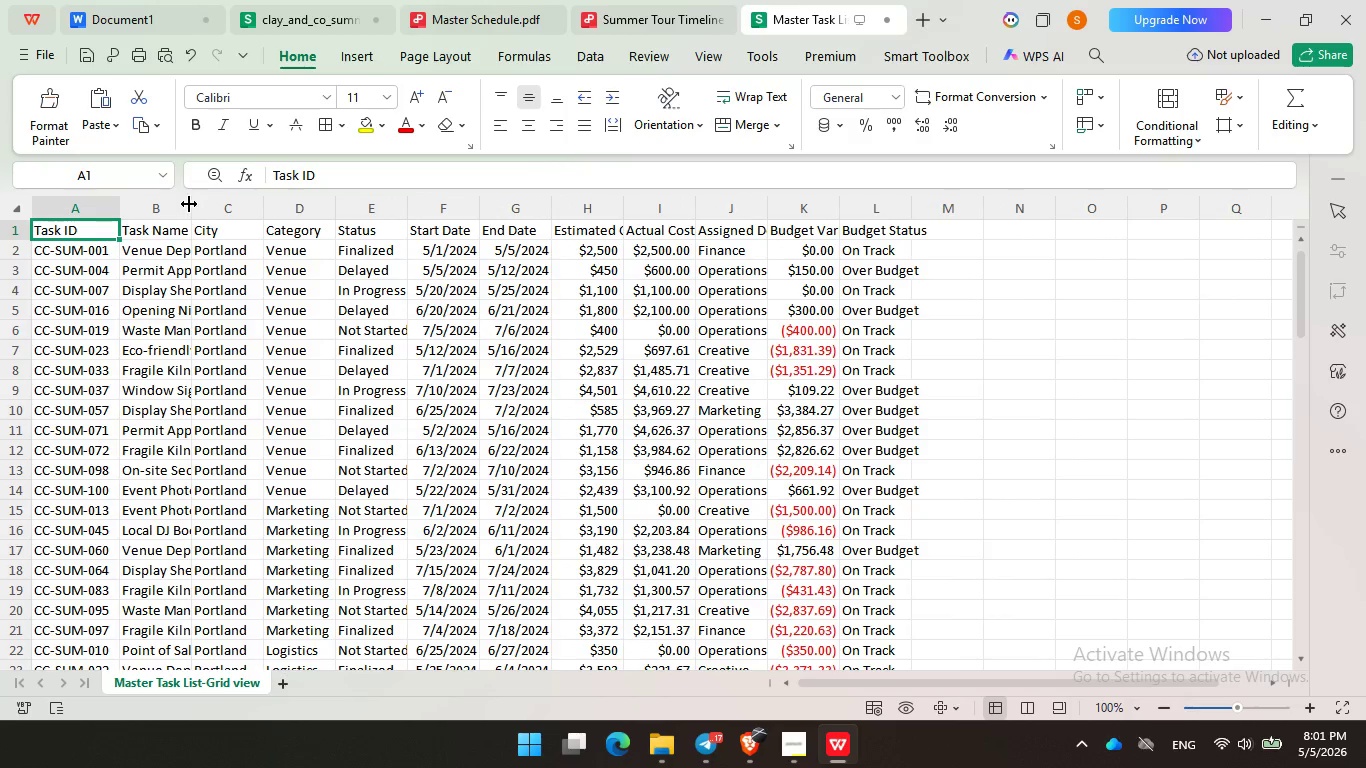 
left_click_drag(start_coordinate=[188, 204], to_coordinate=[208, 204])
 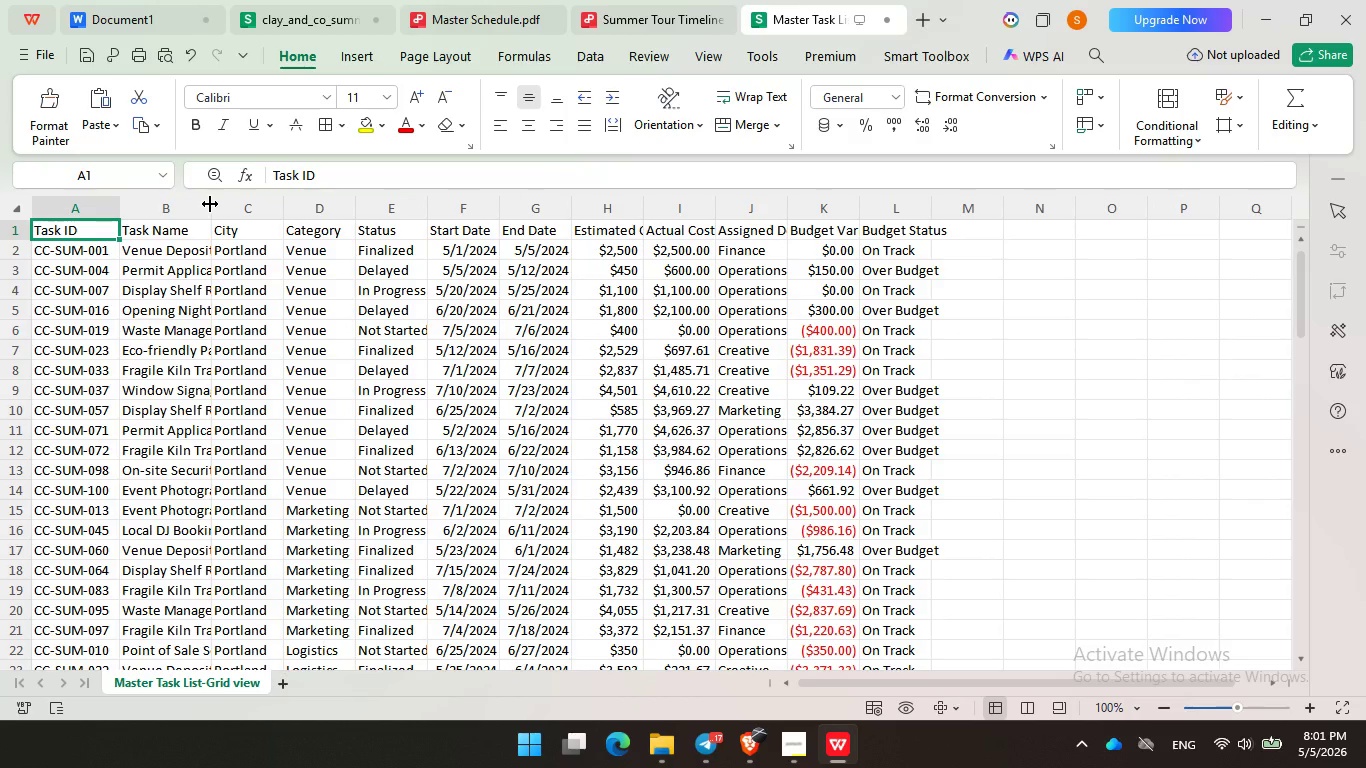 
double_click([209, 204])
 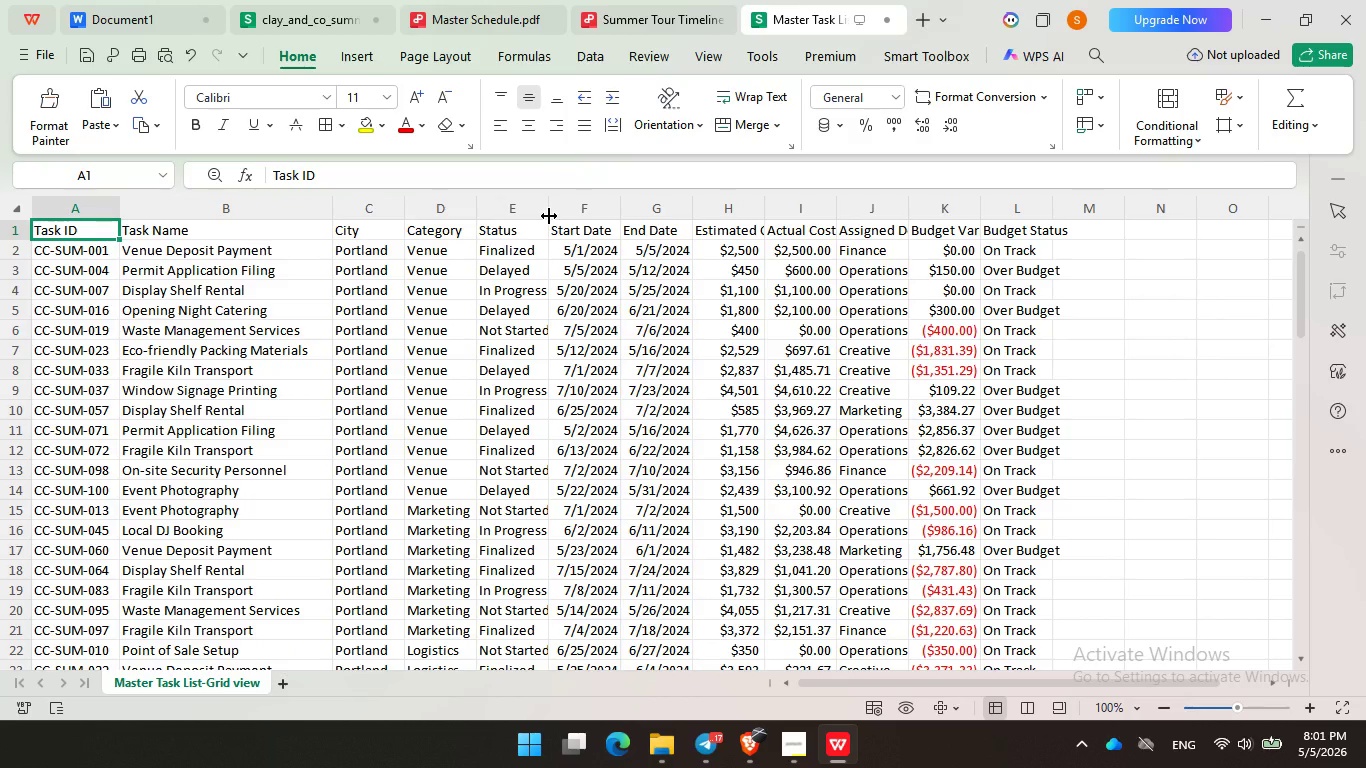 
double_click([548, 217])
 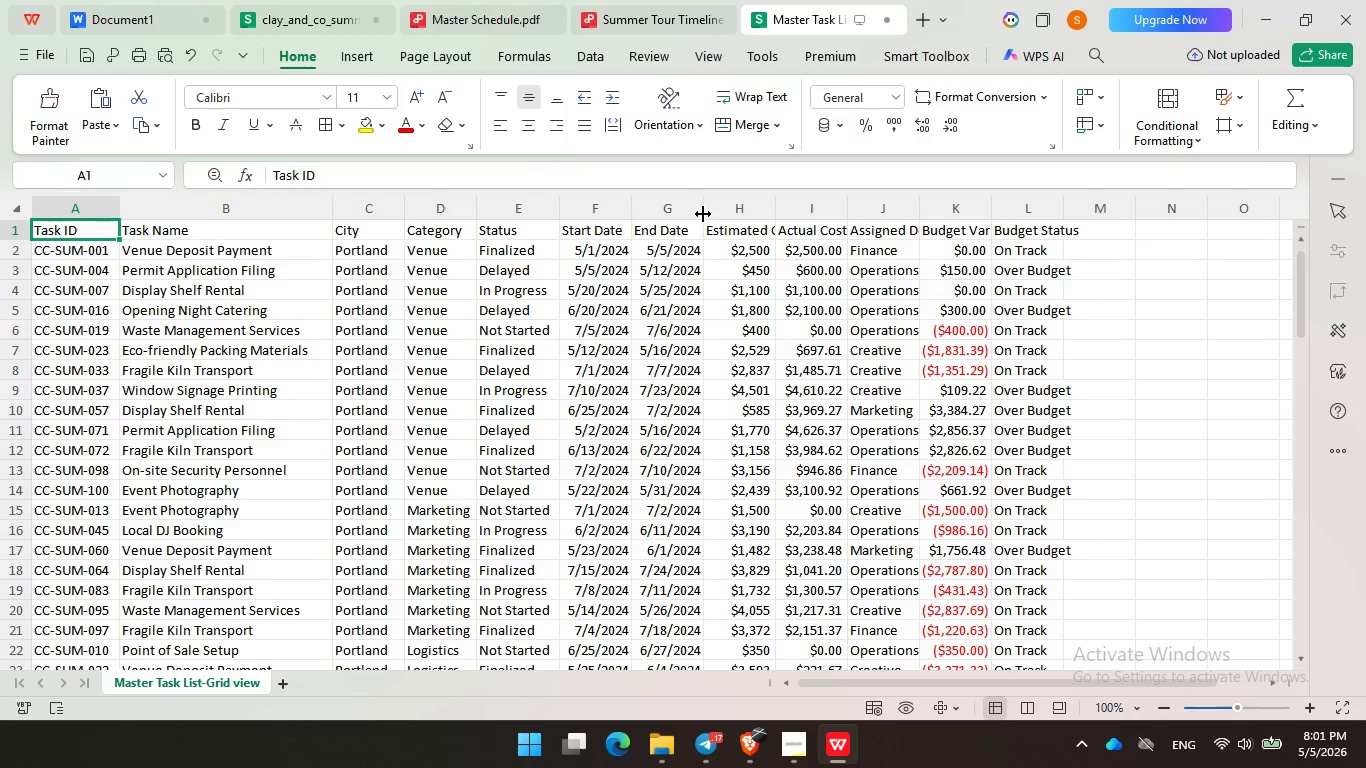 
double_click([704, 214])
 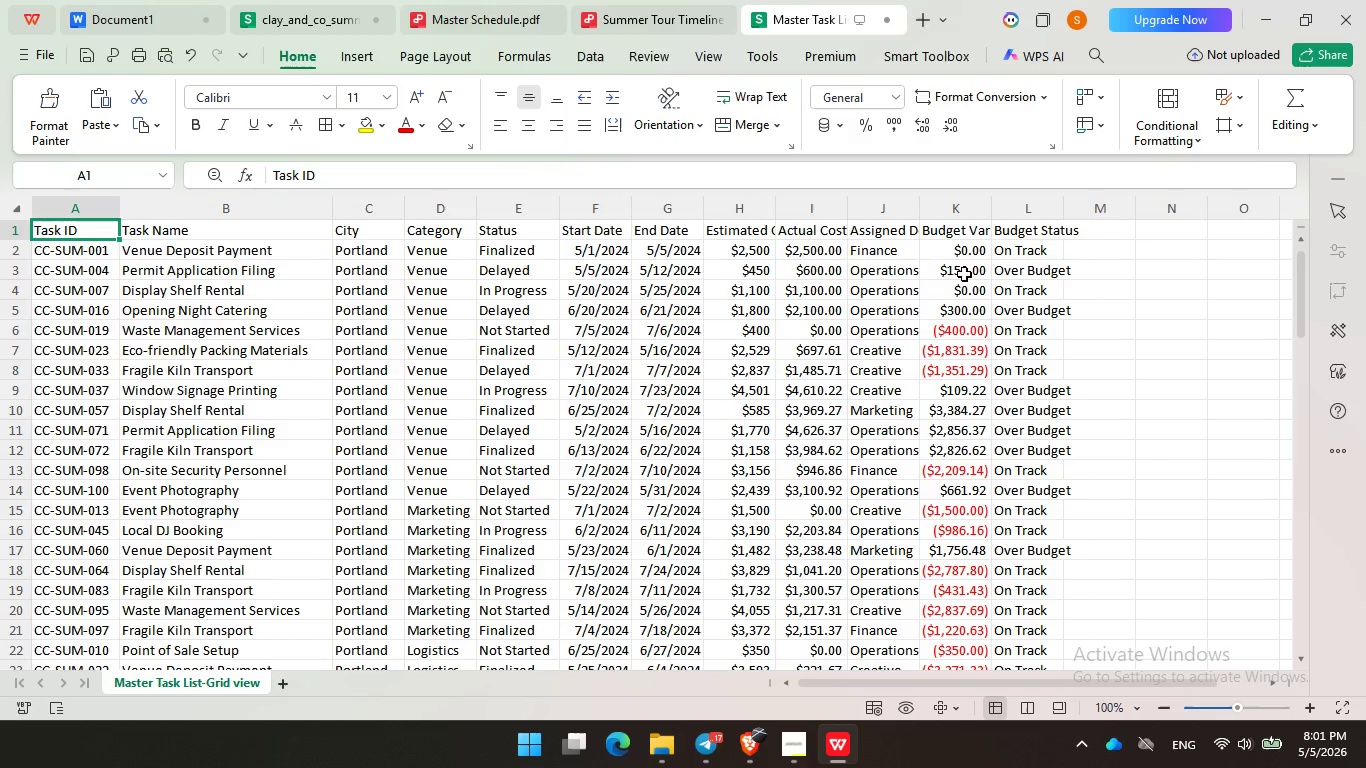 
double_click([924, 197])
 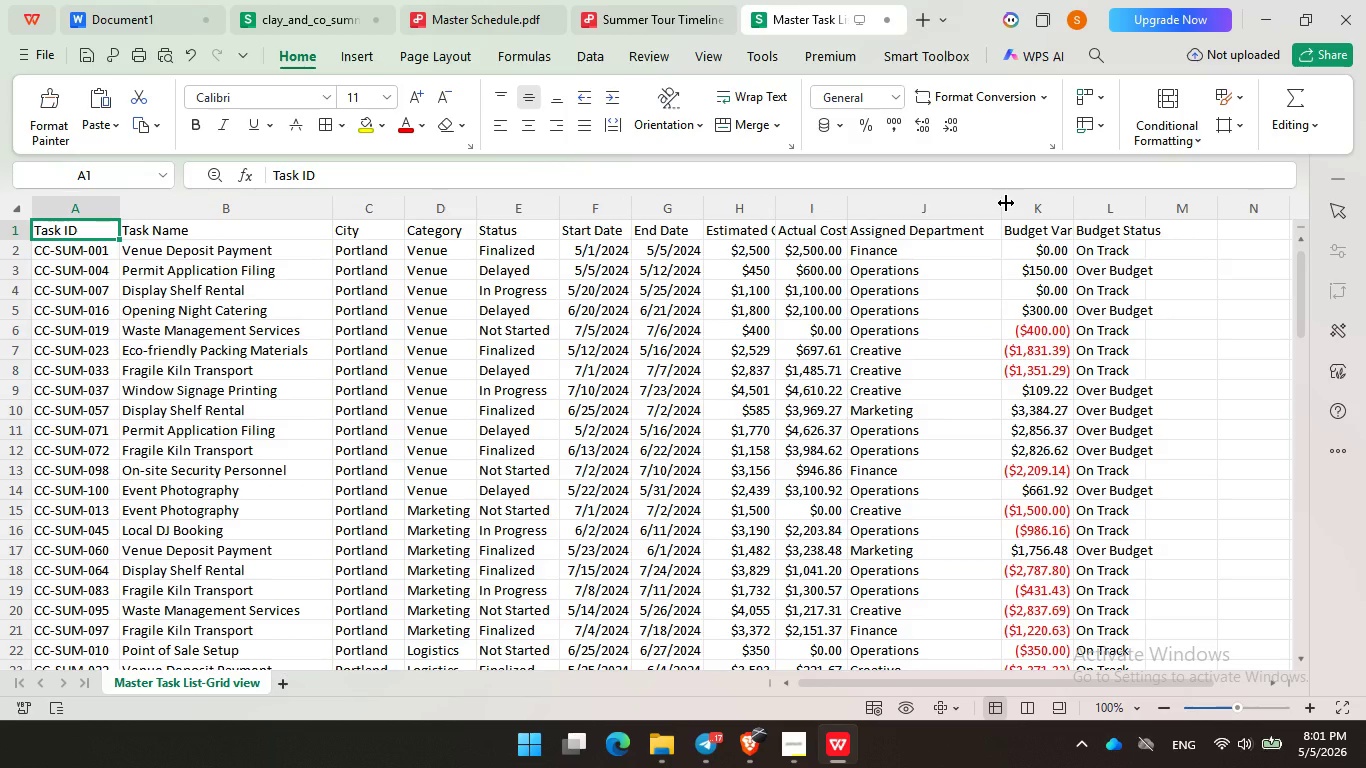 
left_click_drag(start_coordinate=[1005, 203], to_coordinate=[993, 207])
 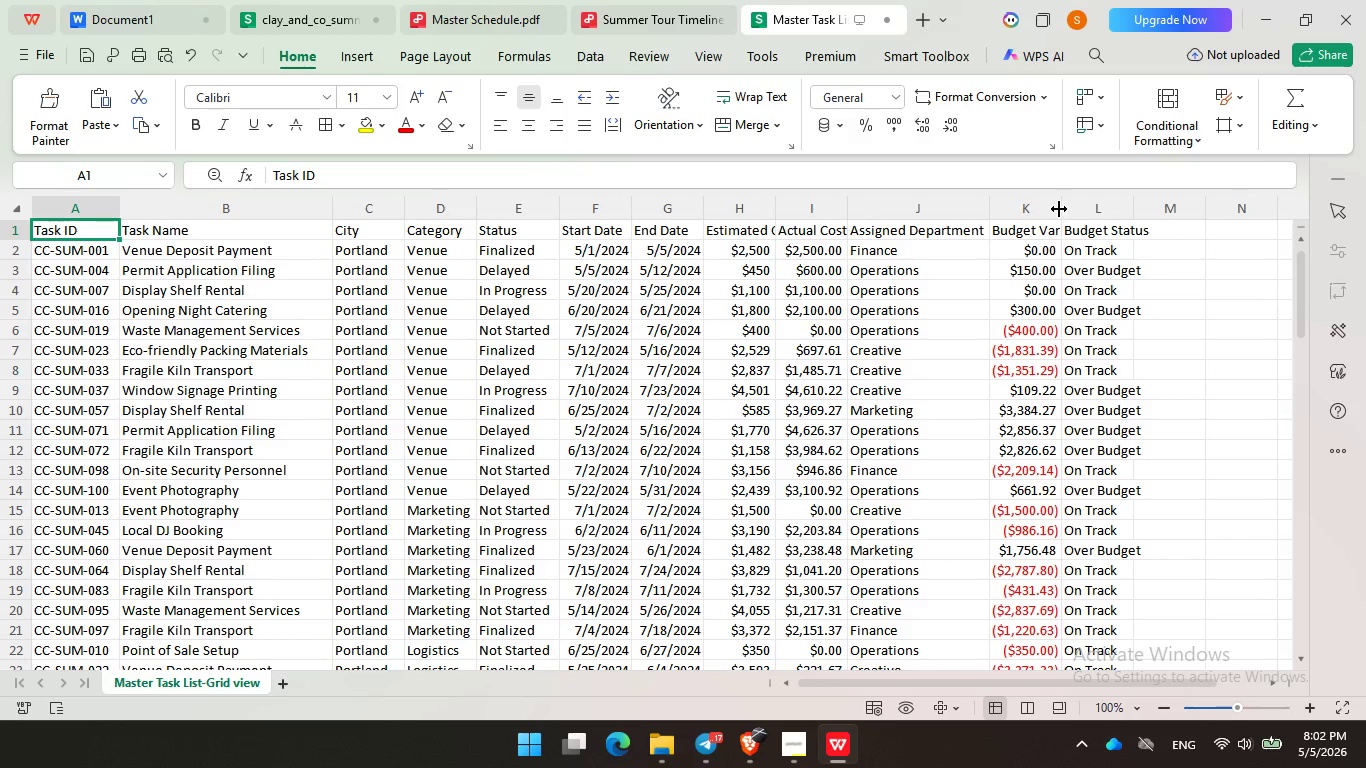 
double_click([1058, 209])
 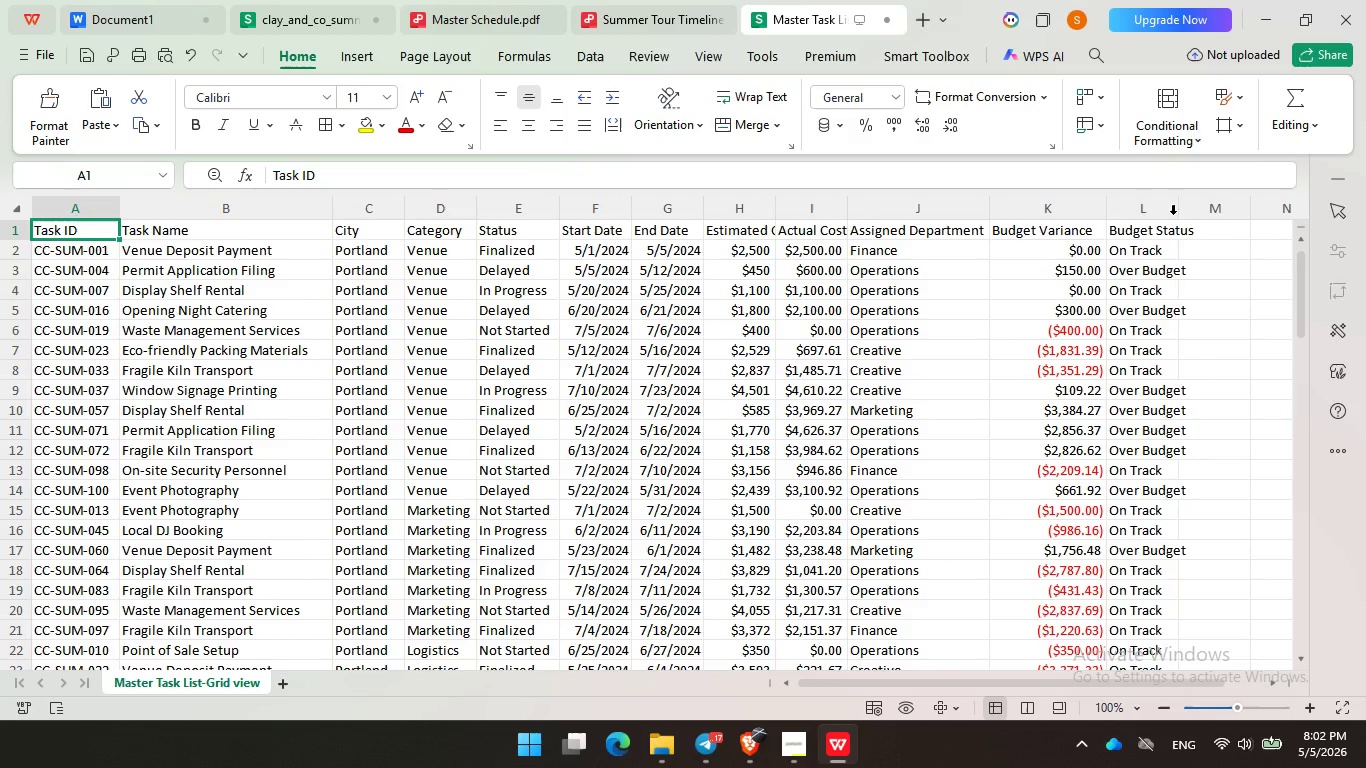 
left_click_drag(start_coordinate=[1173, 215], to_coordinate=[1183, 215])
 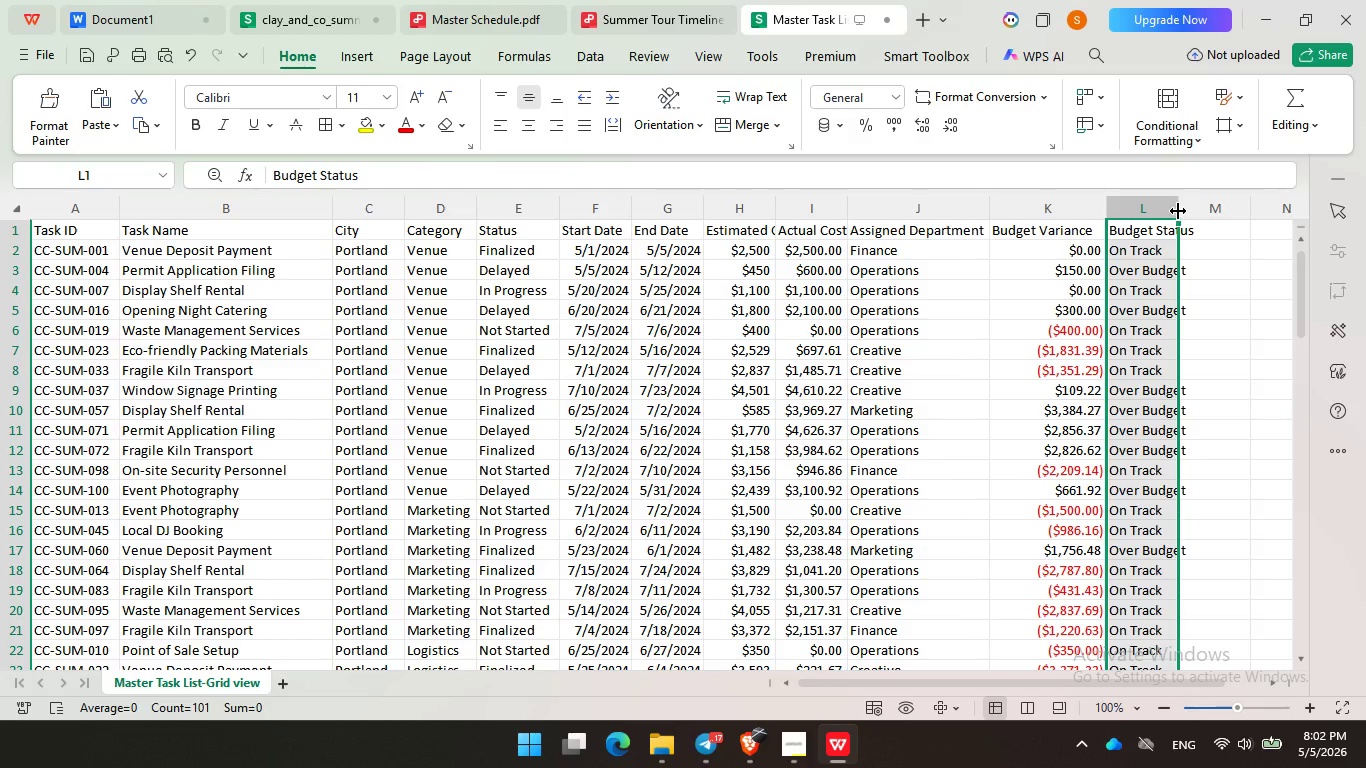 
double_click([1177, 211])
 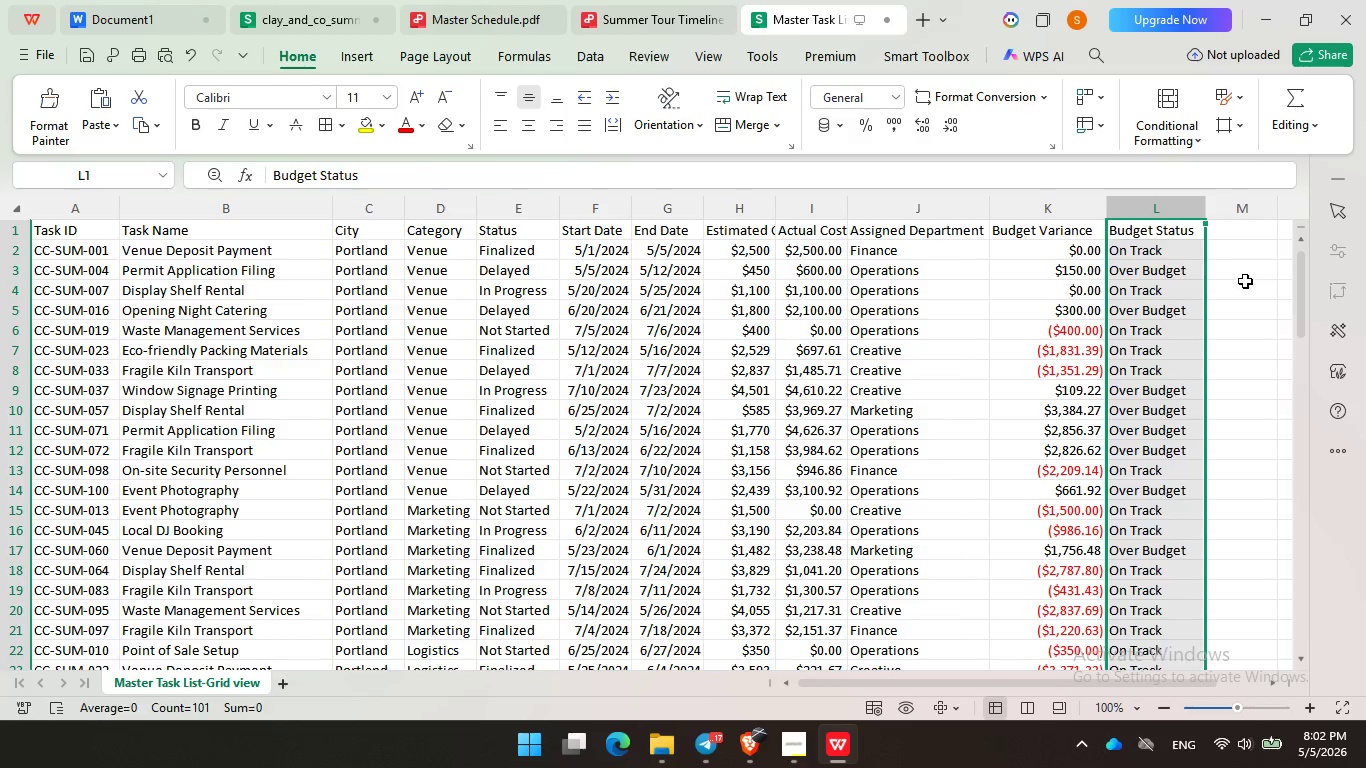 
left_click([1246, 281])
 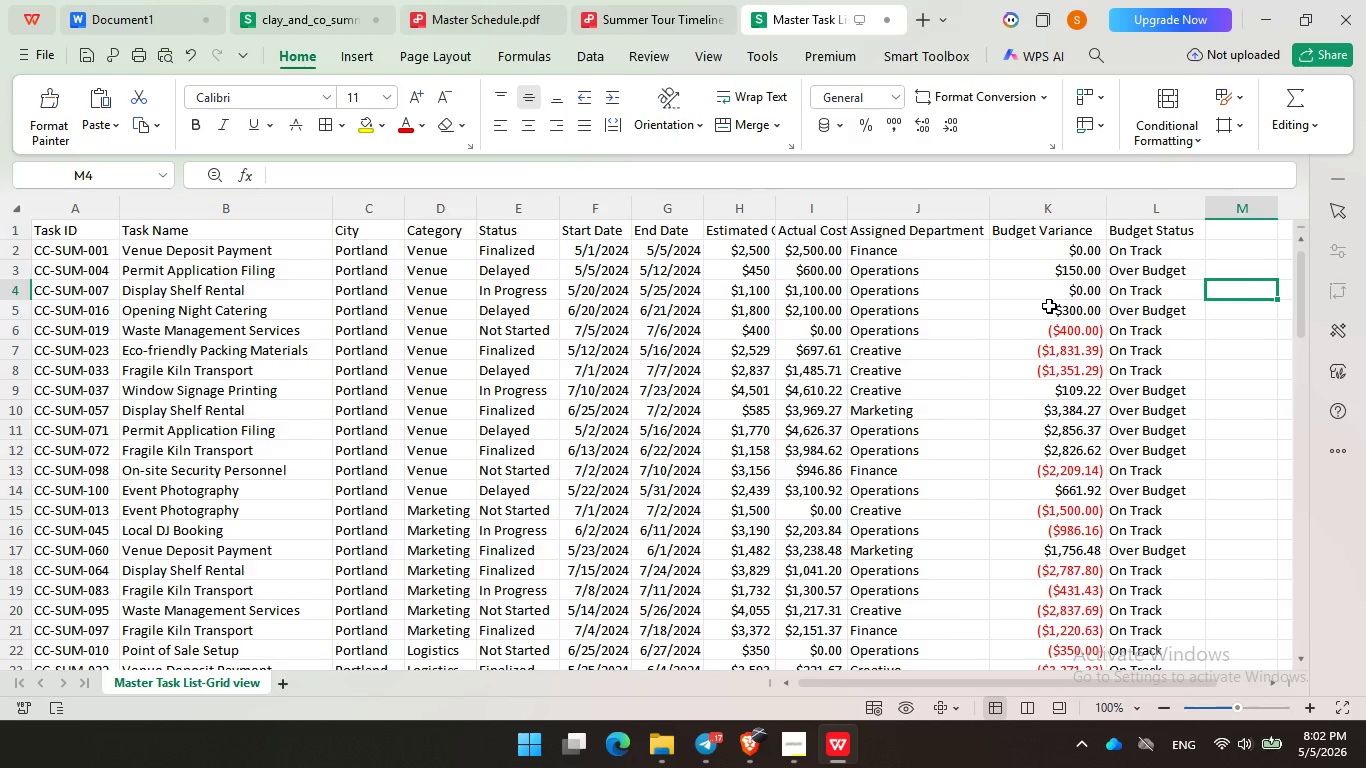 
left_click([919, 367])
 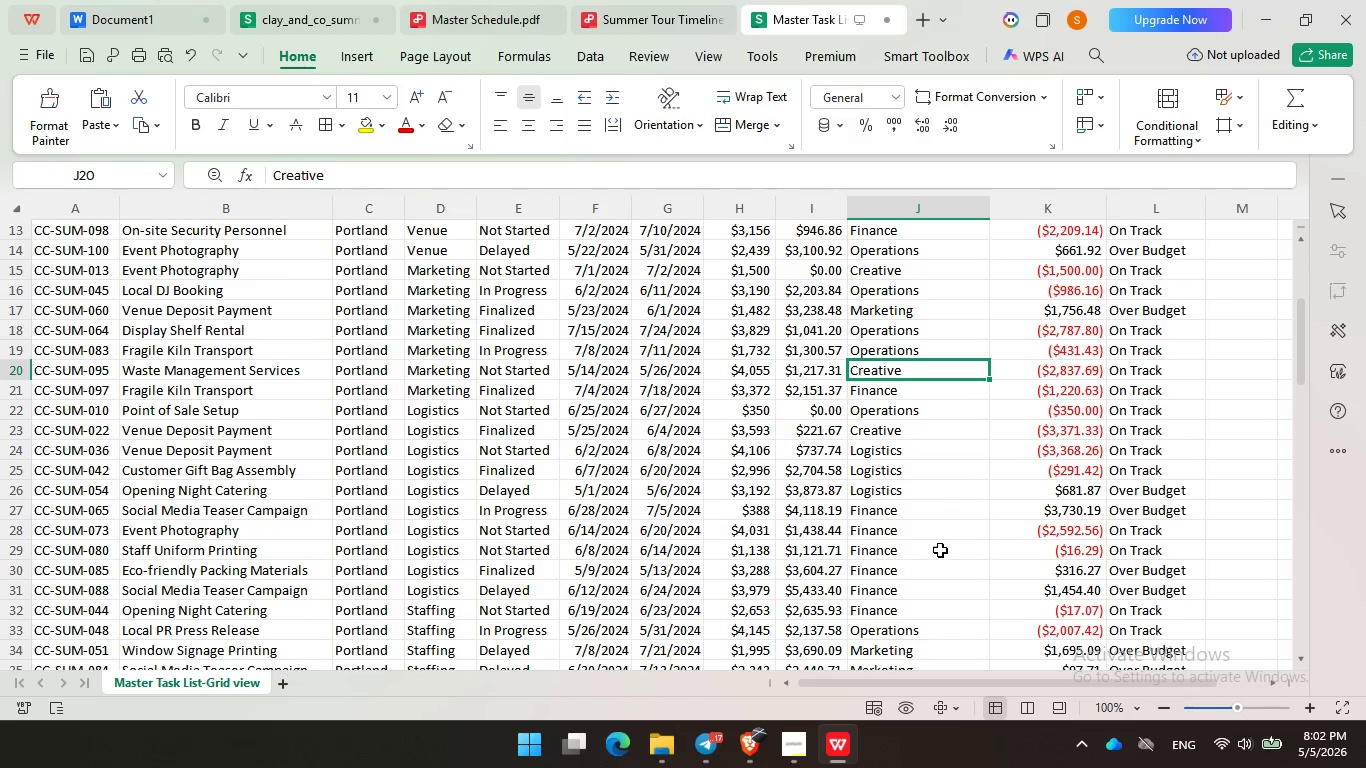 
scroll: coordinate [1011, 318], scroll_direction: down, amount: 4.0
 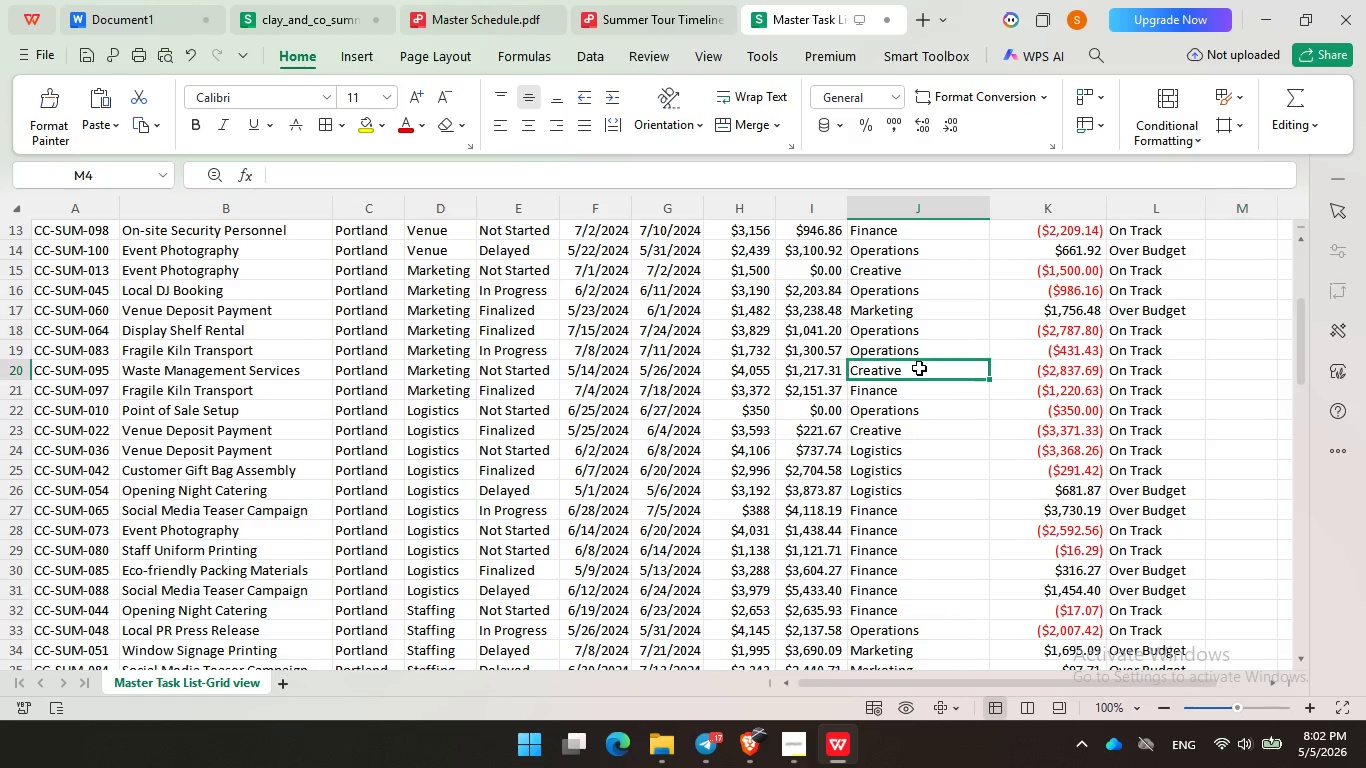 
double_click([940, 549])
 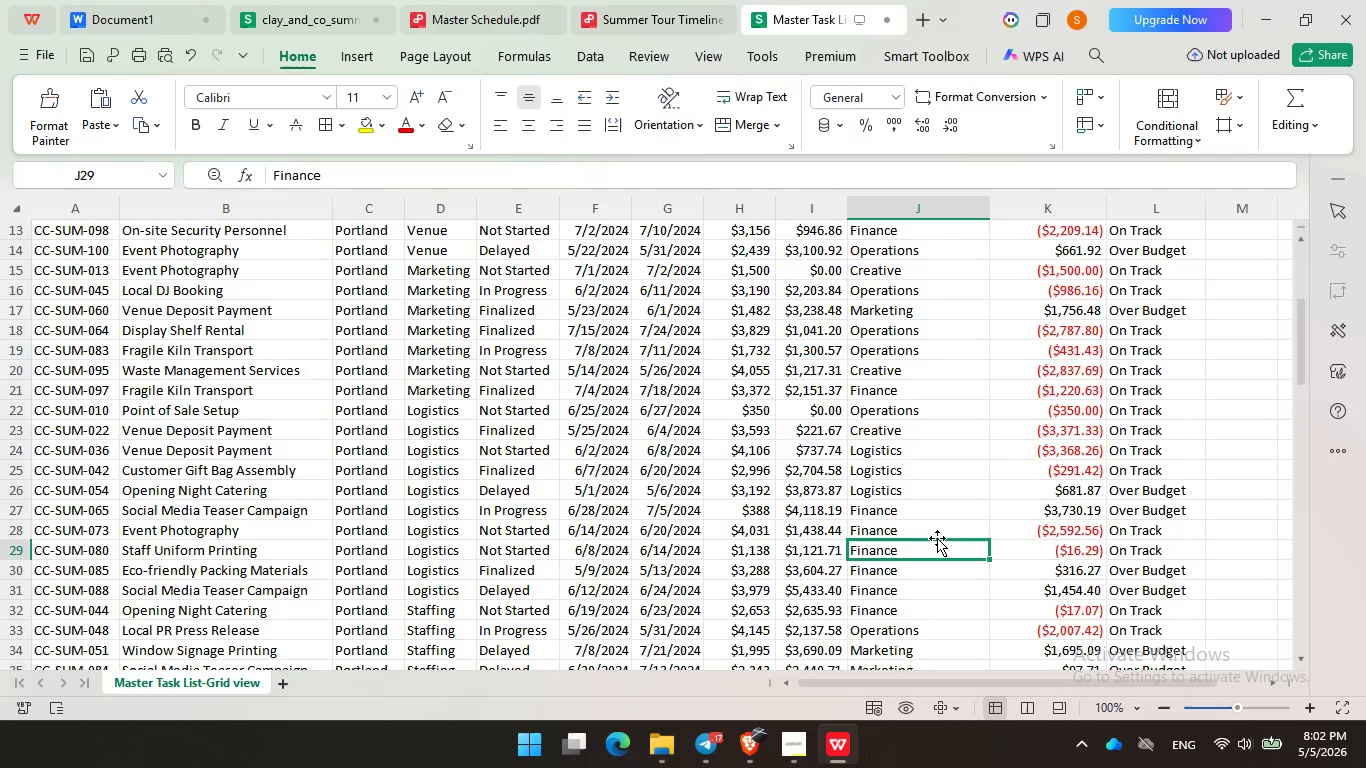 
scroll: coordinate [937, 538], scroll_direction: down, amount: 3.0
 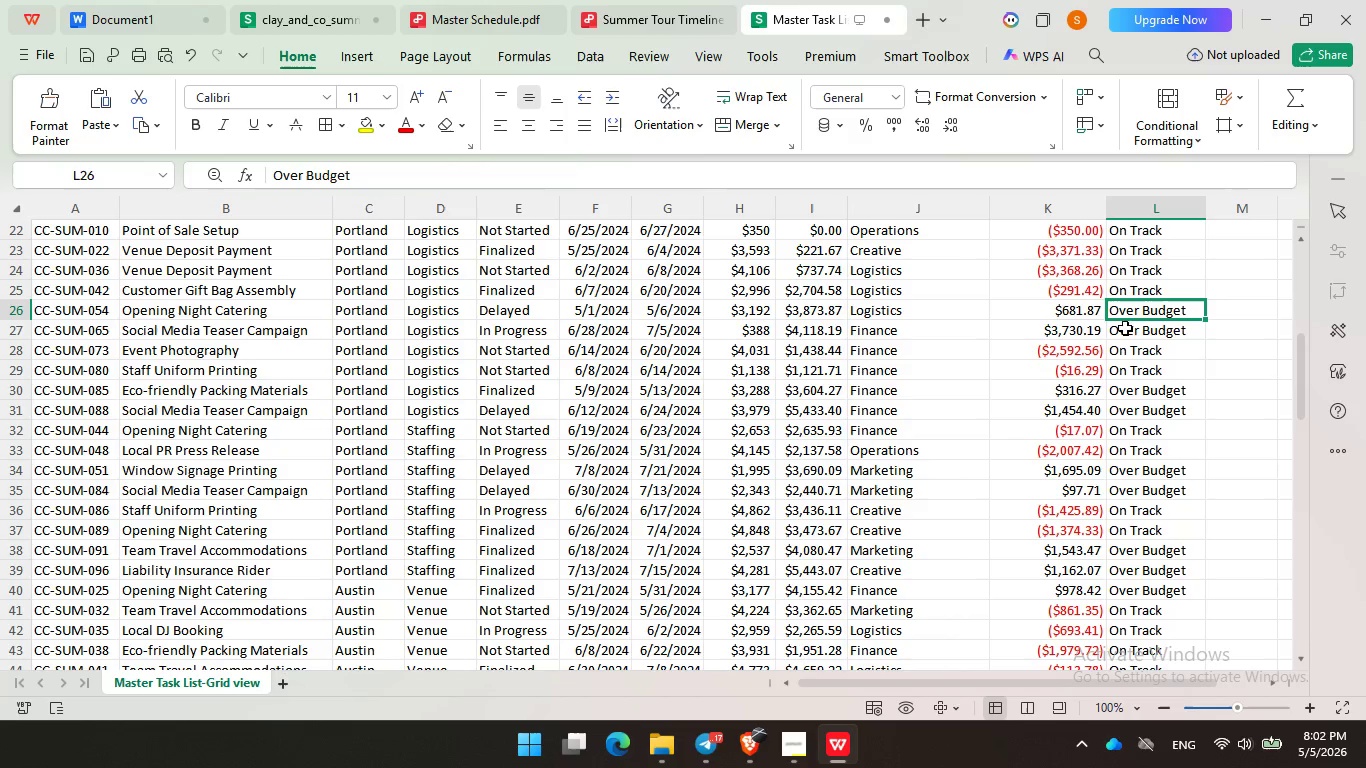 
double_click([763, 379])
 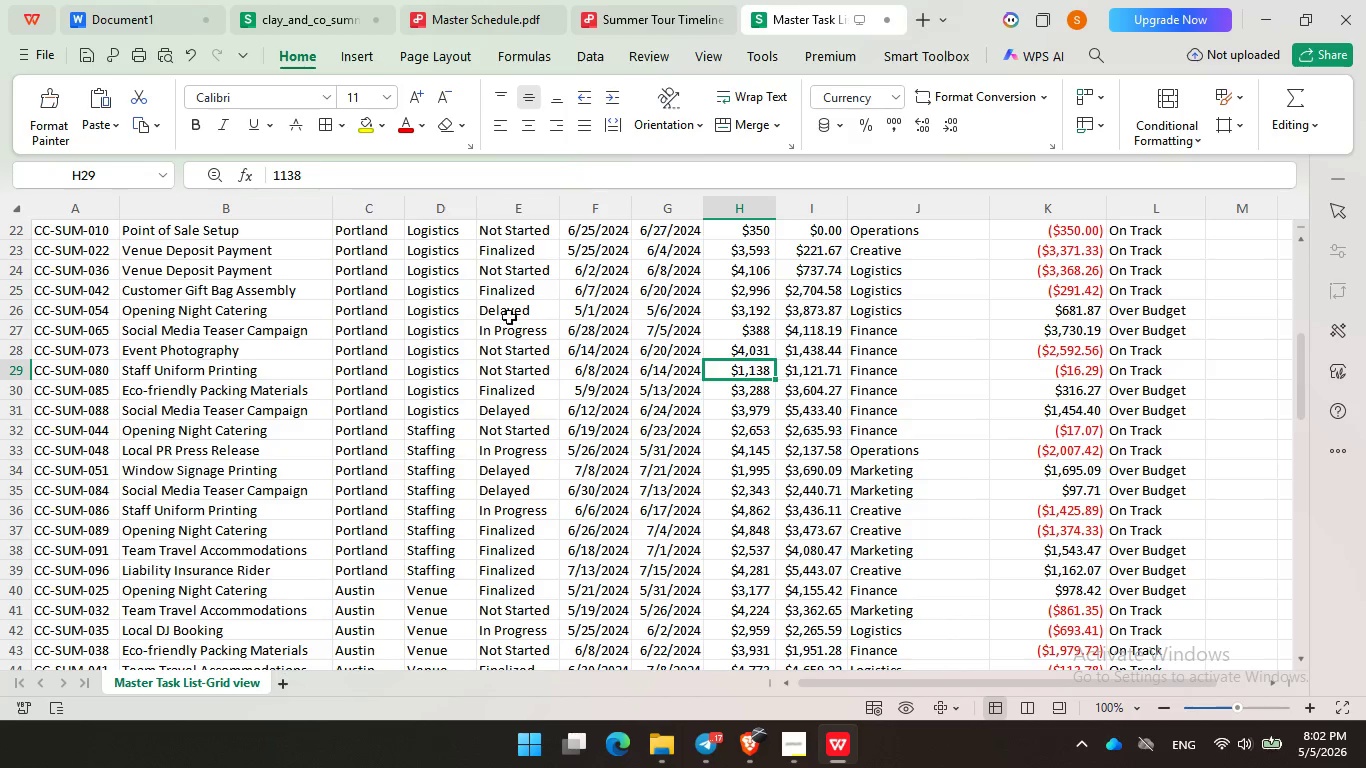 
triple_click([499, 314])
 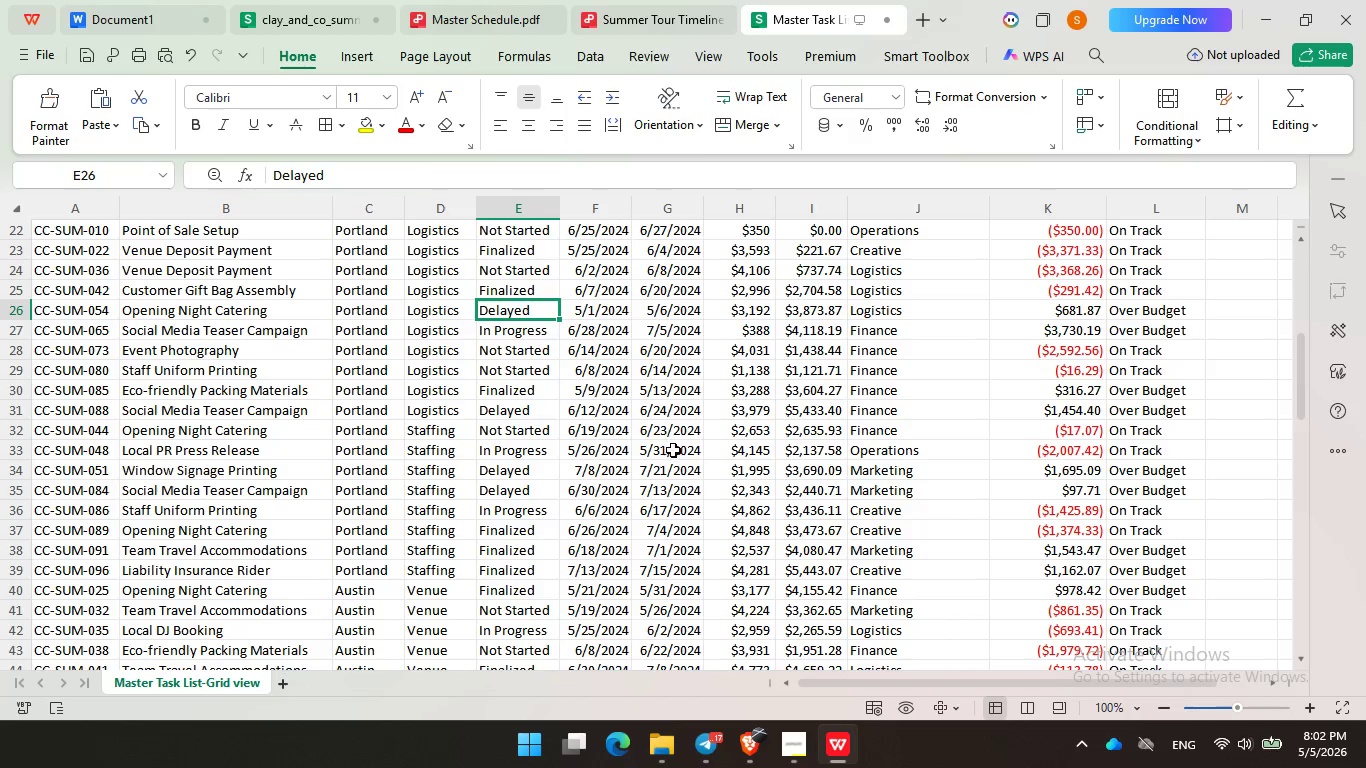 
left_click([687, 485])
 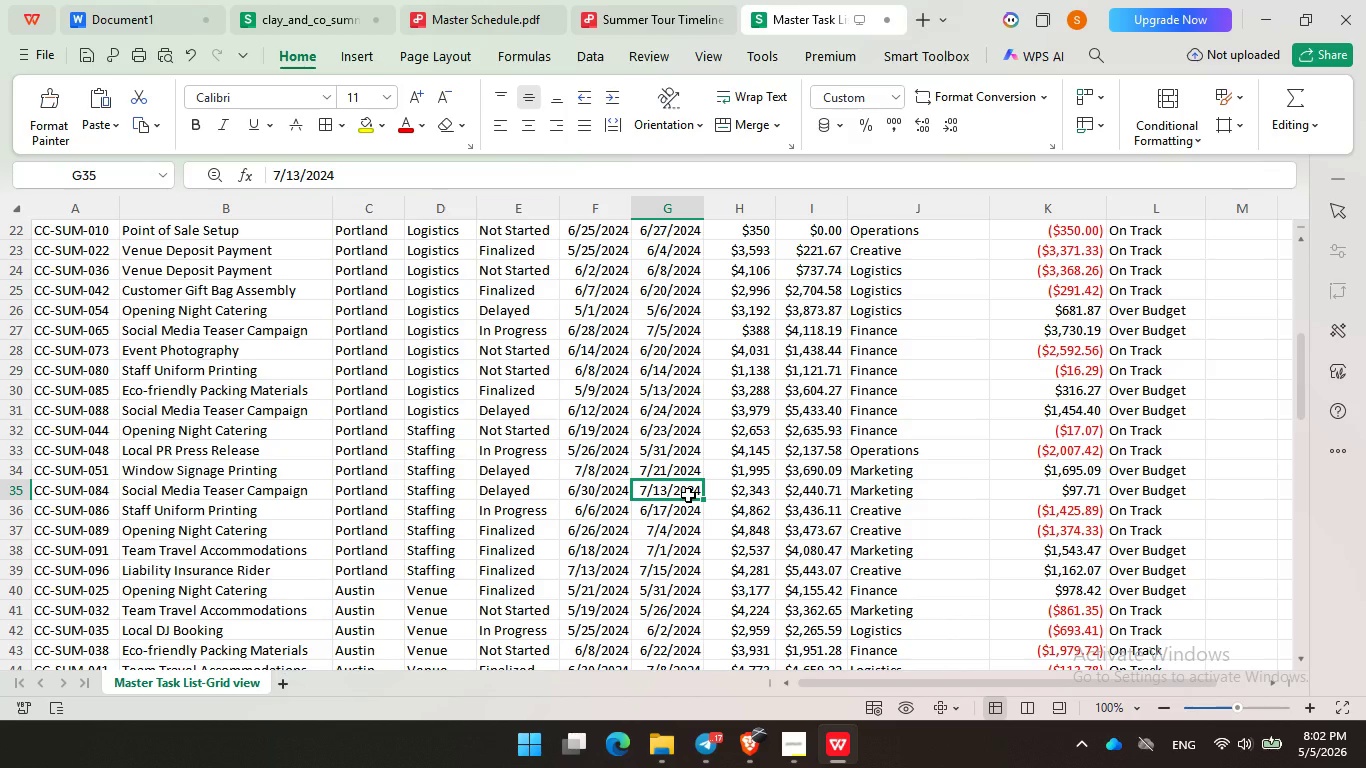 
scroll: coordinate [742, 413], scroll_direction: down, amount: 14.0
 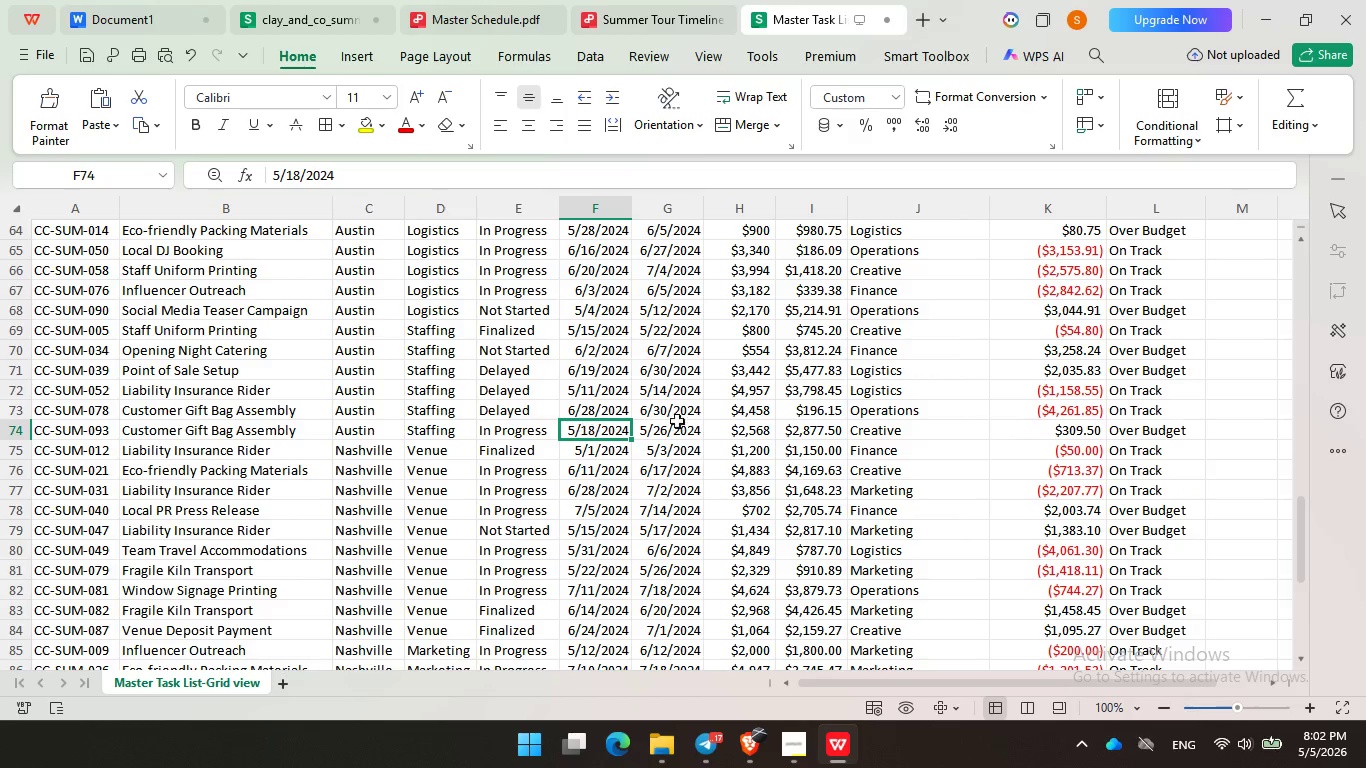 
double_click([955, 396])
 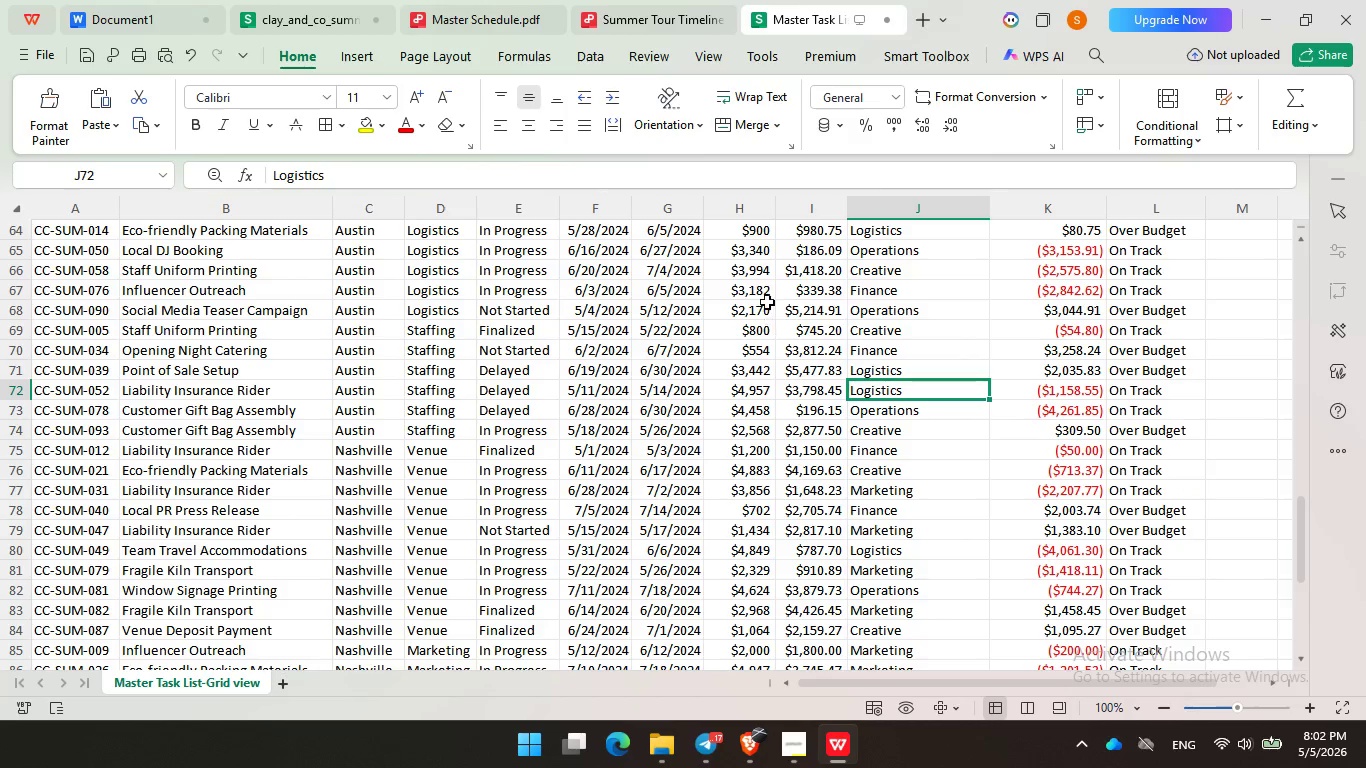 
triple_click([767, 299])
 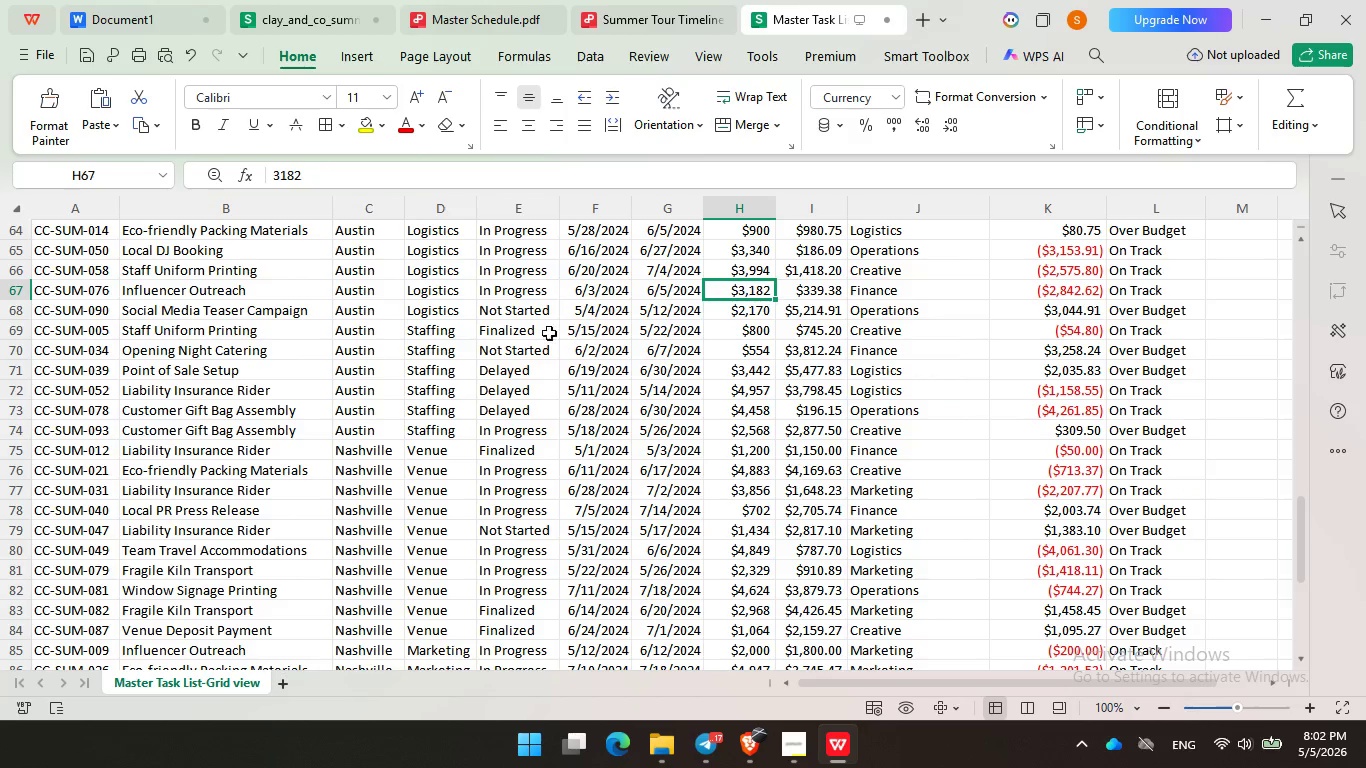 
triple_click([525, 332])
 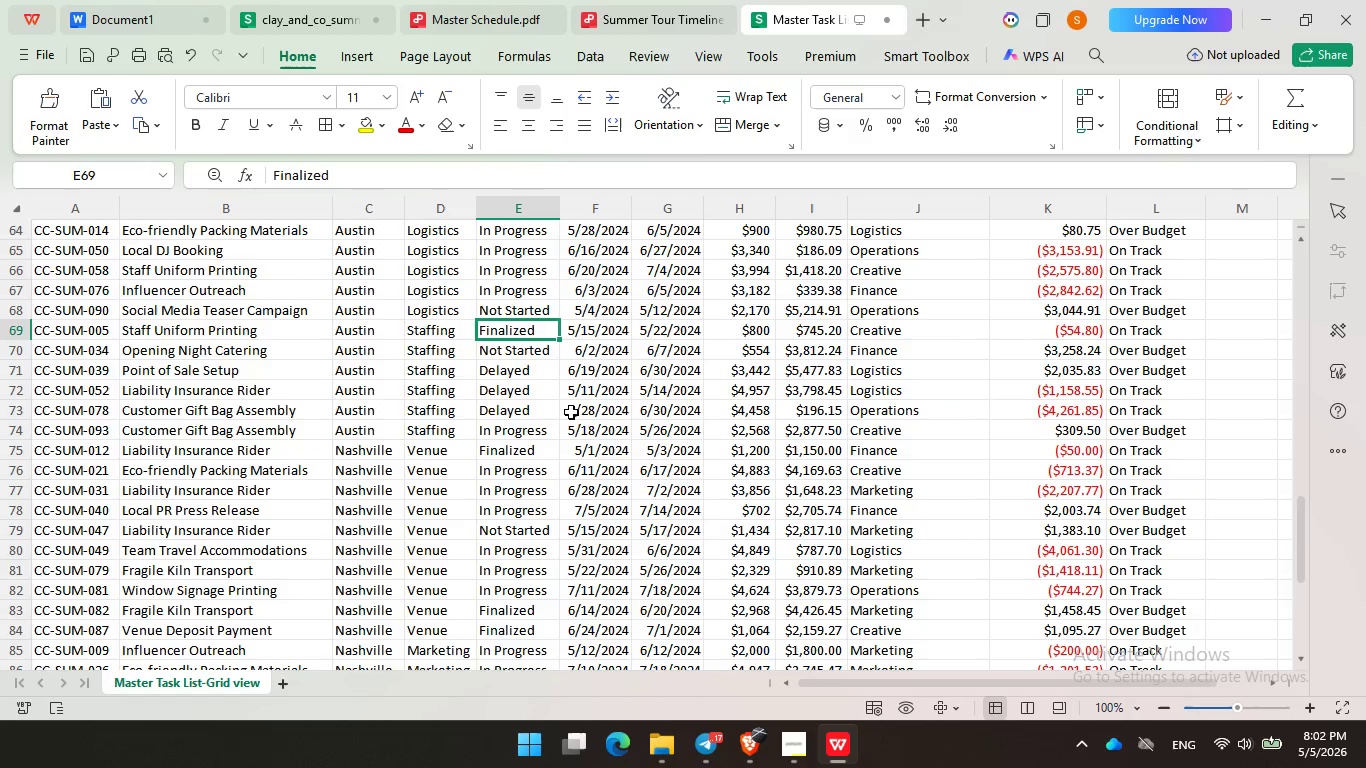 
scroll: coordinate [575, 414], scroll_direction: down, amount: 8.0
 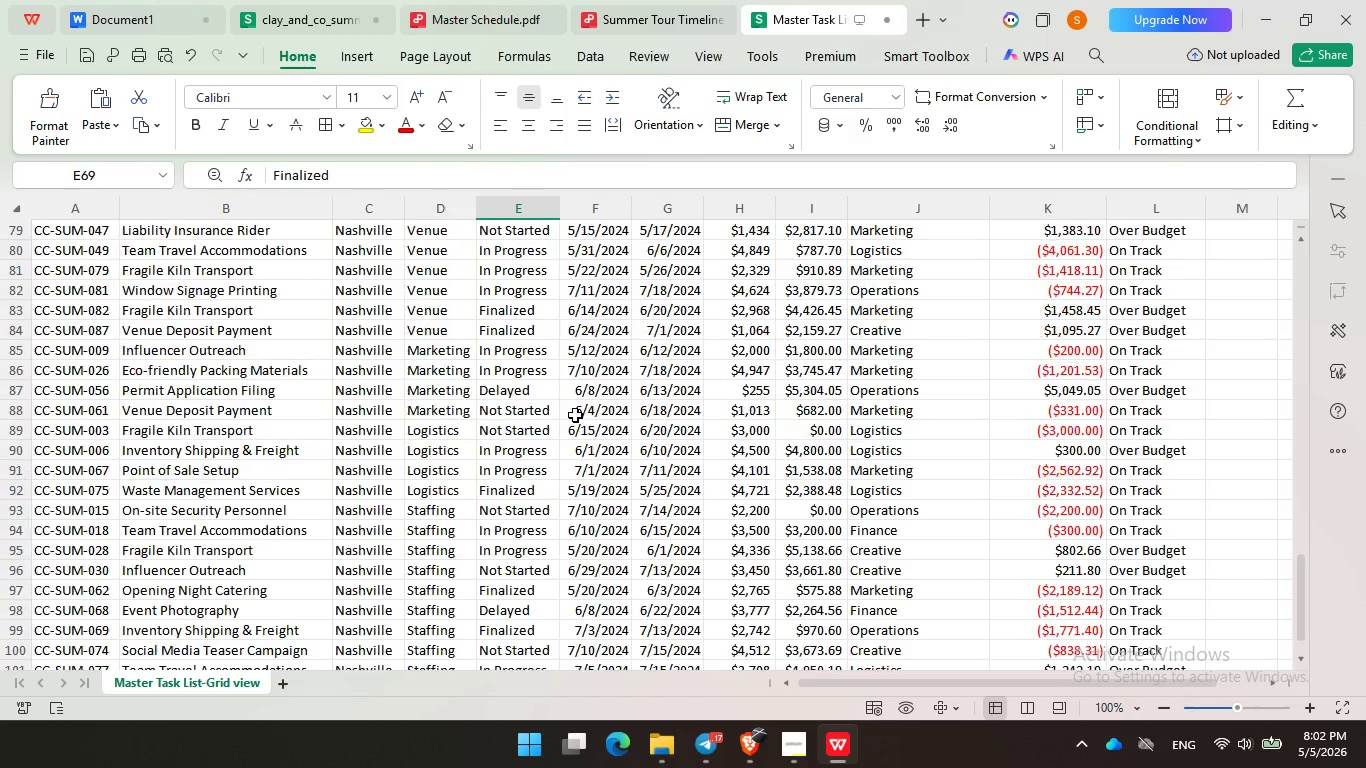 
scroll: coordinate [607, 410], scroll_direction: up, amount: 19.0
 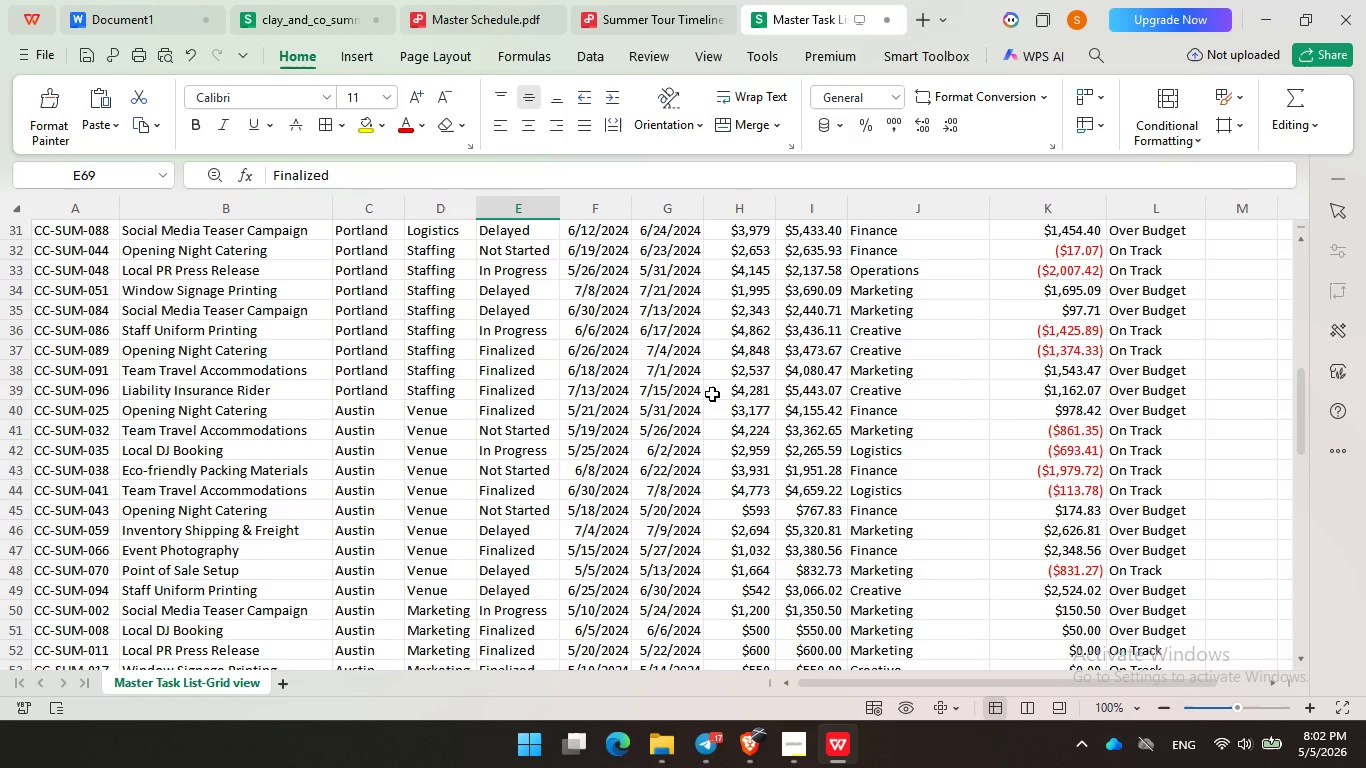 
left_click([712, 393])
 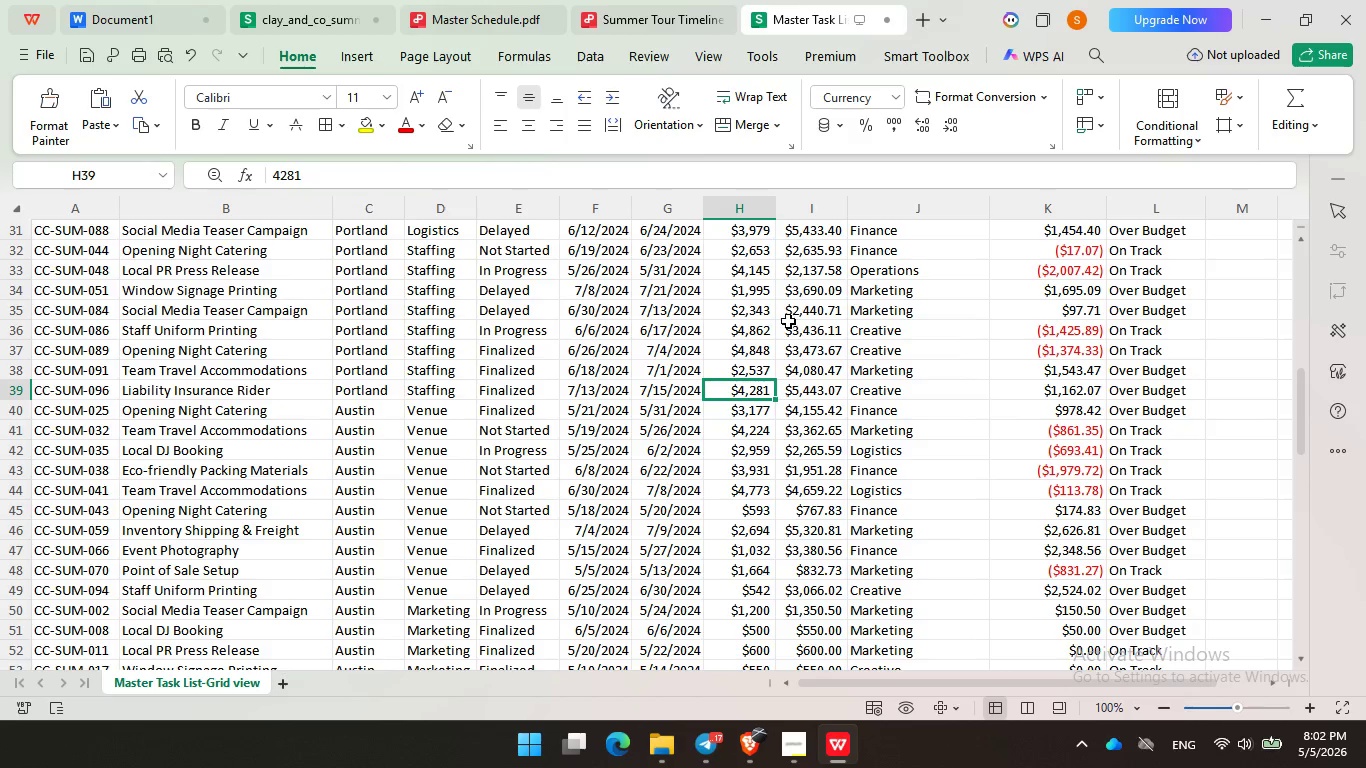 
scroll: coordinate [788, 320], scroll_direction: up, amount: 2.0
 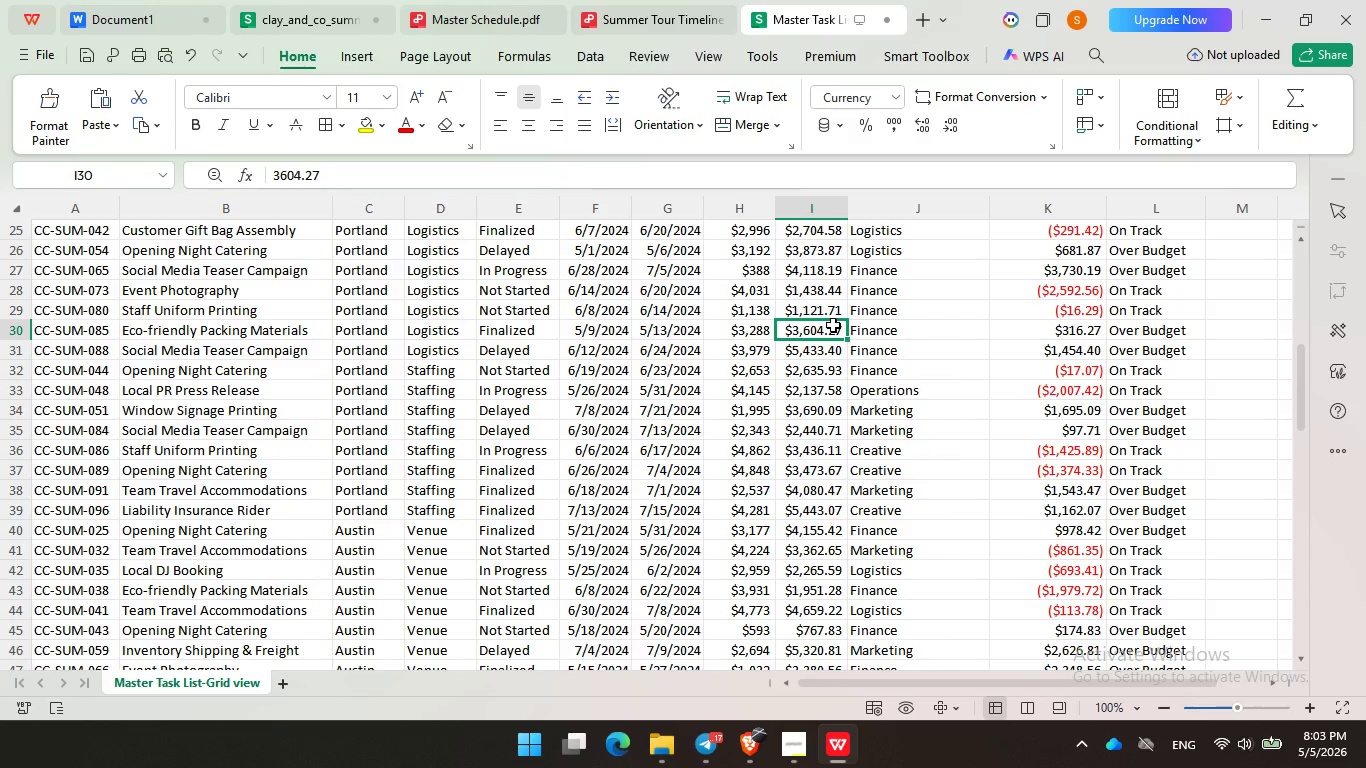 
wait(56.12)
 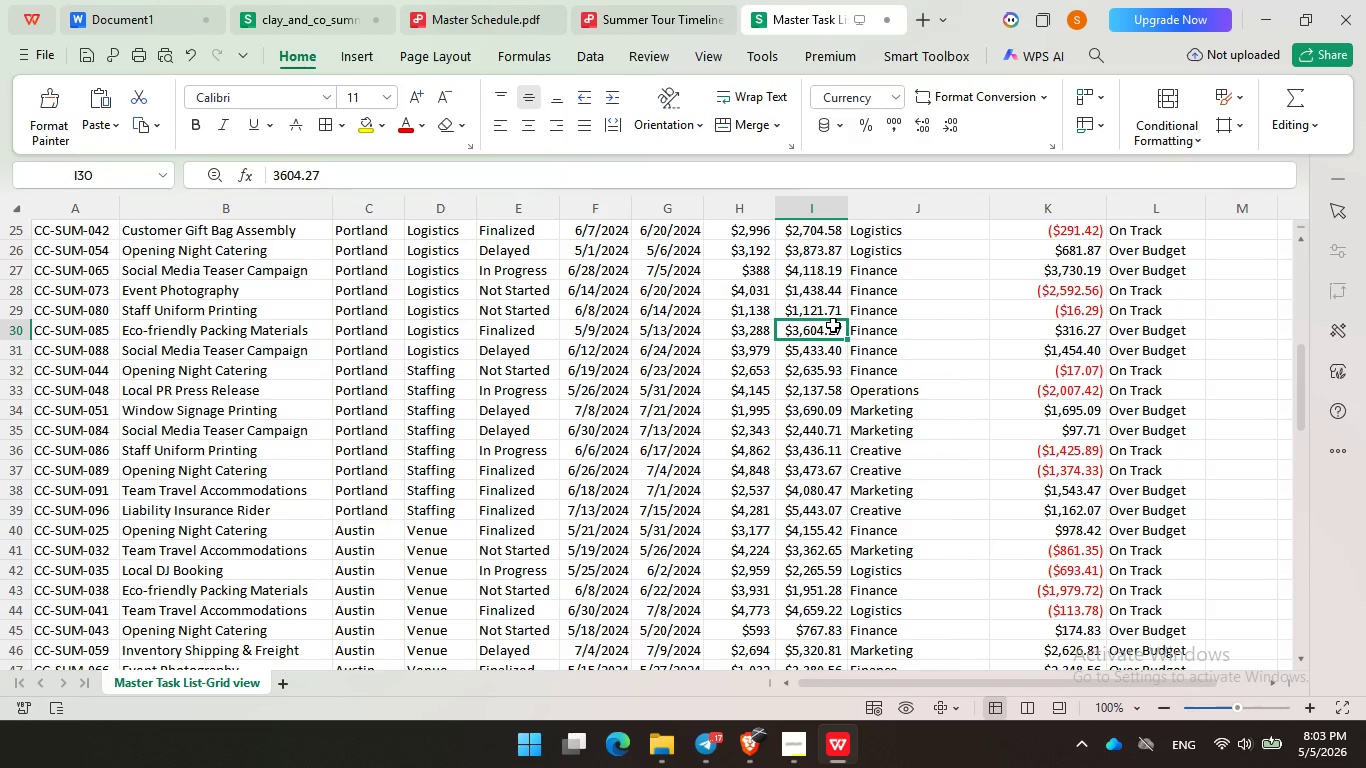 
left_click([904, 439])
 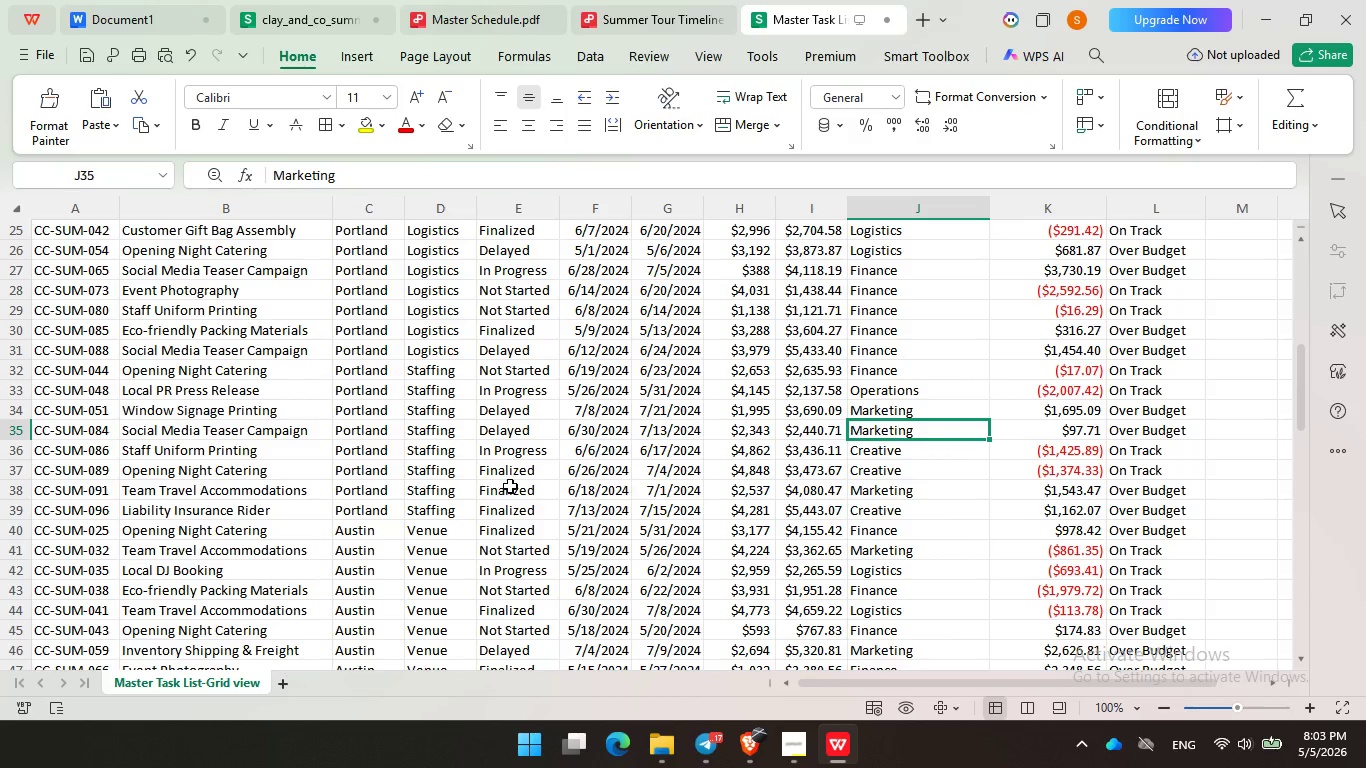 
left_click([862, 452])
 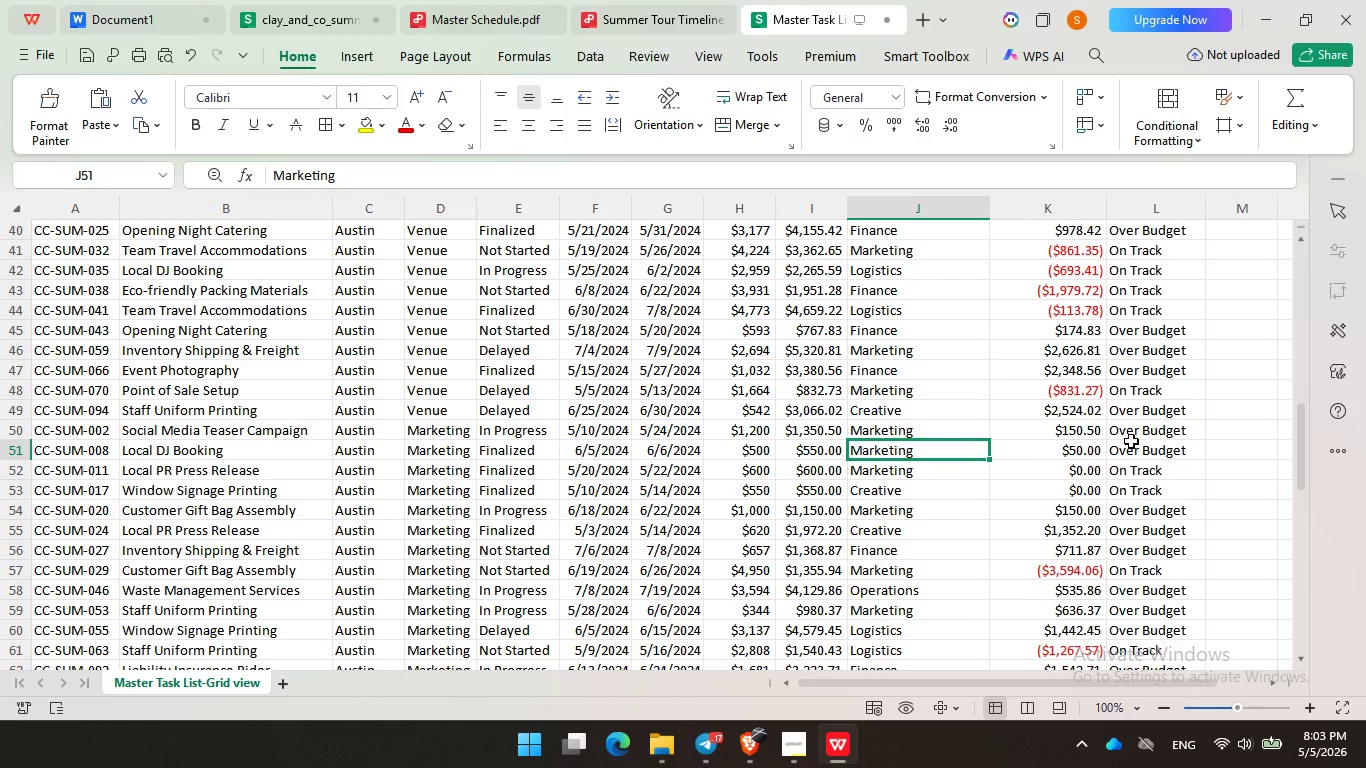 
scroll: coordinate [420, 404], scroll_direction: down, amount: 5.0
 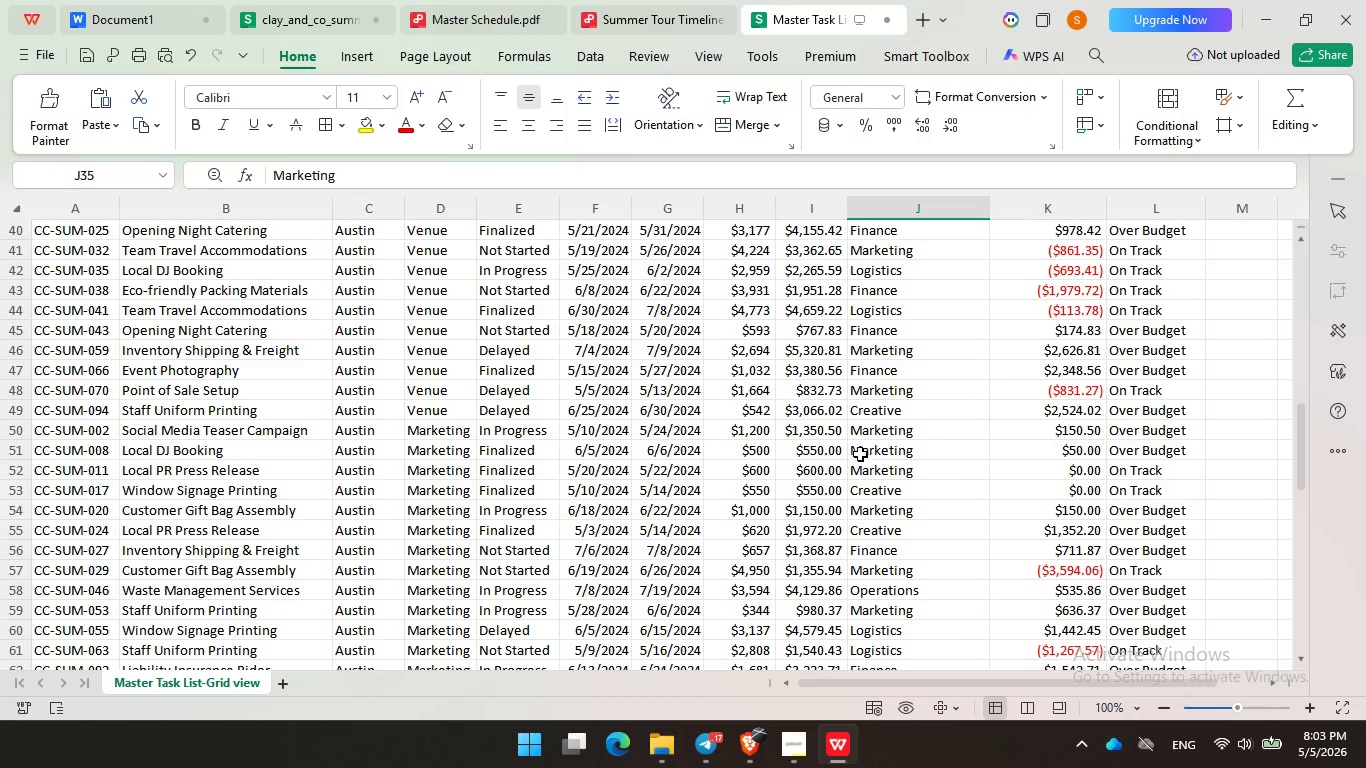 
left_click([1131, 440])
 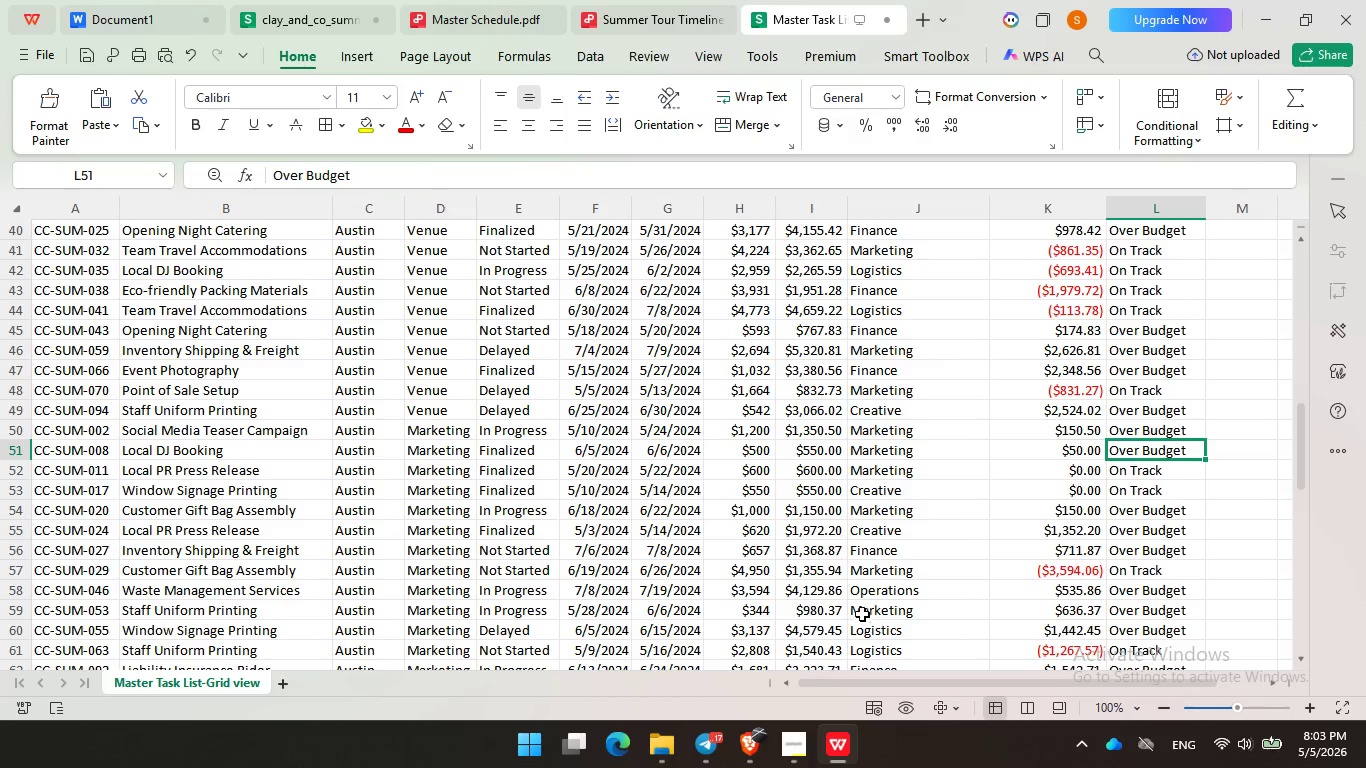 
scroll: coordinate [662, 458], scroll_direction: down, amount: 15.0
 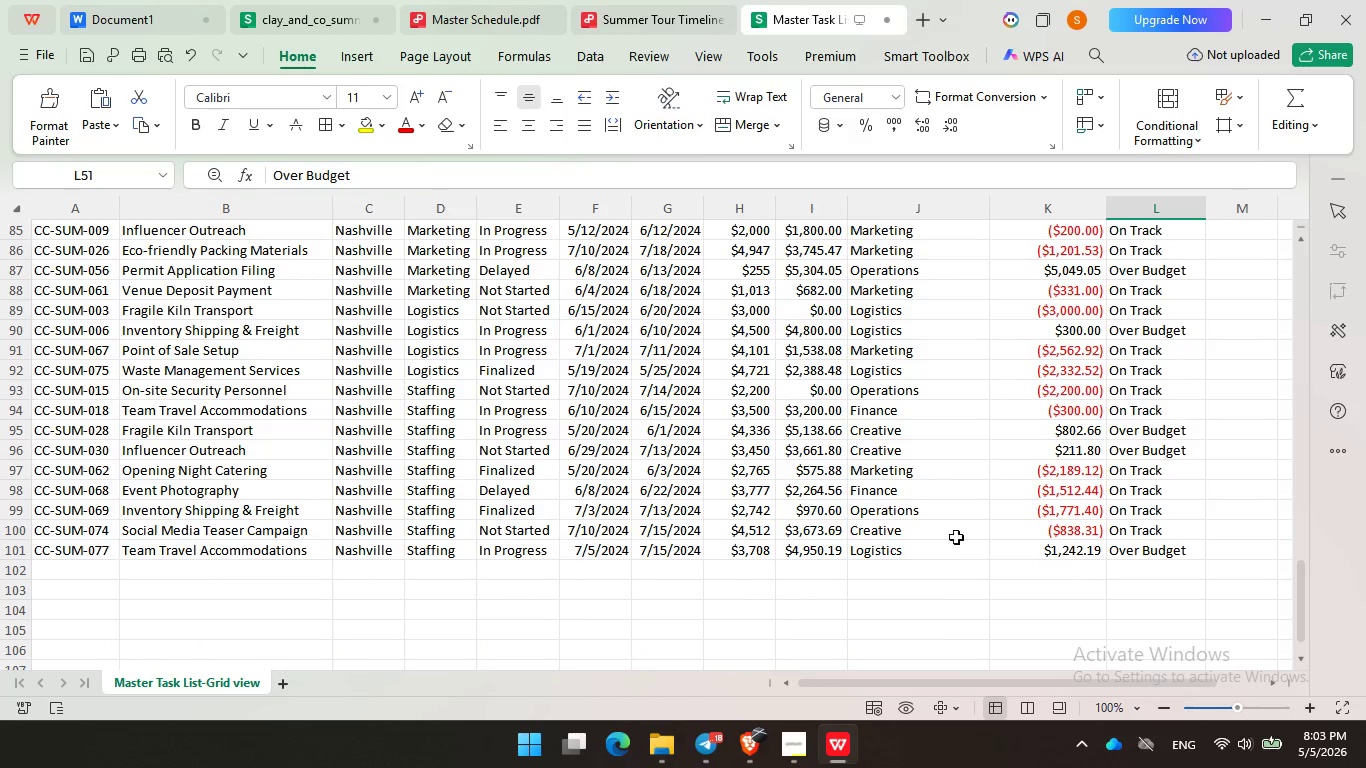 
left_click([830, 515])
 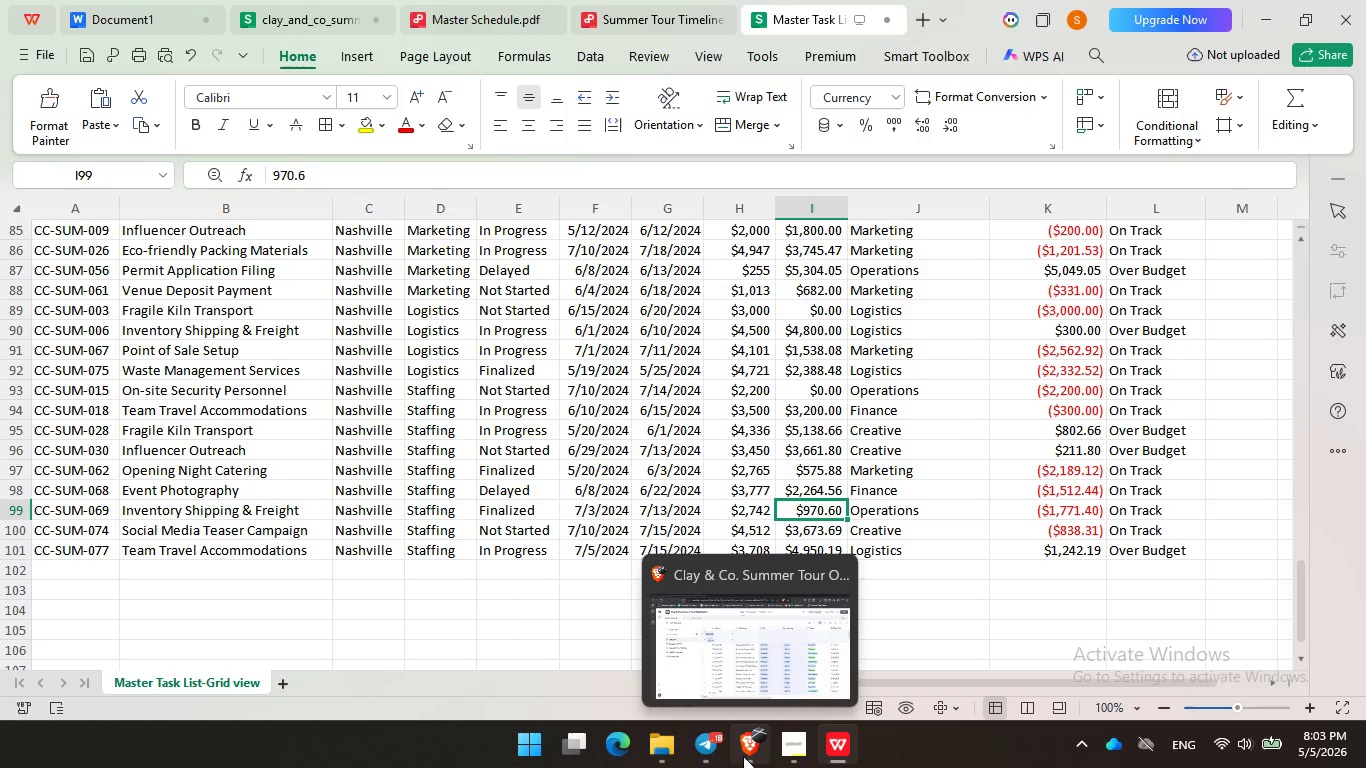 
left_click([743, 756])
 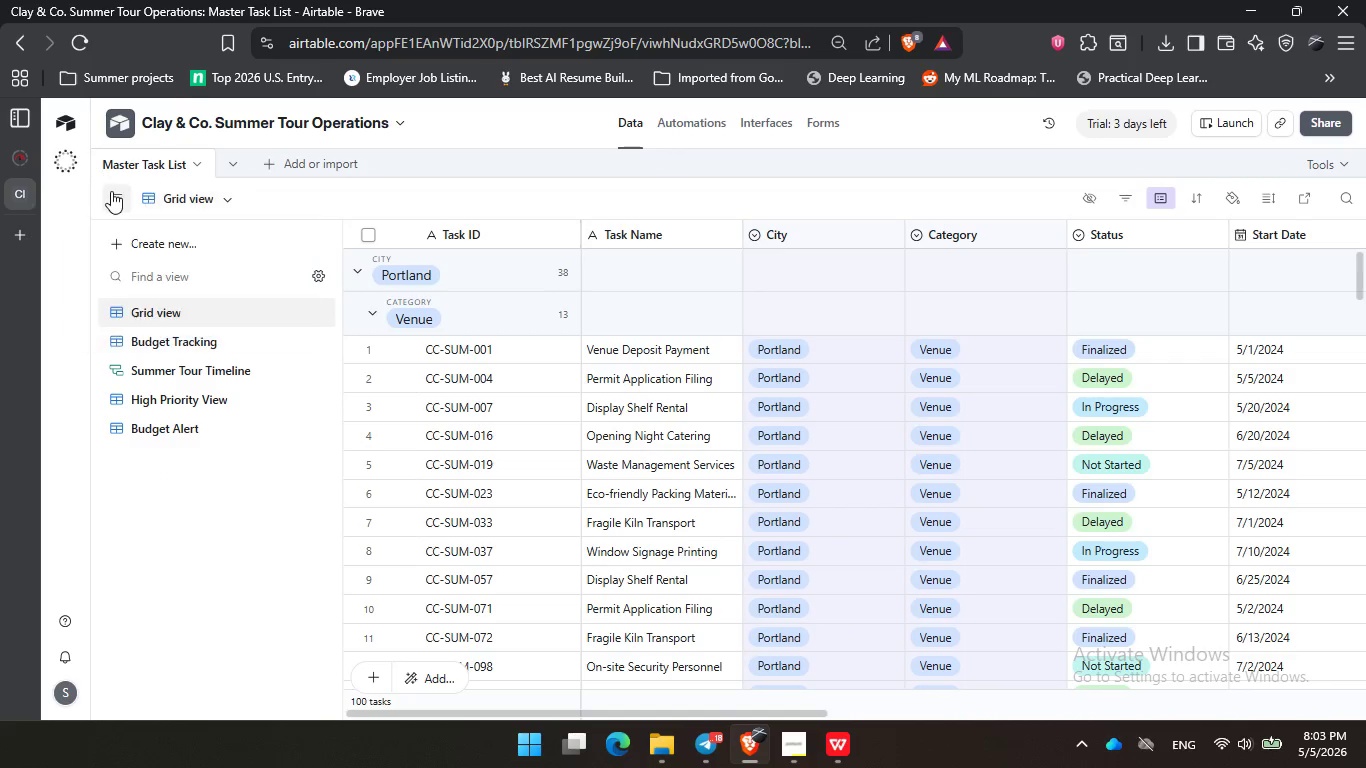 
wait(5.47)
 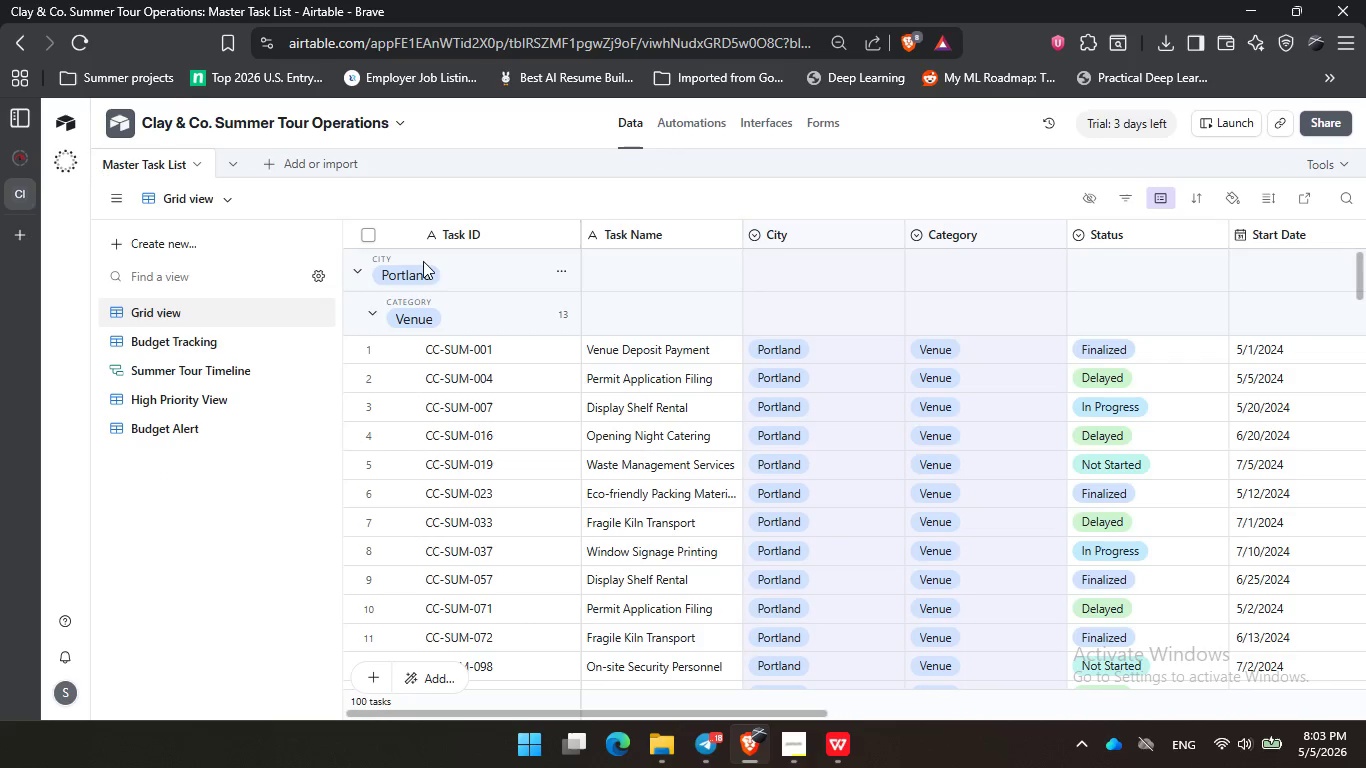 
left_click([445, 196])
 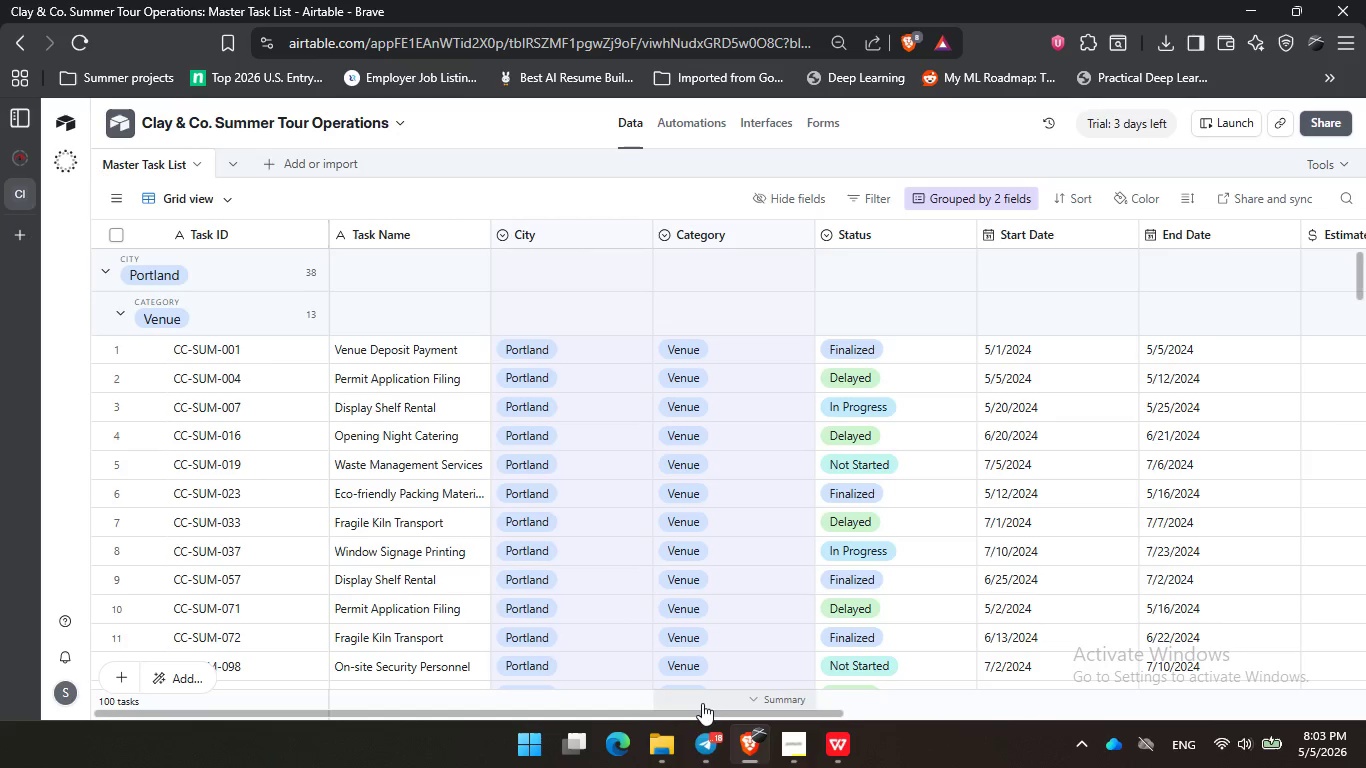 
left_click_drag(start_coordinate=[708, 714], to_coordinate=[1292, 714])
 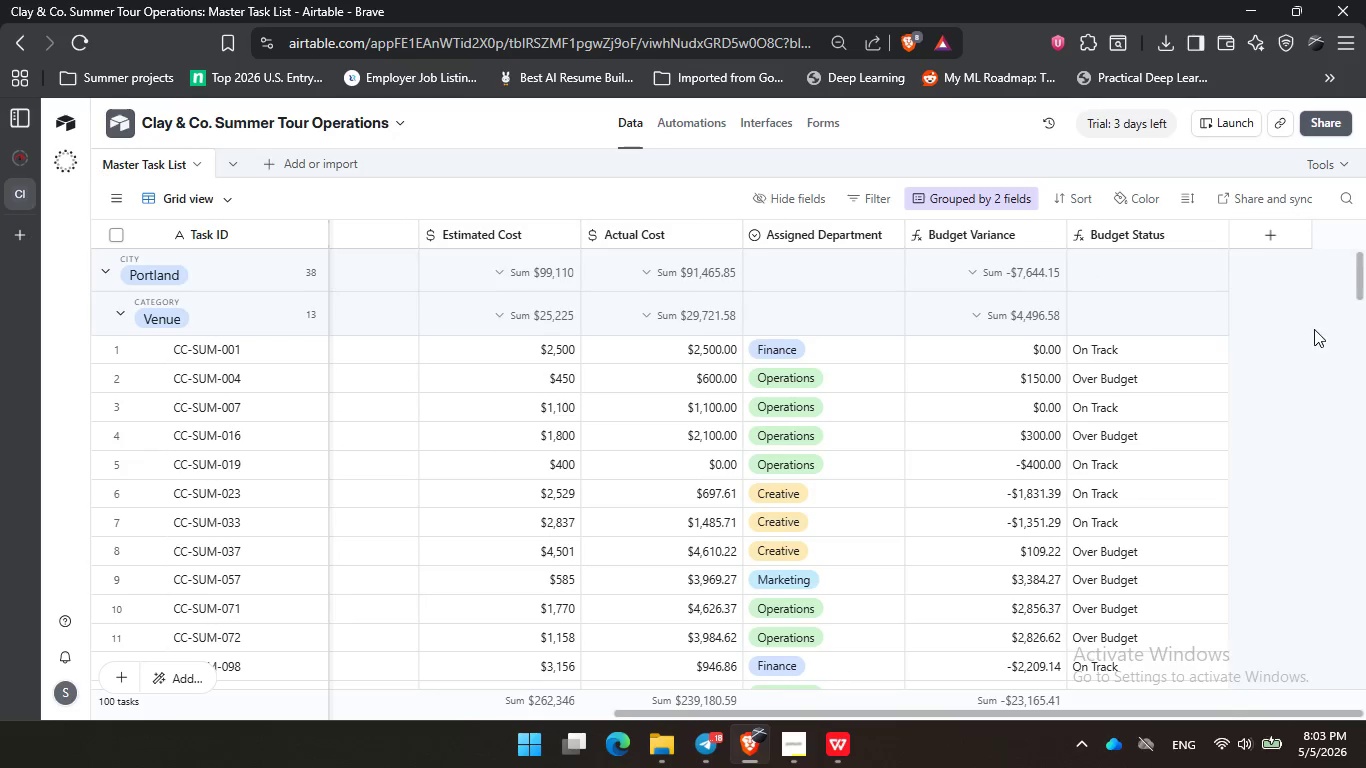 
left_click([1313, 328])
 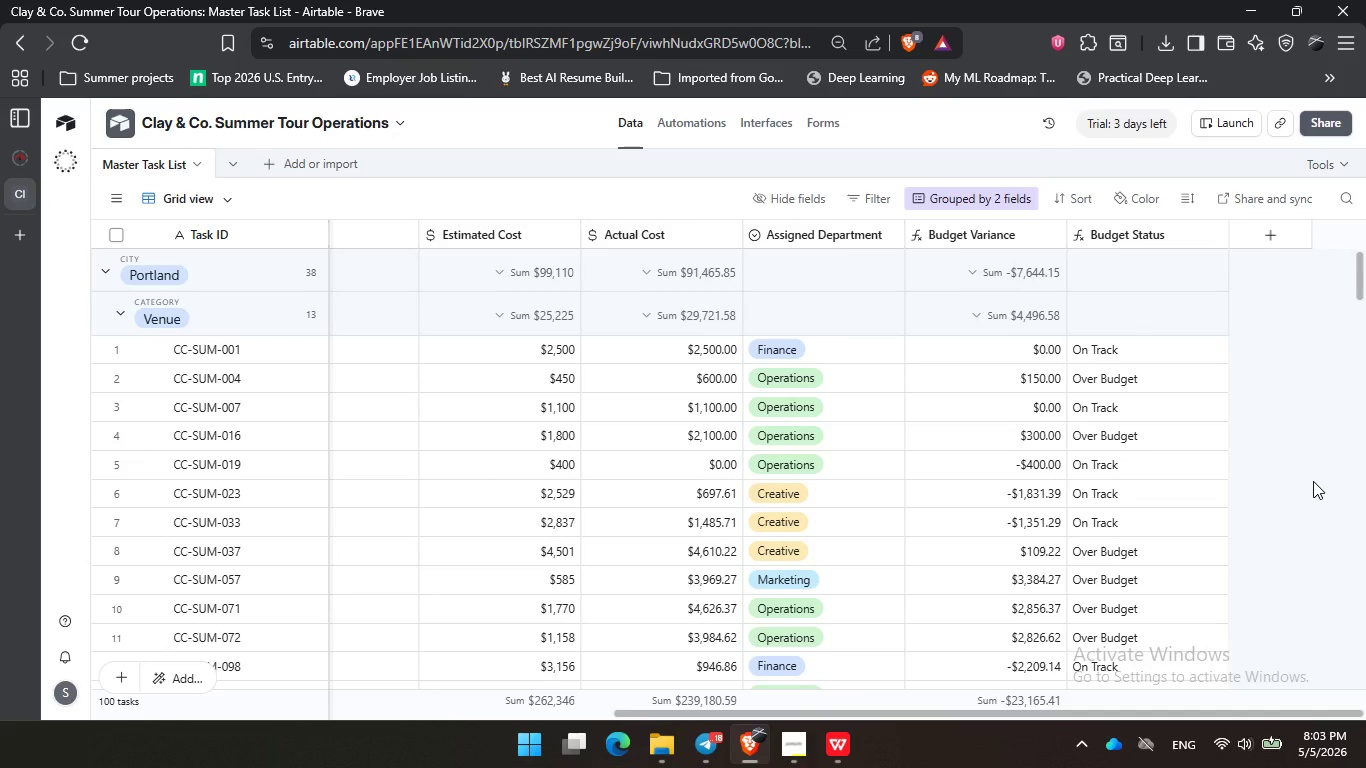 
wait(5.51)
 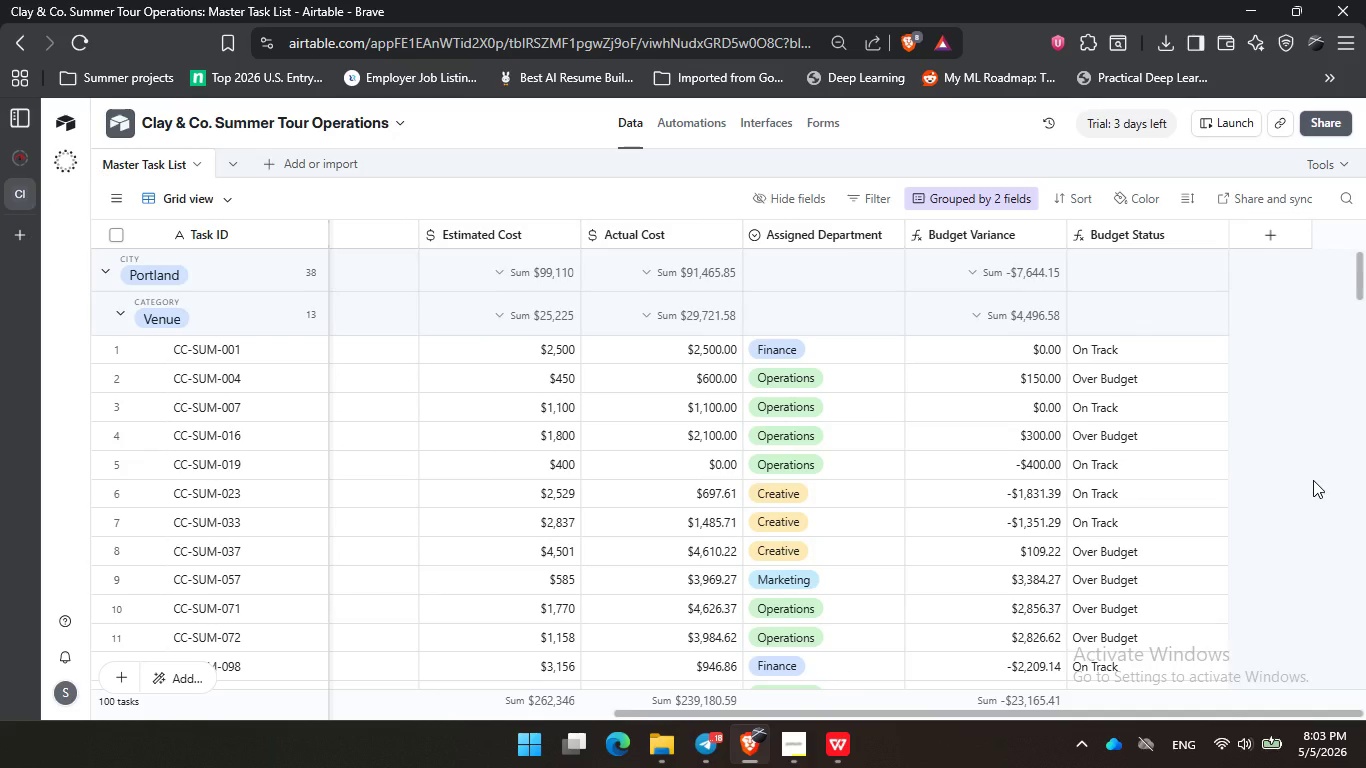 
double_click([1297, 496])
 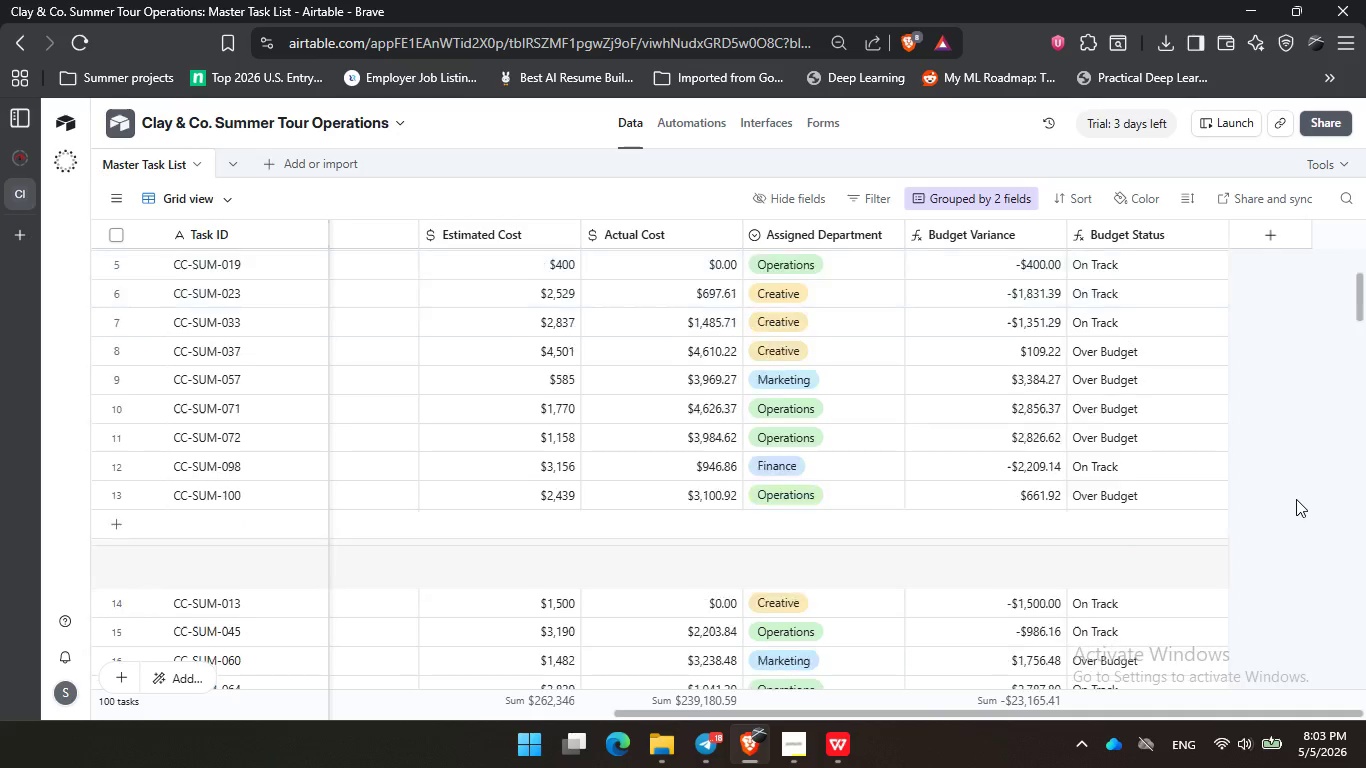 
left_click([1296, 499])
 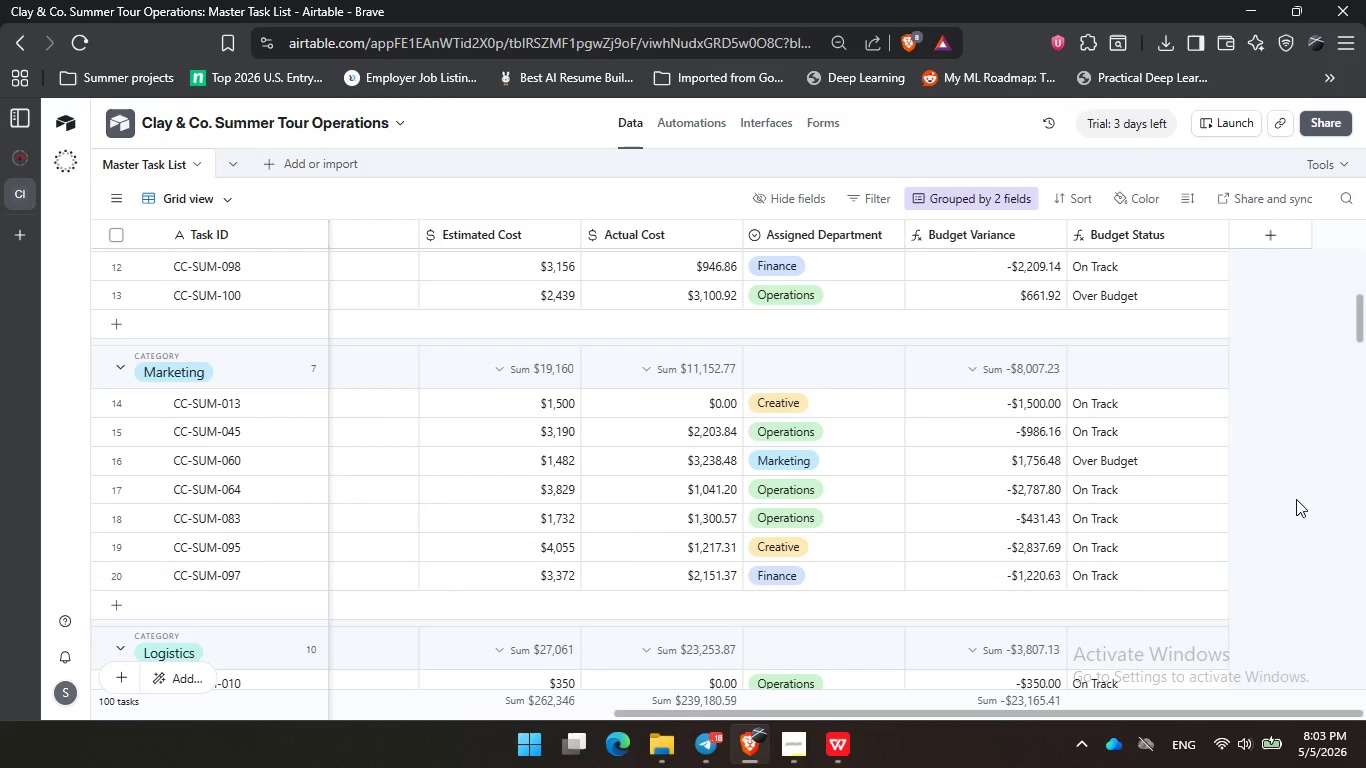 
scroll: coordinate [1296, 499], scroll_direction: down, amount: 4.0
 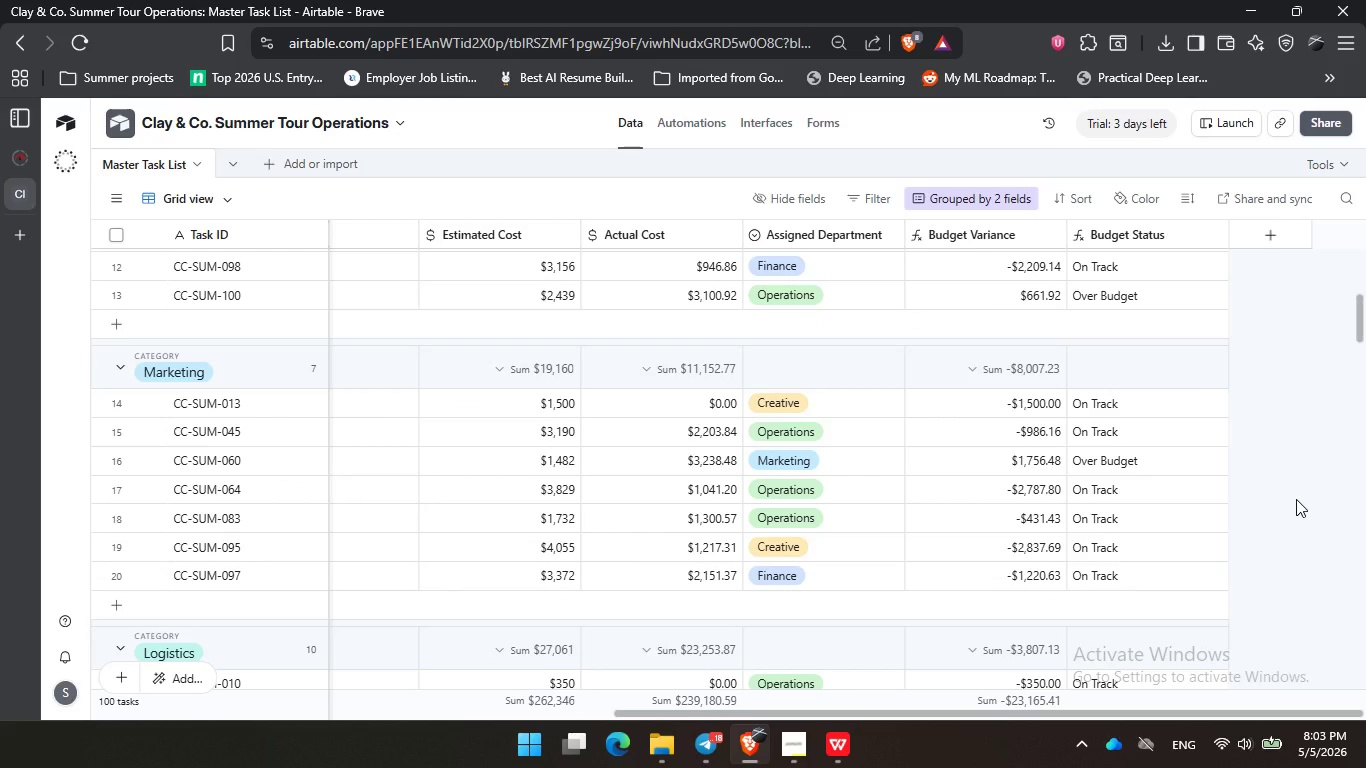 
wait(12.92)
 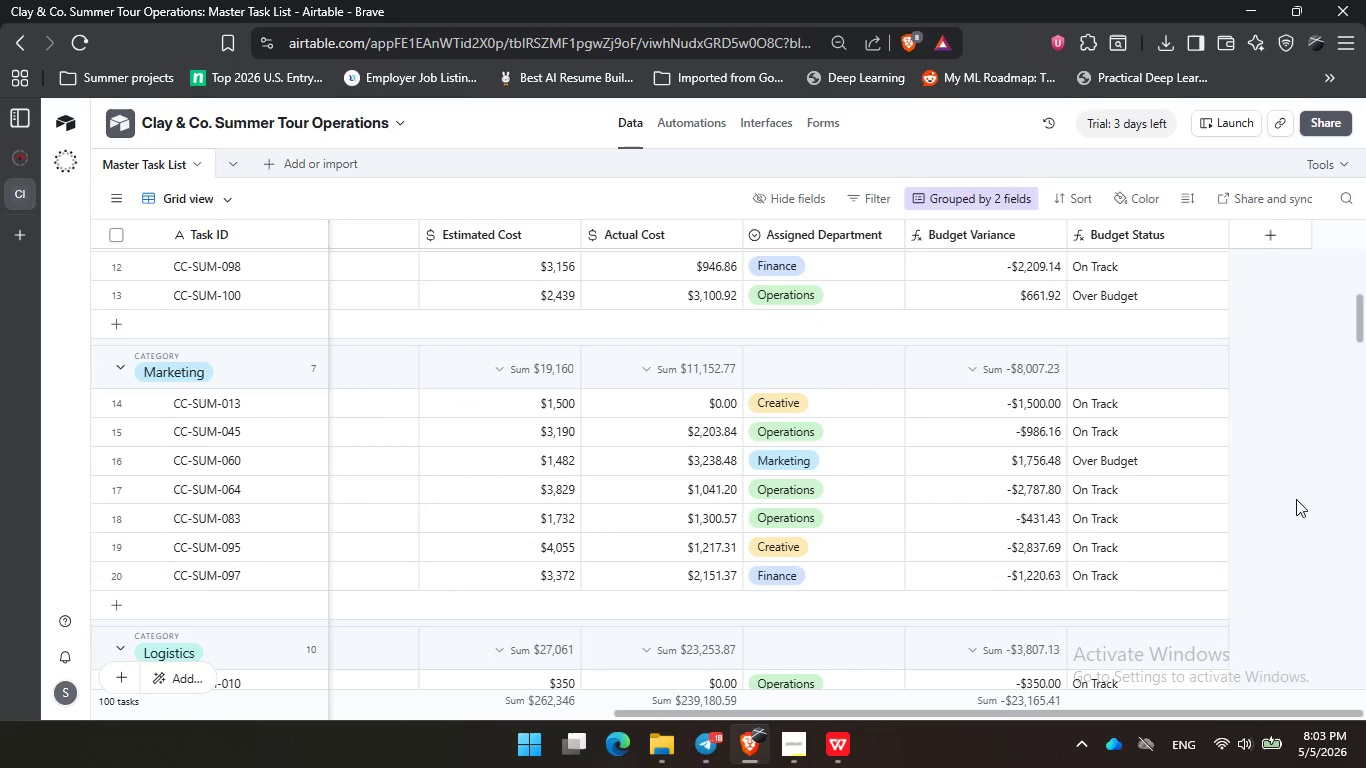 
scroll: coordinate [752, 371], scroll_direction: down, amount: 2.0
 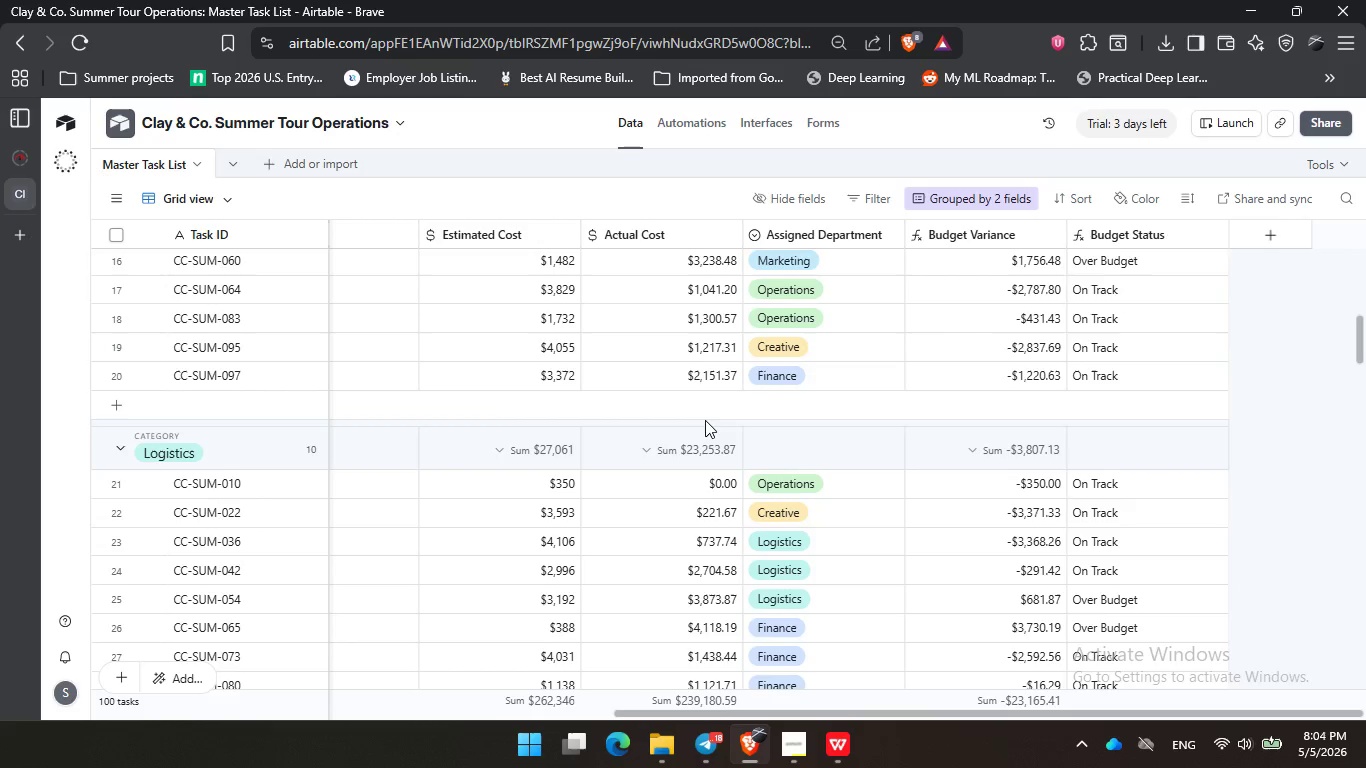 
left_click([704, 420])
 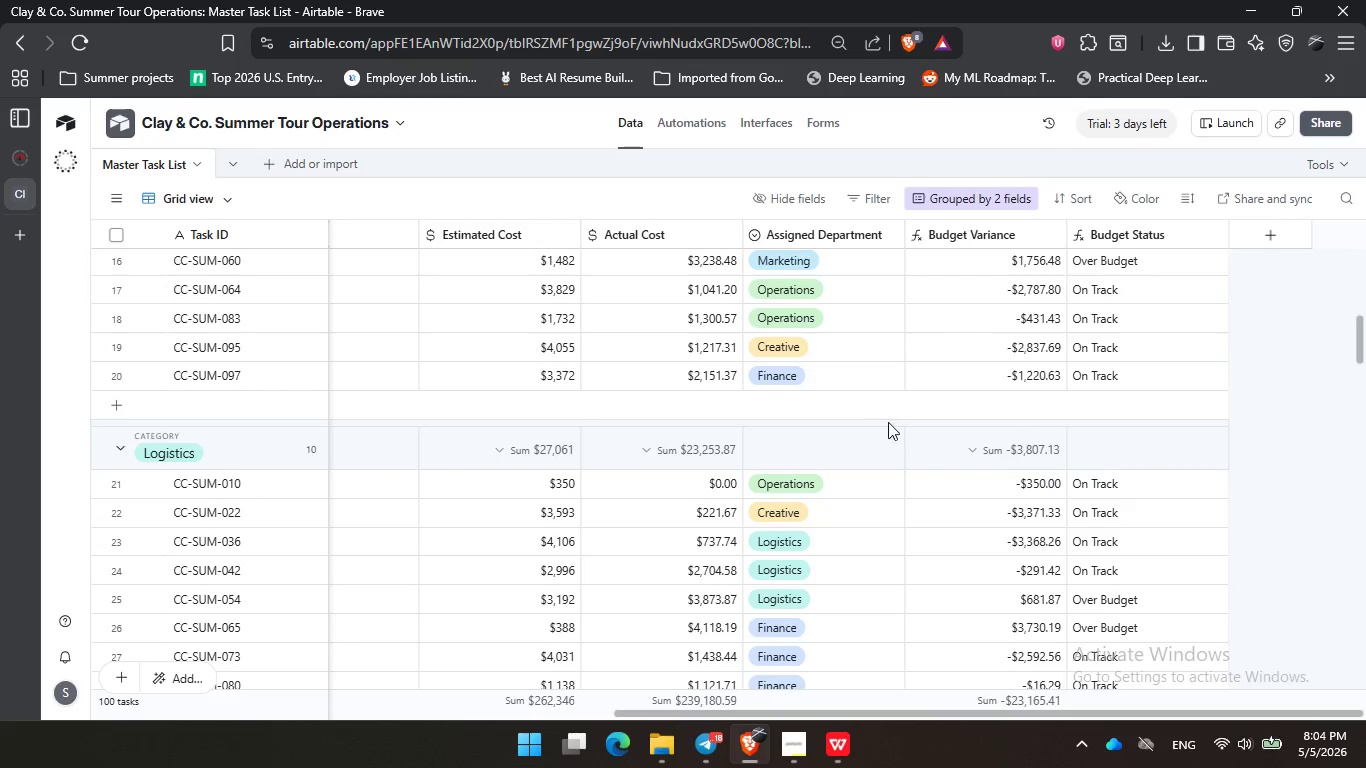 
left_click_drag(start_coordinate=[900, 422], to_coordinate=[918, 422])
 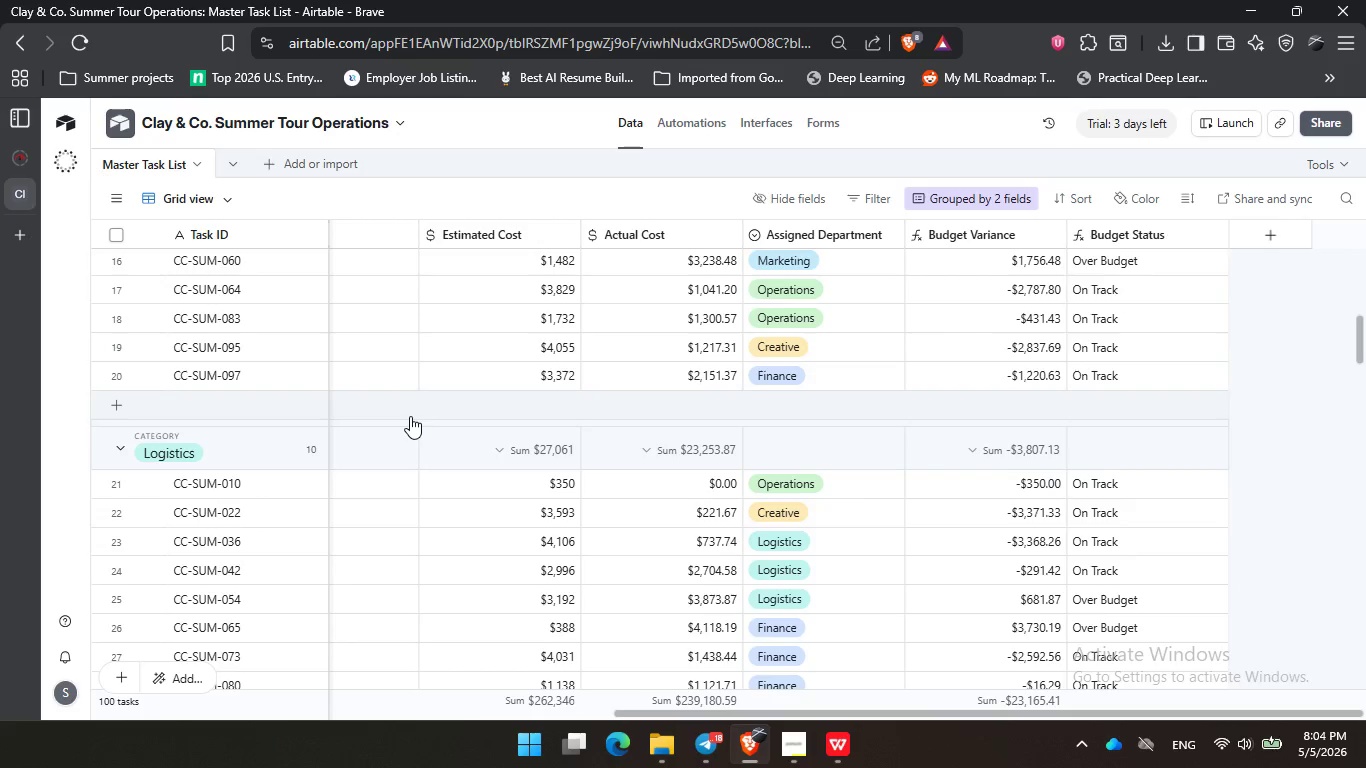 
scroll: coordinate [410, 416], scroll_direction: down, amount: 3.0
 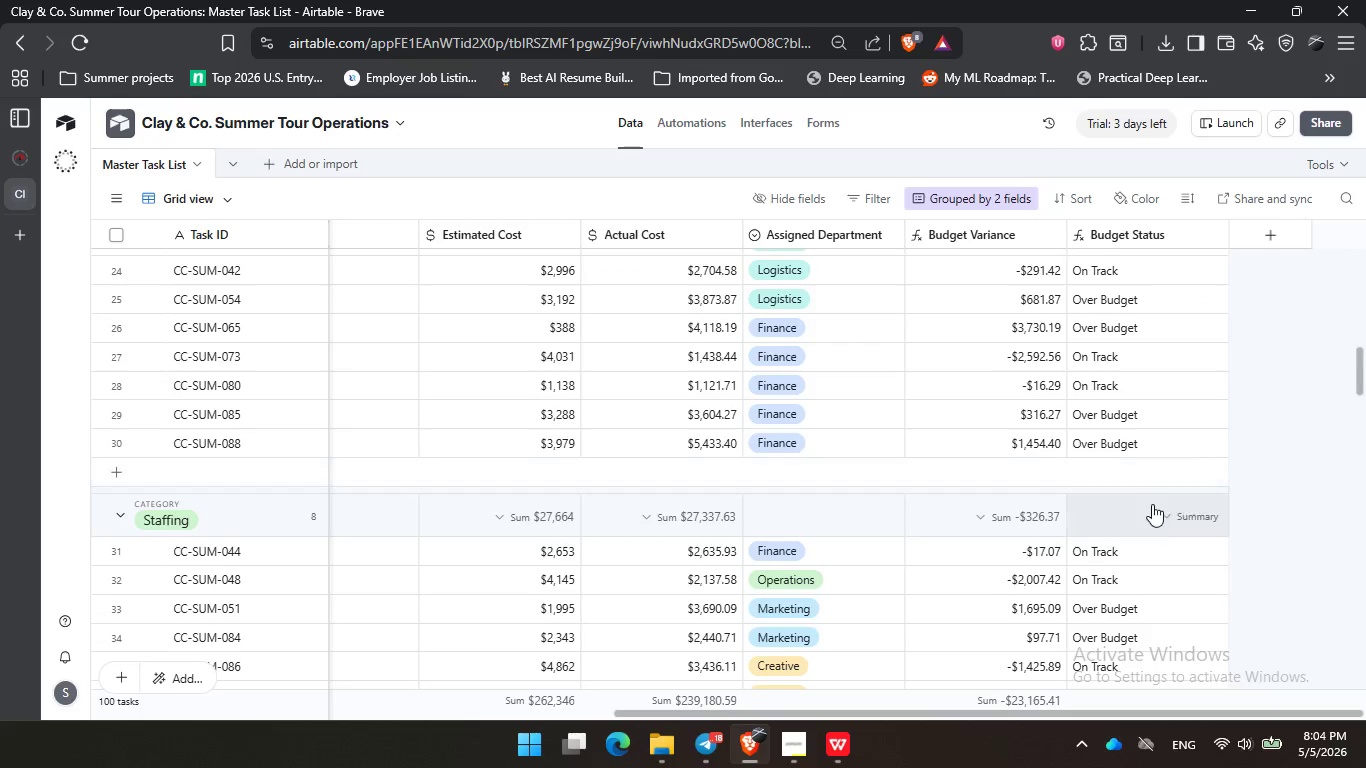 
left_click_drag(start_coordinate=[1304, 480], to_coordinate=[1288, 444])
 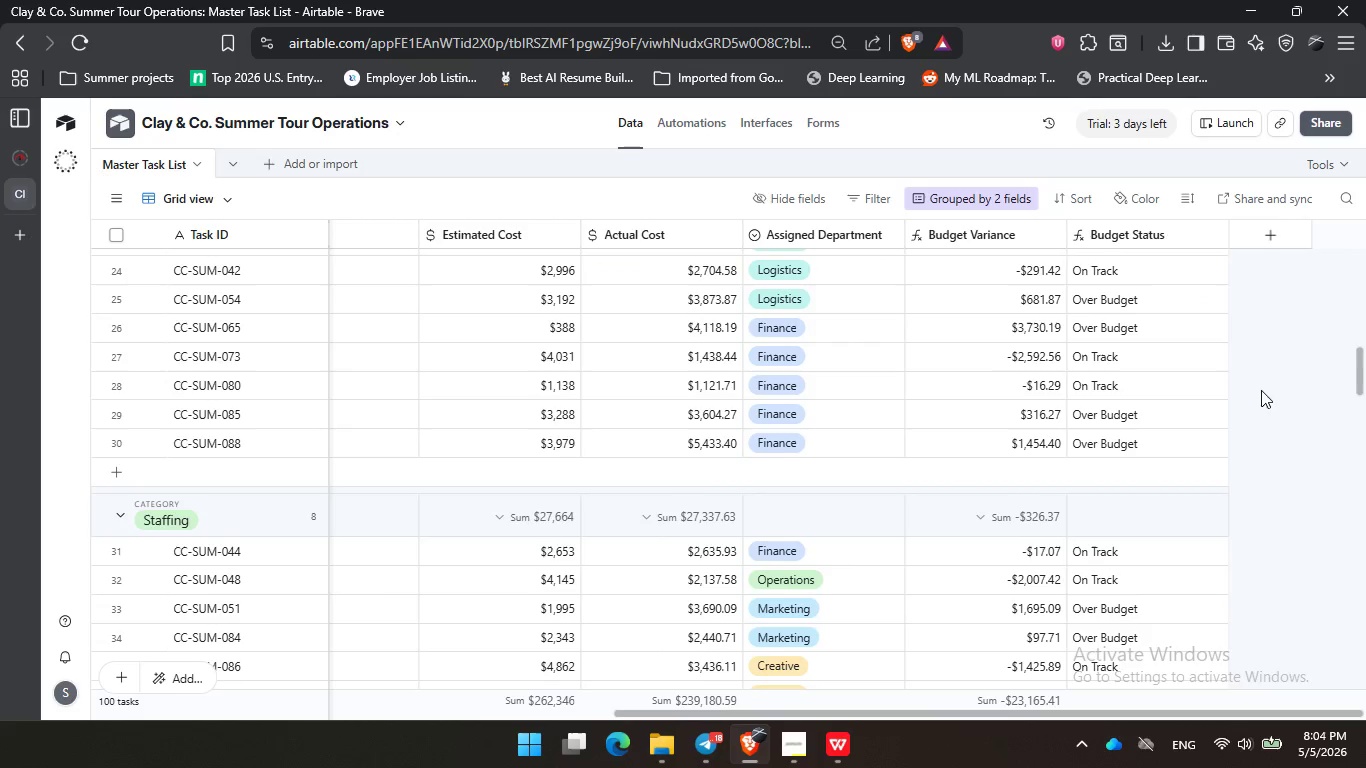 
left_click_drag(start_coordinate=[1261, 391], to_coordinate=[1273, 447])
 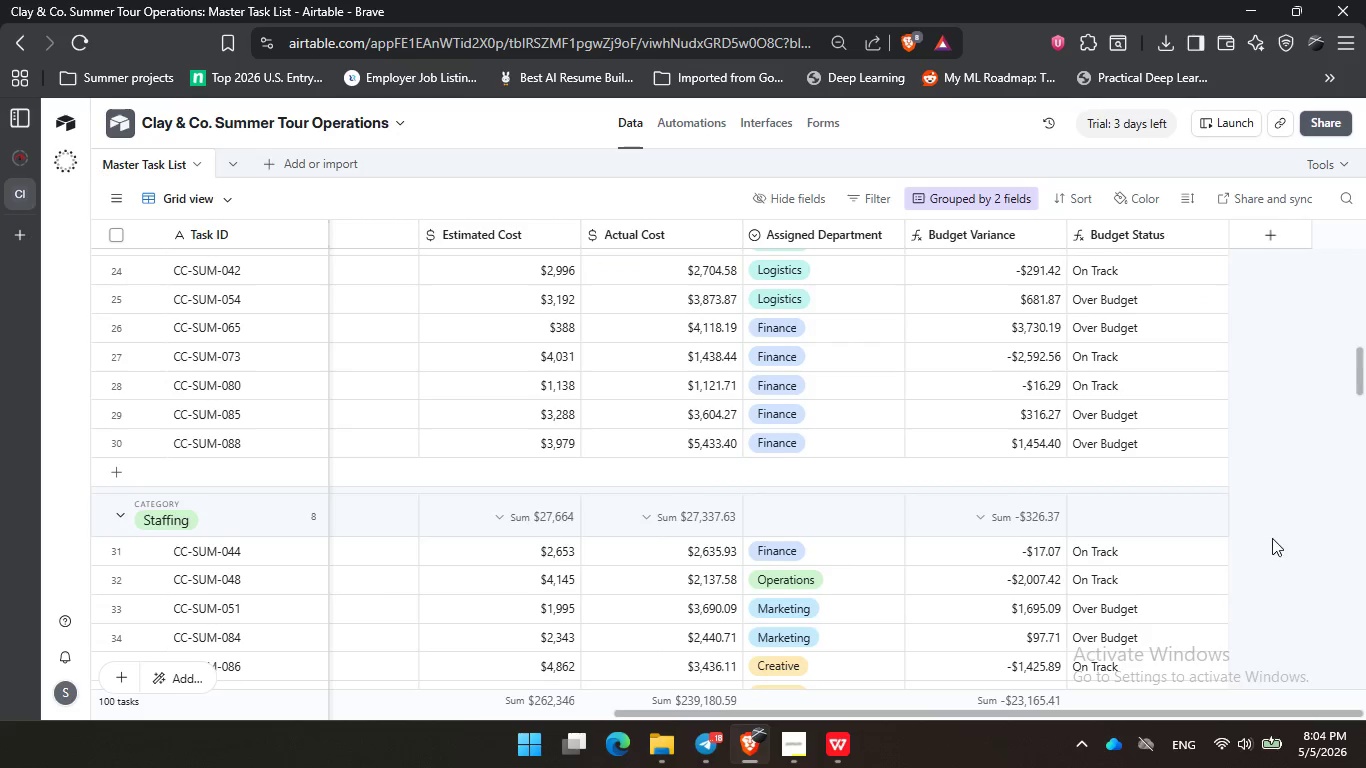 
triple_click([1272, 539])
 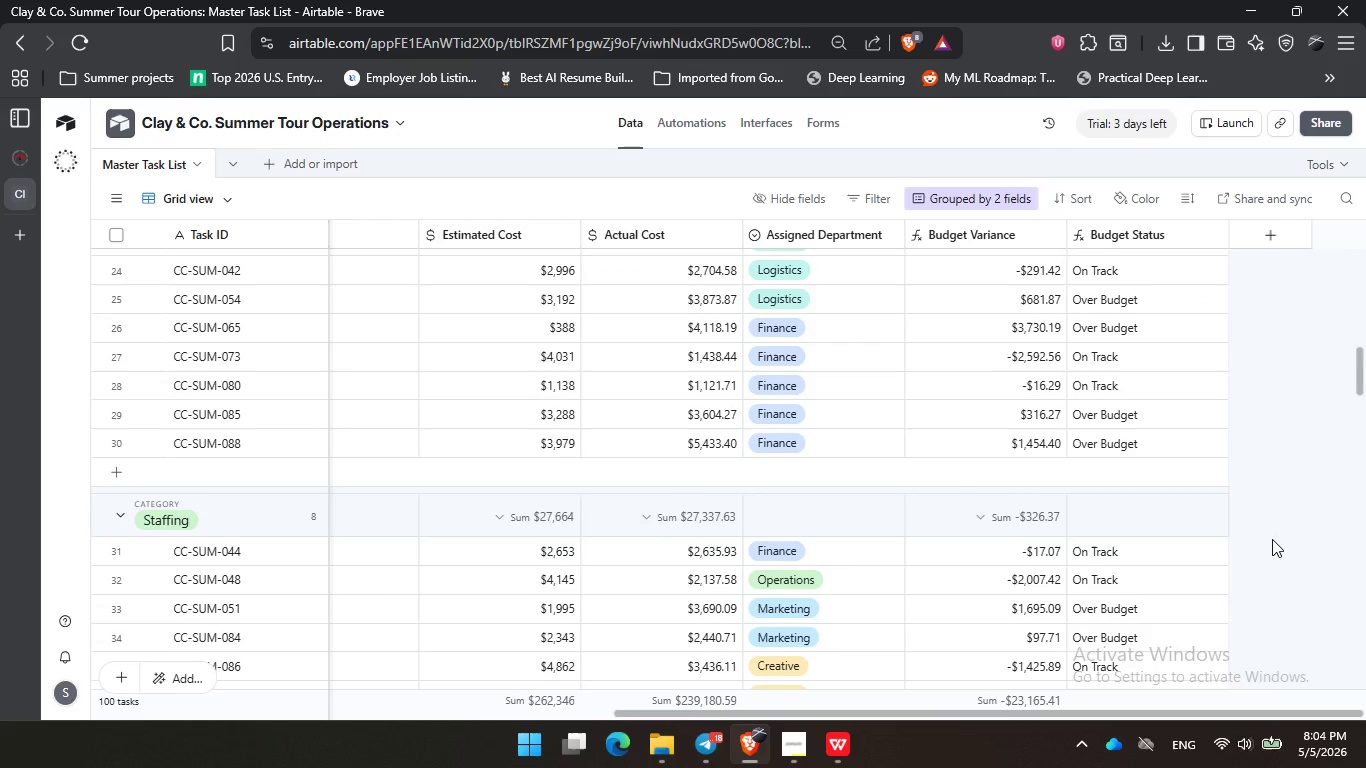 
wait(49.94)
 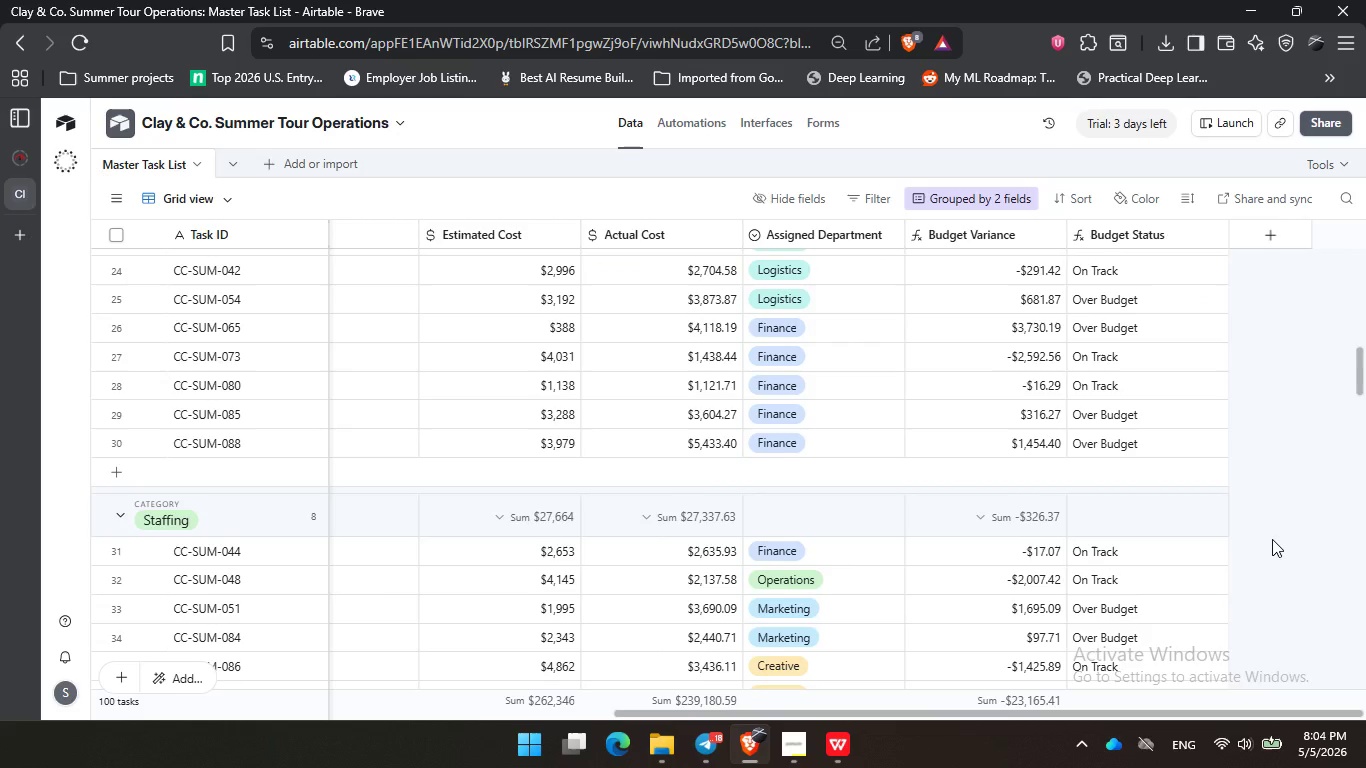 
left_click([1273, 416])
 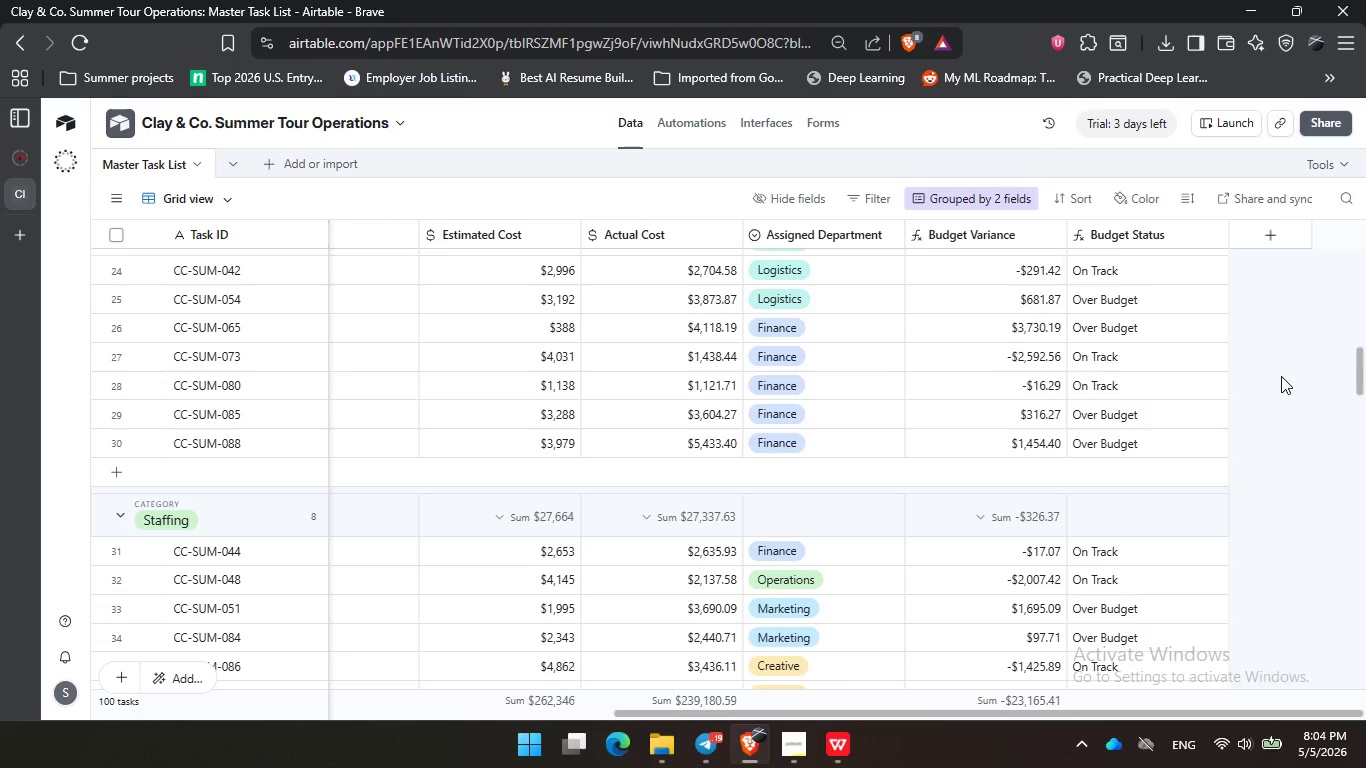 
left_click([1305, 431])
 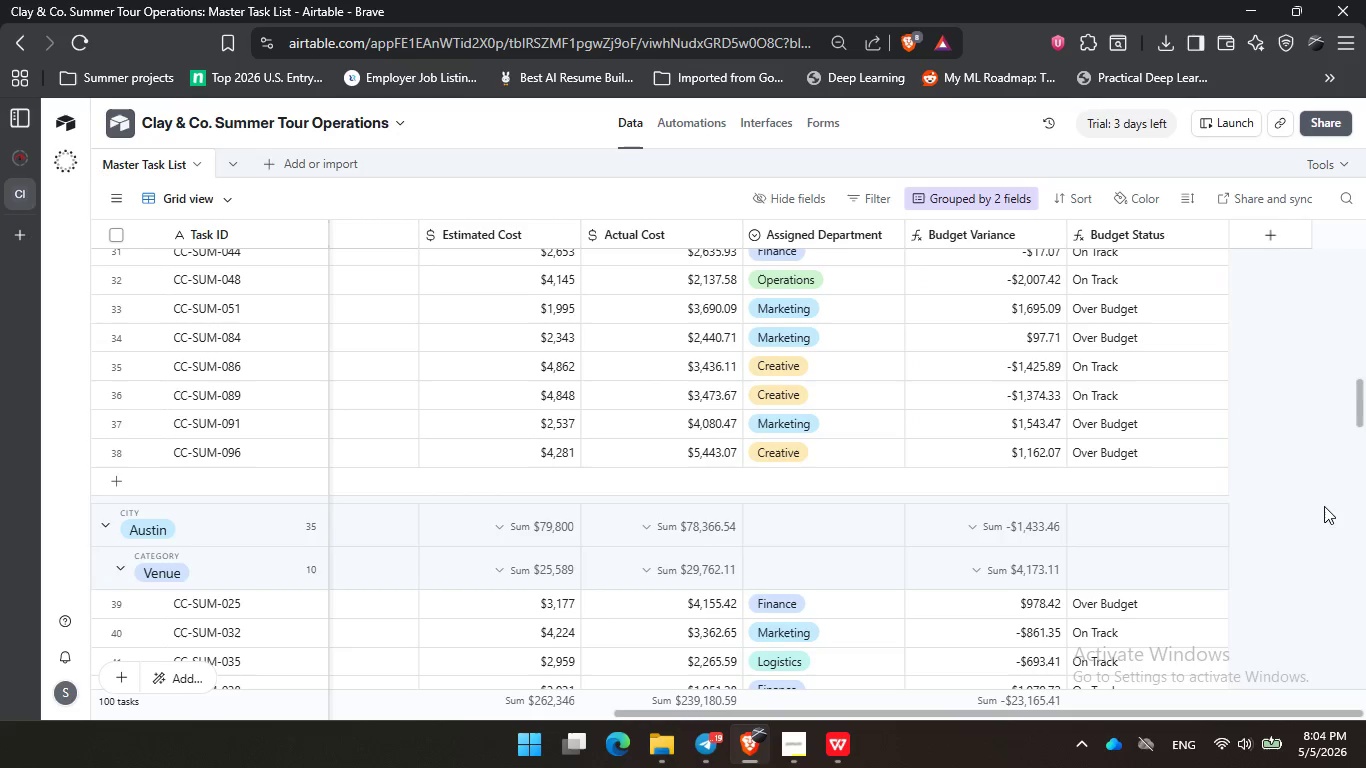 
scroll: coordinate [1281, 376], scroll_direction: down, amount: 3.0
 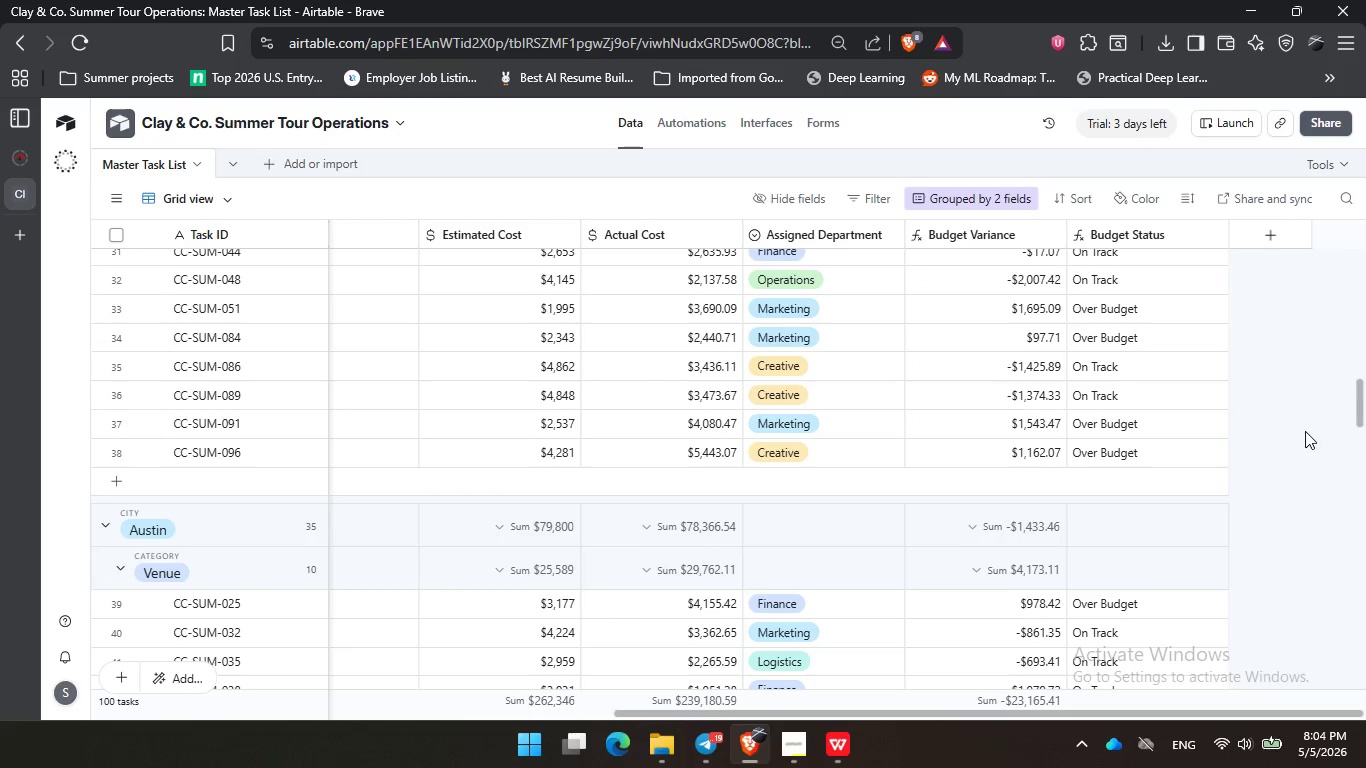 
double_click([1328, 510])
 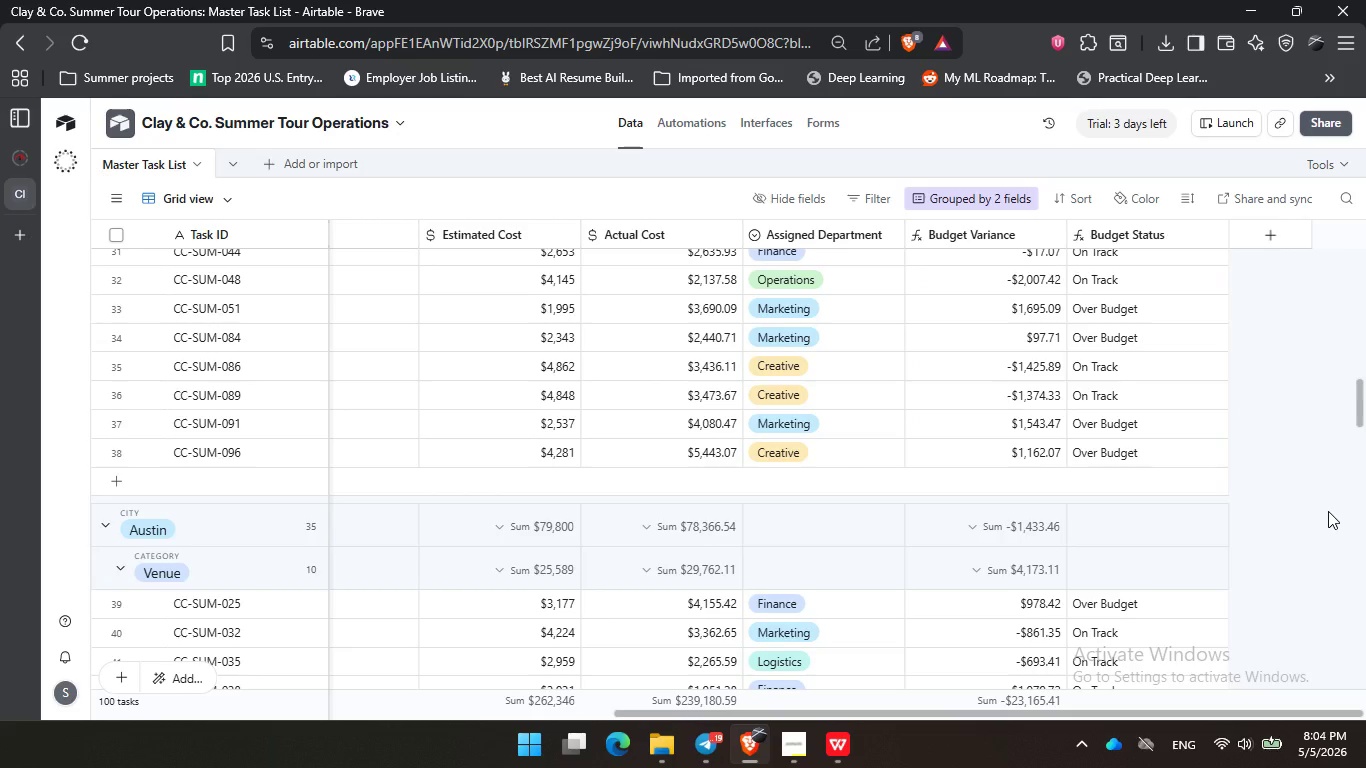 
left_click([1344, 495])
 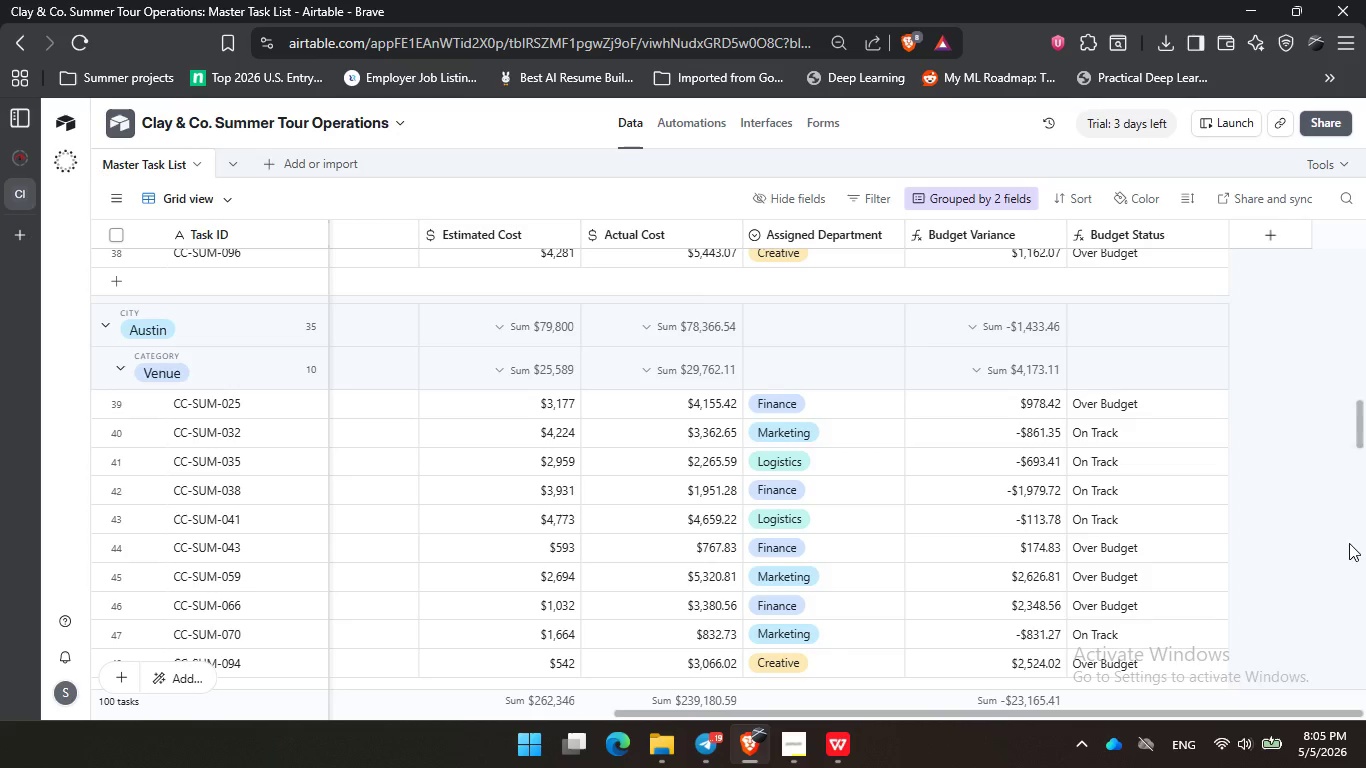 
scroll: coordinate [1328, 511], scroll_direction: down, amount: 2.0
 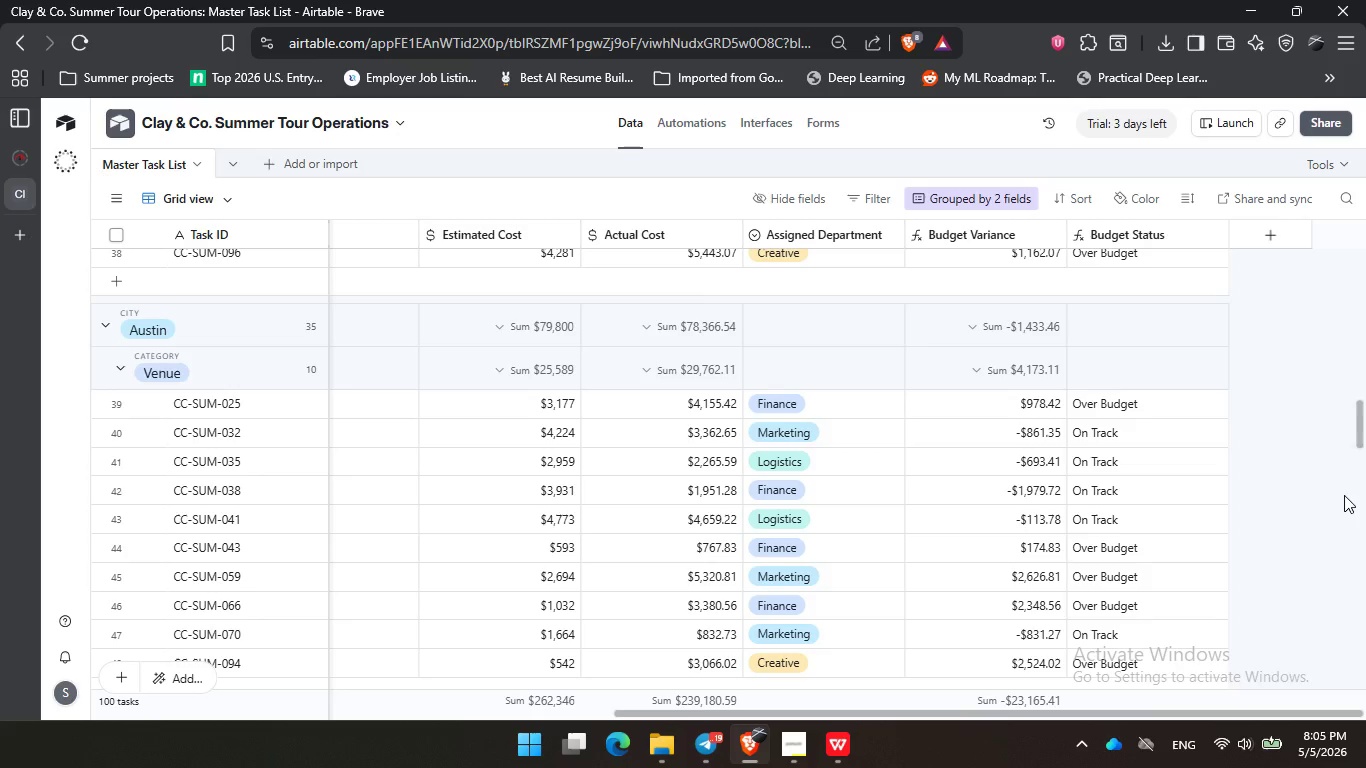 
double_click([1350, 544])
 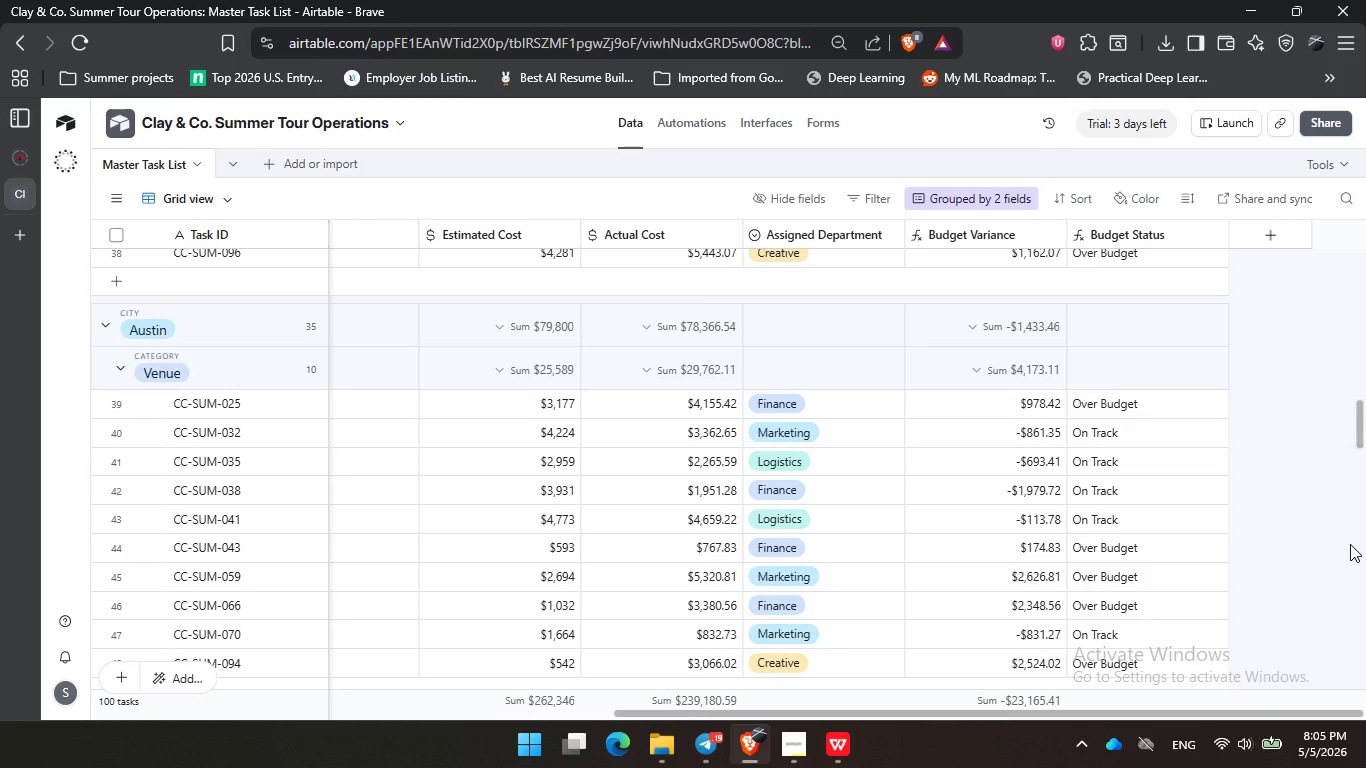 
wait(60.92)
 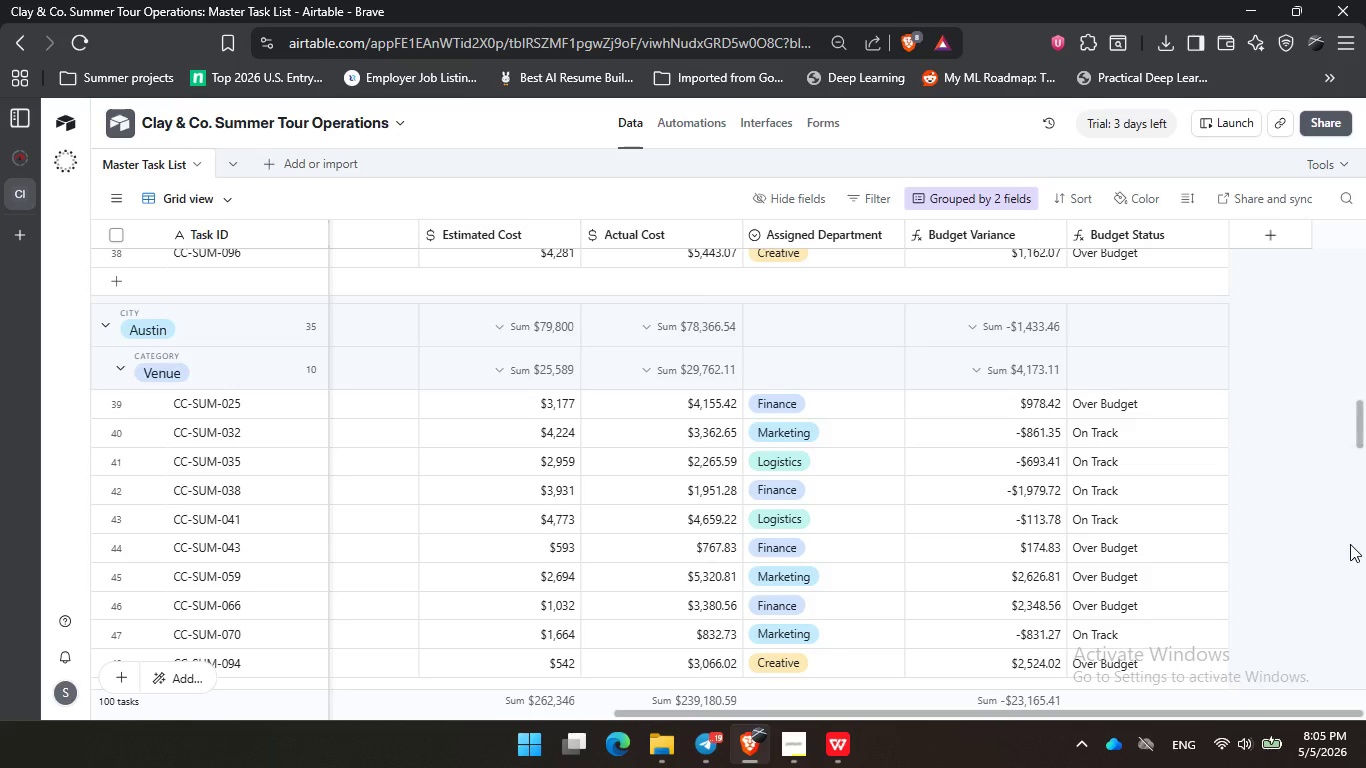 
left_click_drag(start_coordinate=[1277, 463], to_coordinate=[1285, 505])
 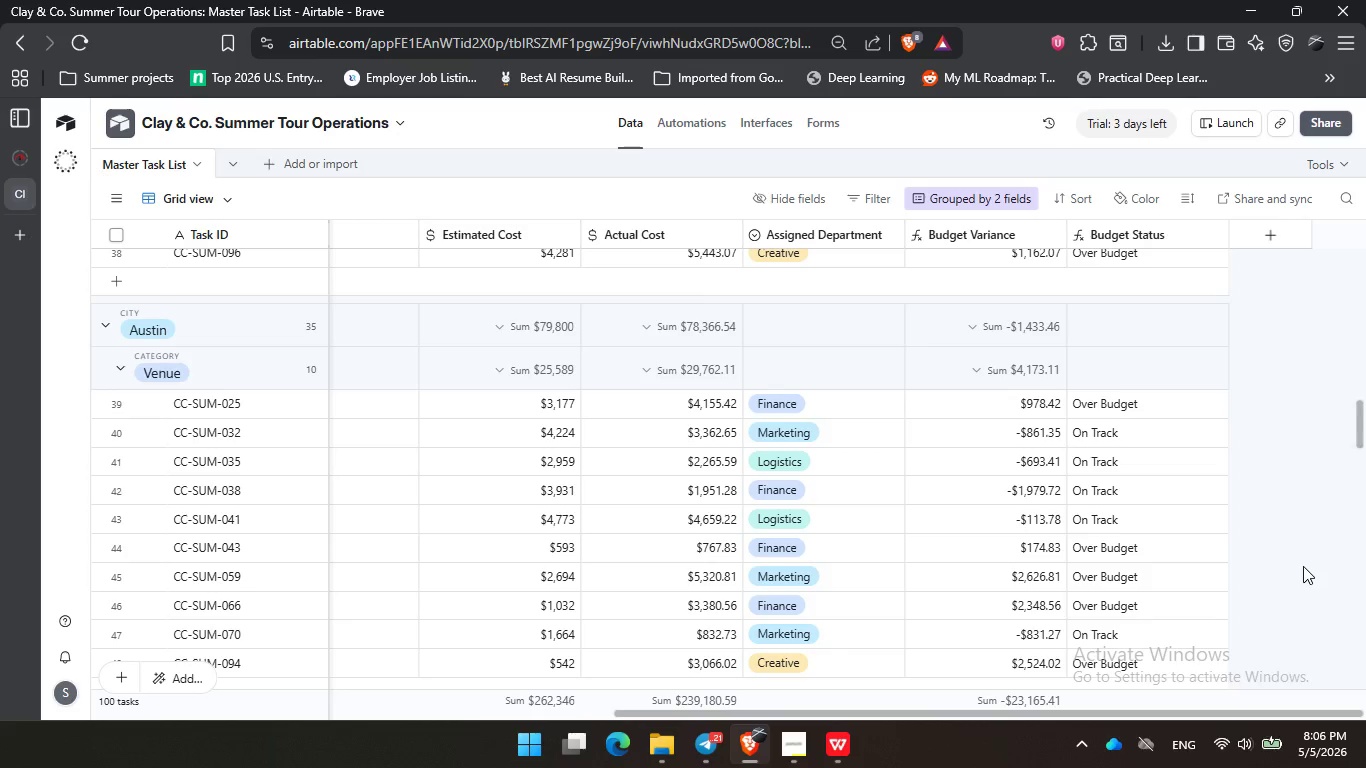 
scroll: coordinate [1303, 566], scroll_direction: down, amount: 4.0
 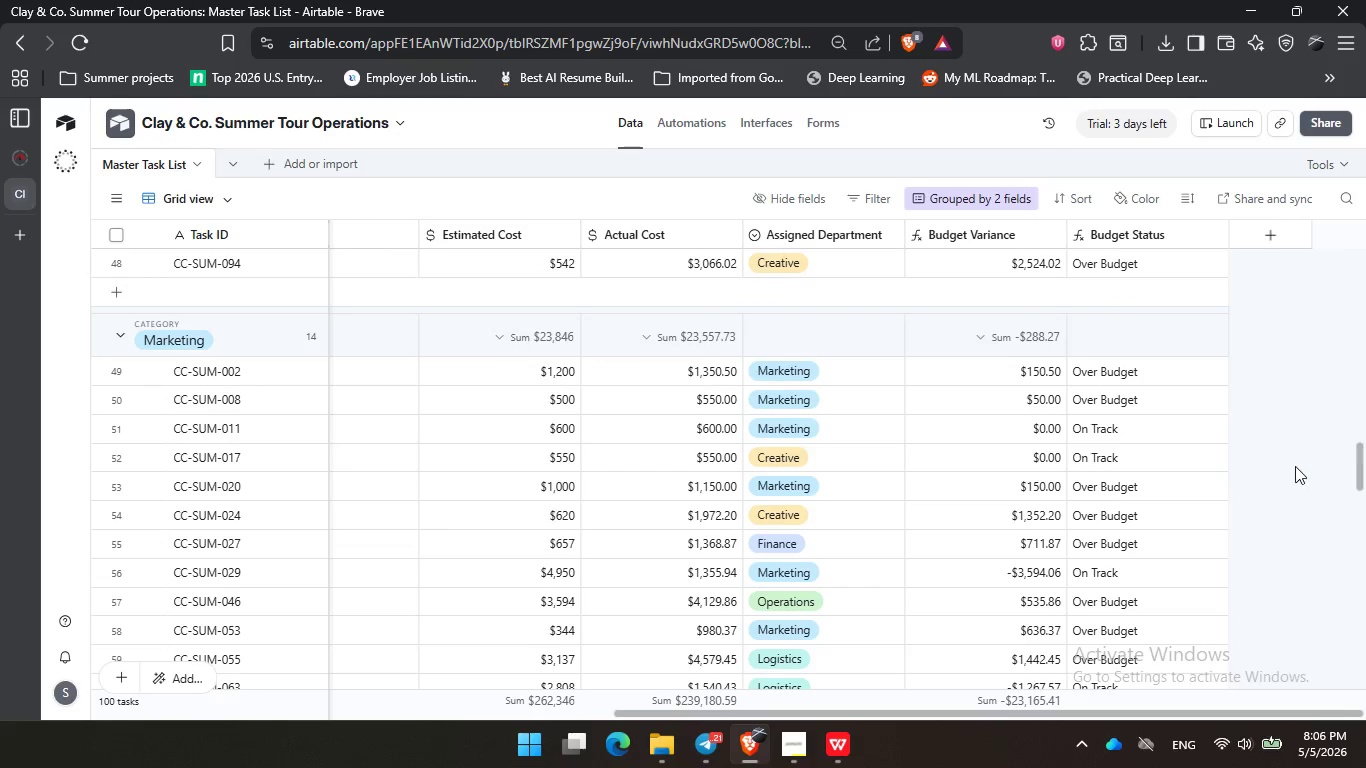 
double_click([1296, 473])
 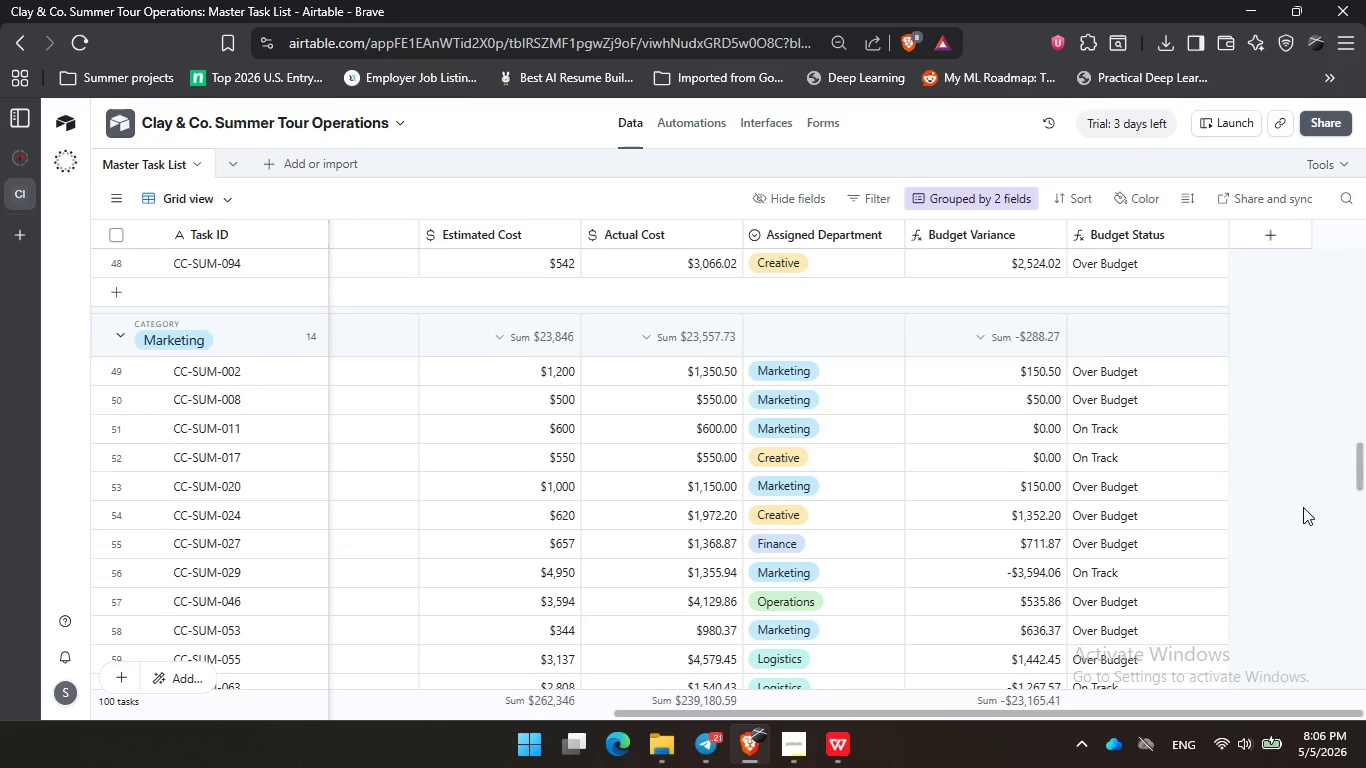 
scroll: coordinate [1303, 507], scroll_direction: down, amount: 1.0
 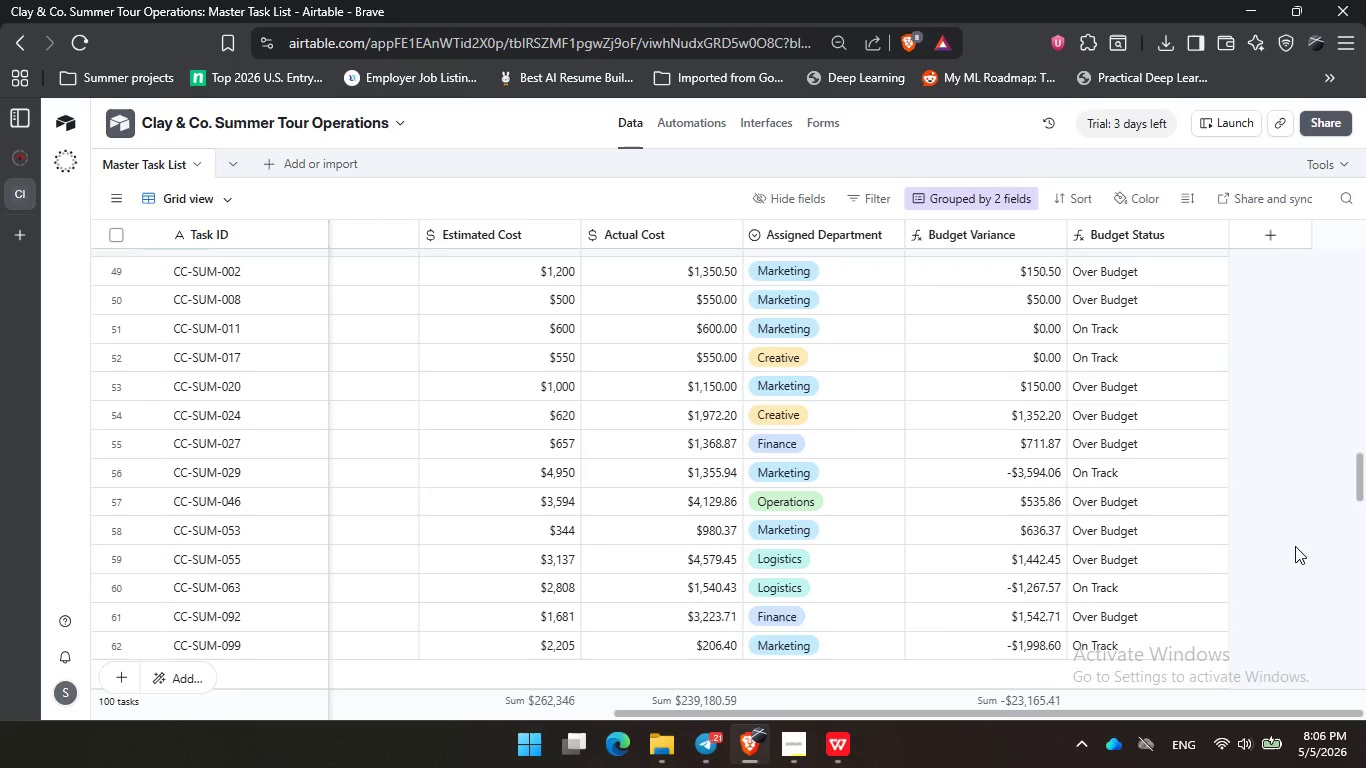 
left_click([1300, 567])
 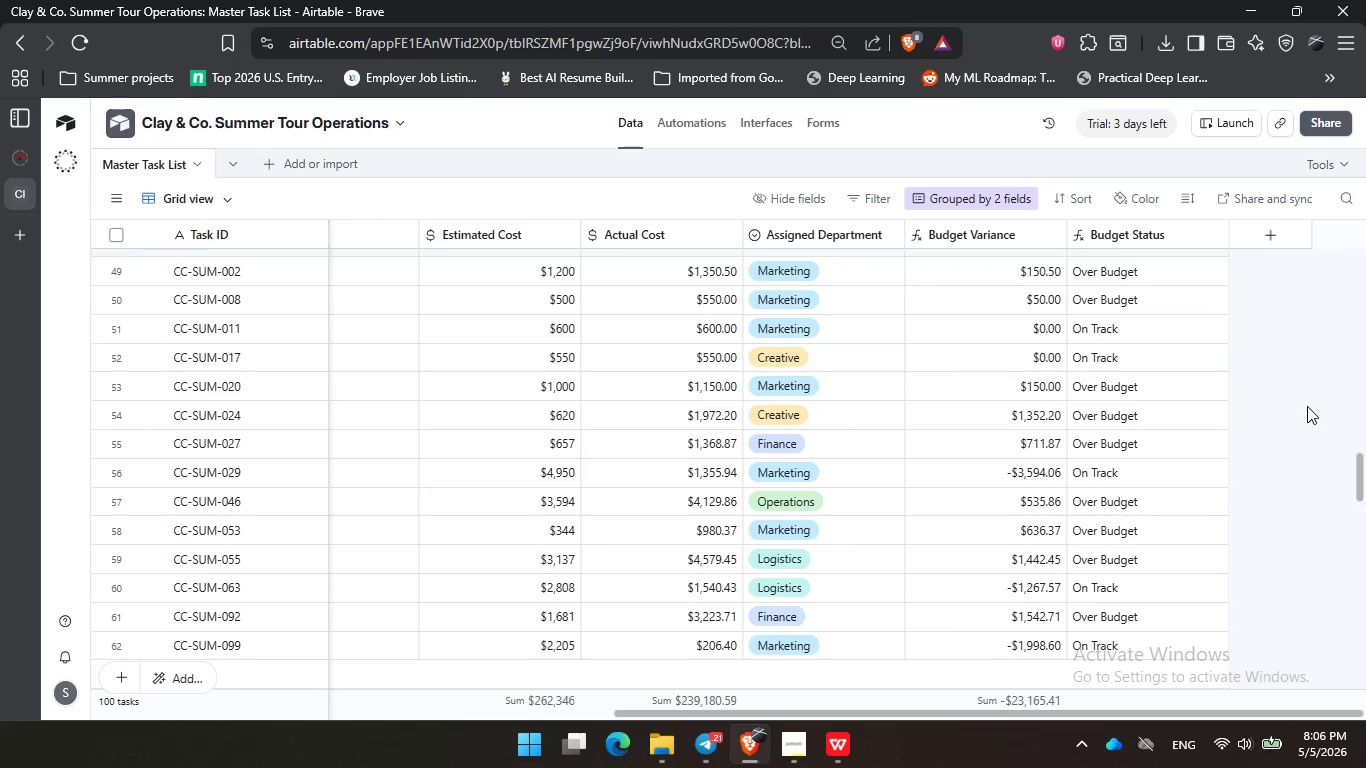 
left_click([1306, 404])
 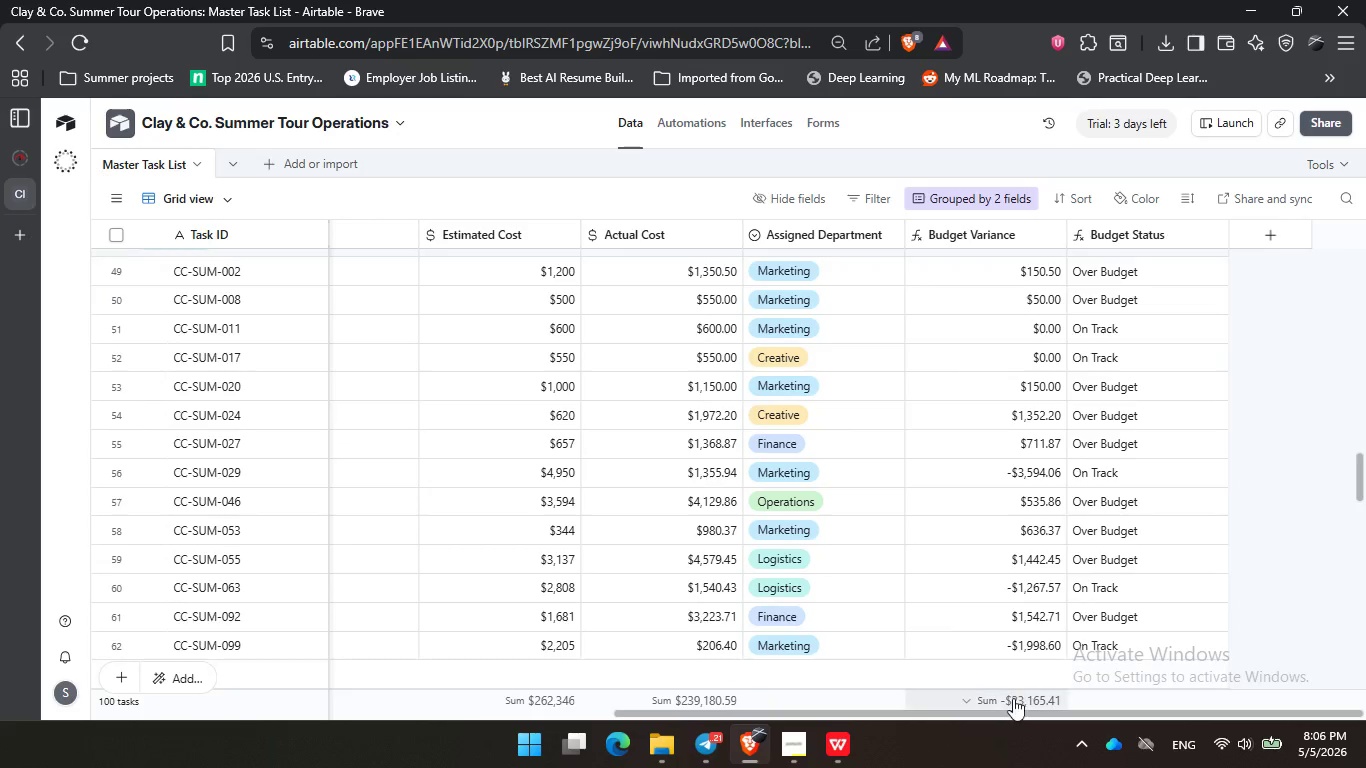 
left_click_drag(start_coordinate=[1016, 713], to_coordinate=[1087, 601])
 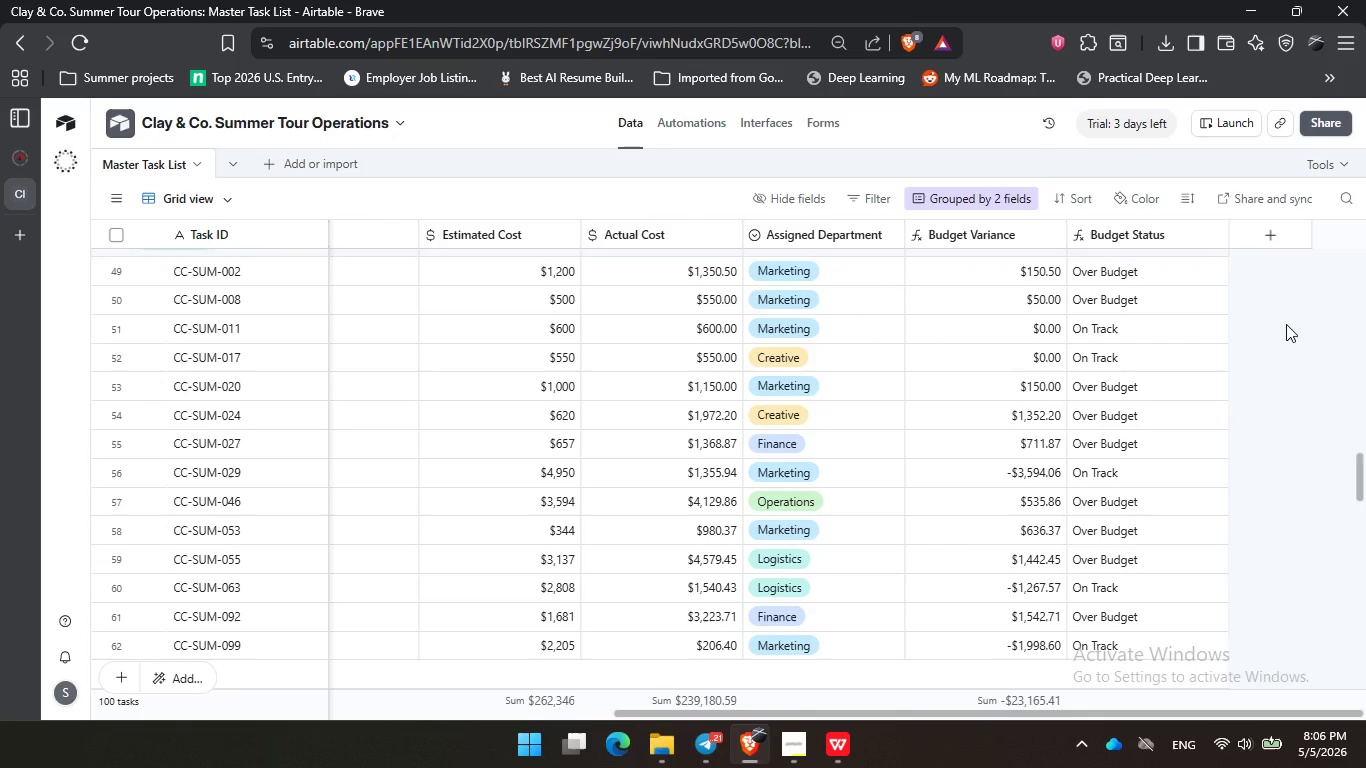 
left_click([1287, 324])
 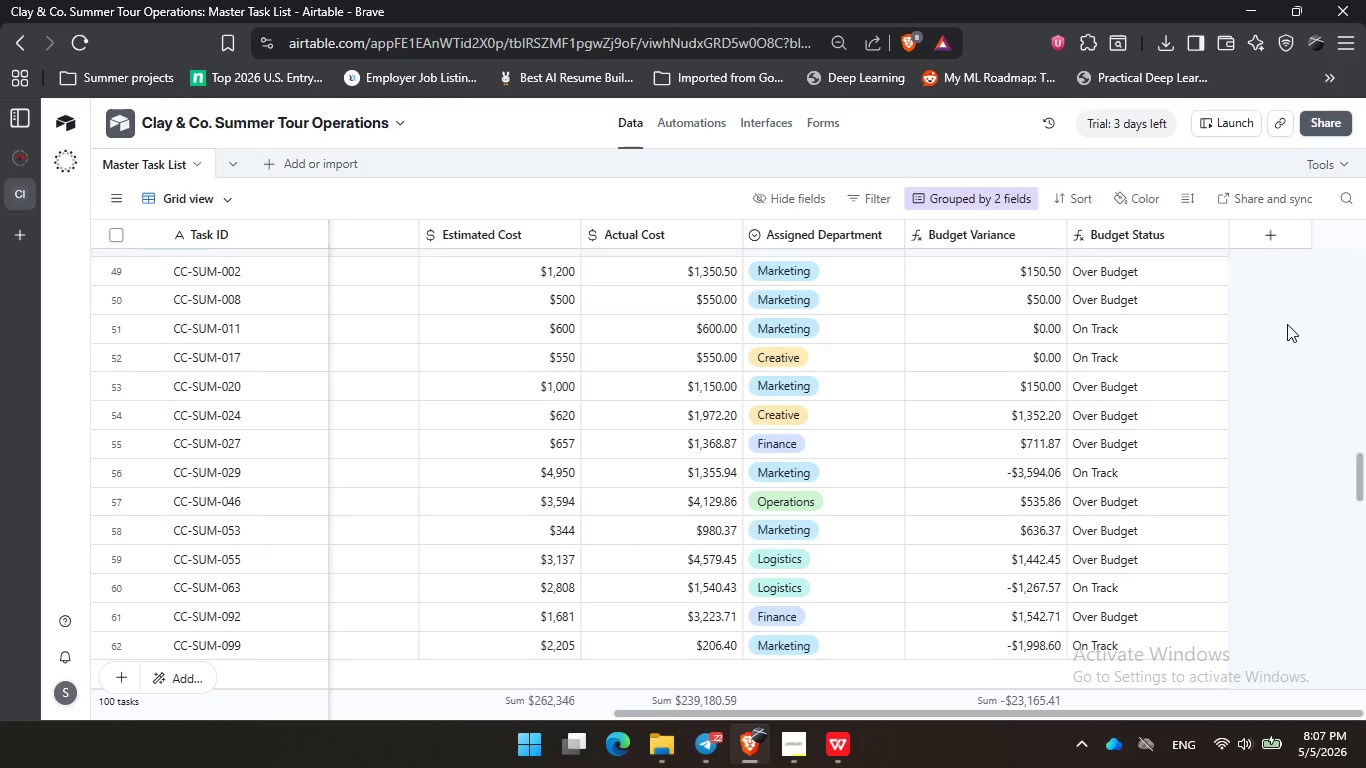 
wait(82.52)
 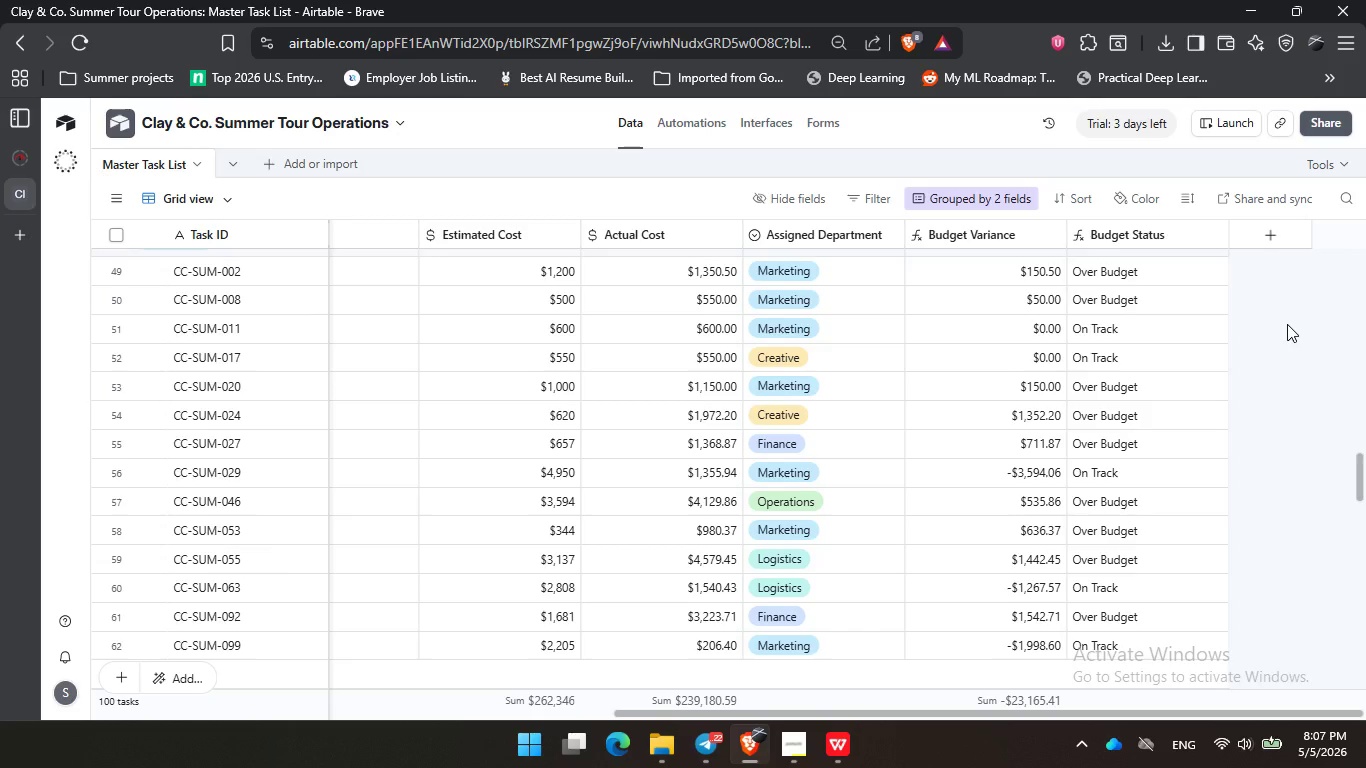 
scroll: coordinate [1310, 563], scroll_direction: down, amount: 4.0
 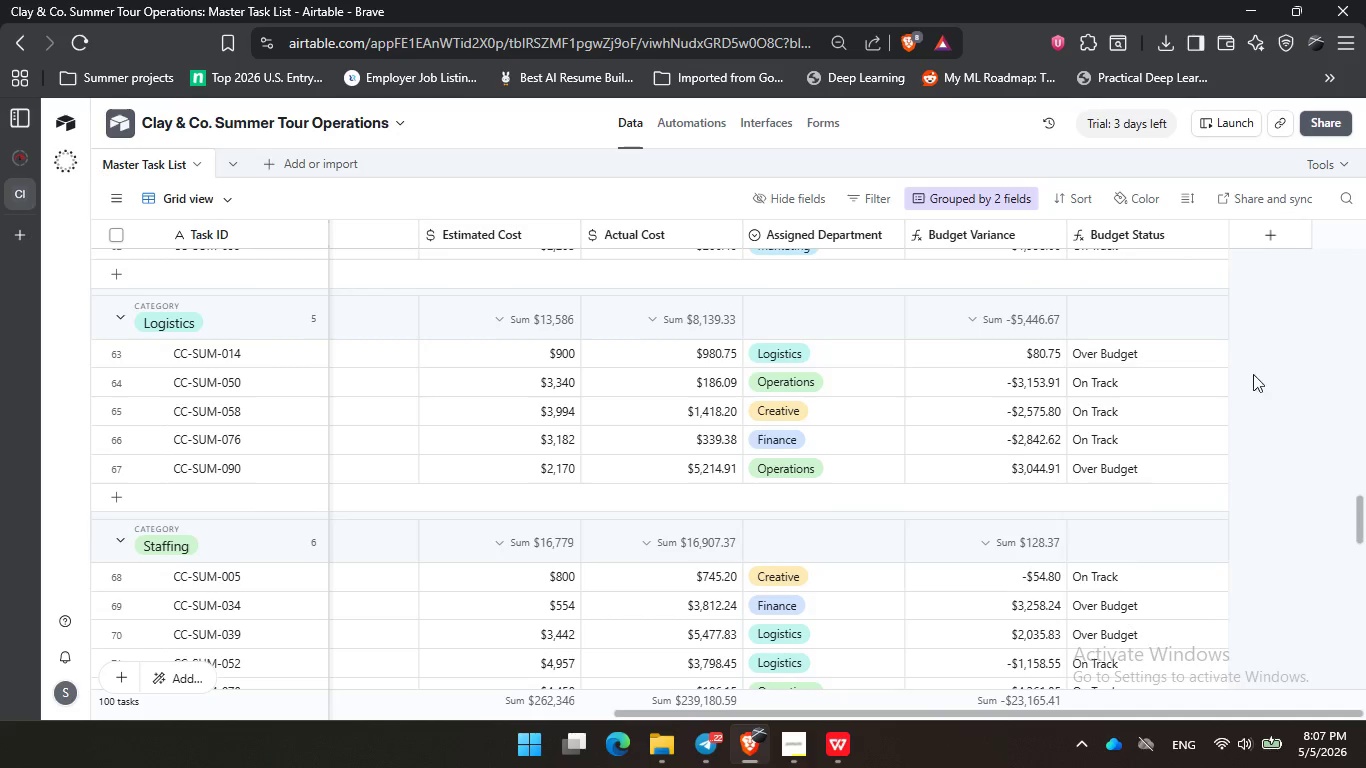 
left_click_drag(start_coordinate=[1260, 458], to_coordinate=[1262, 465])
 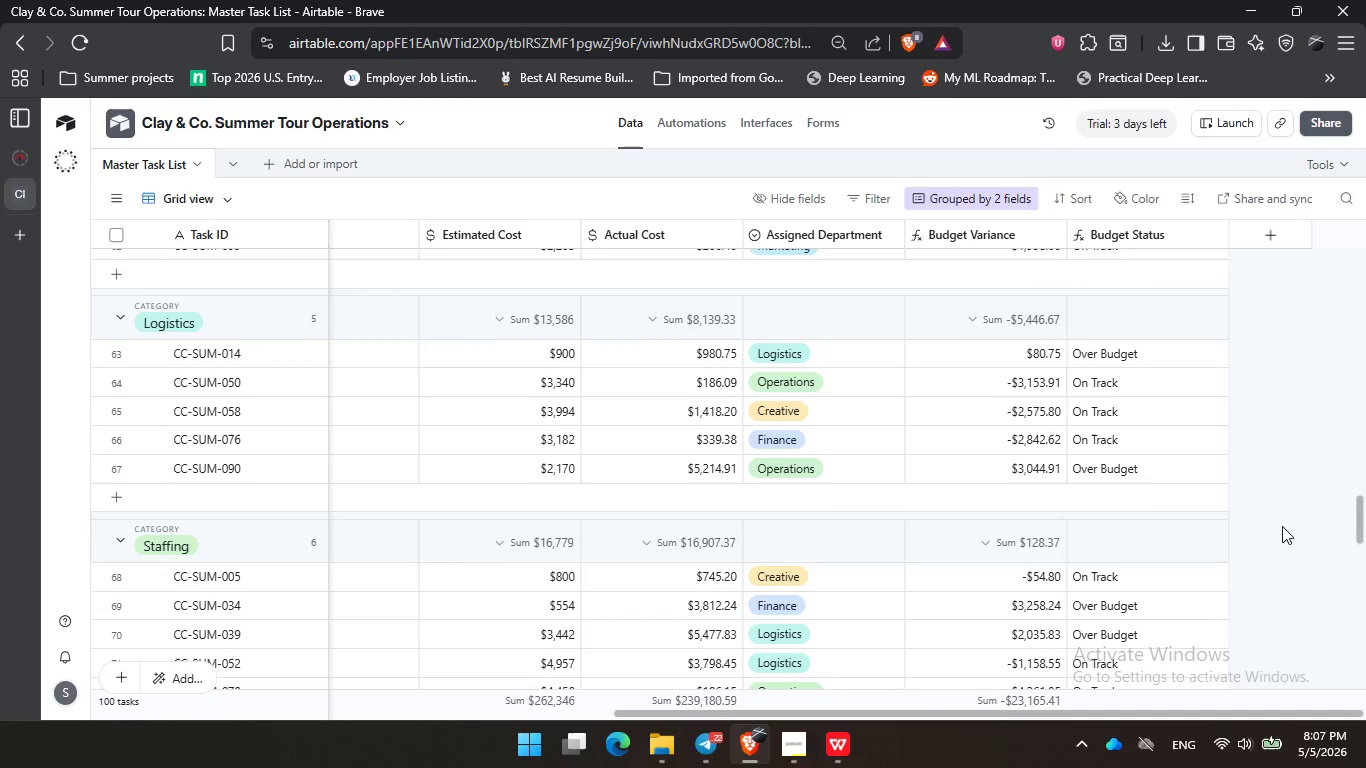 
triple_click([1282, 526])
 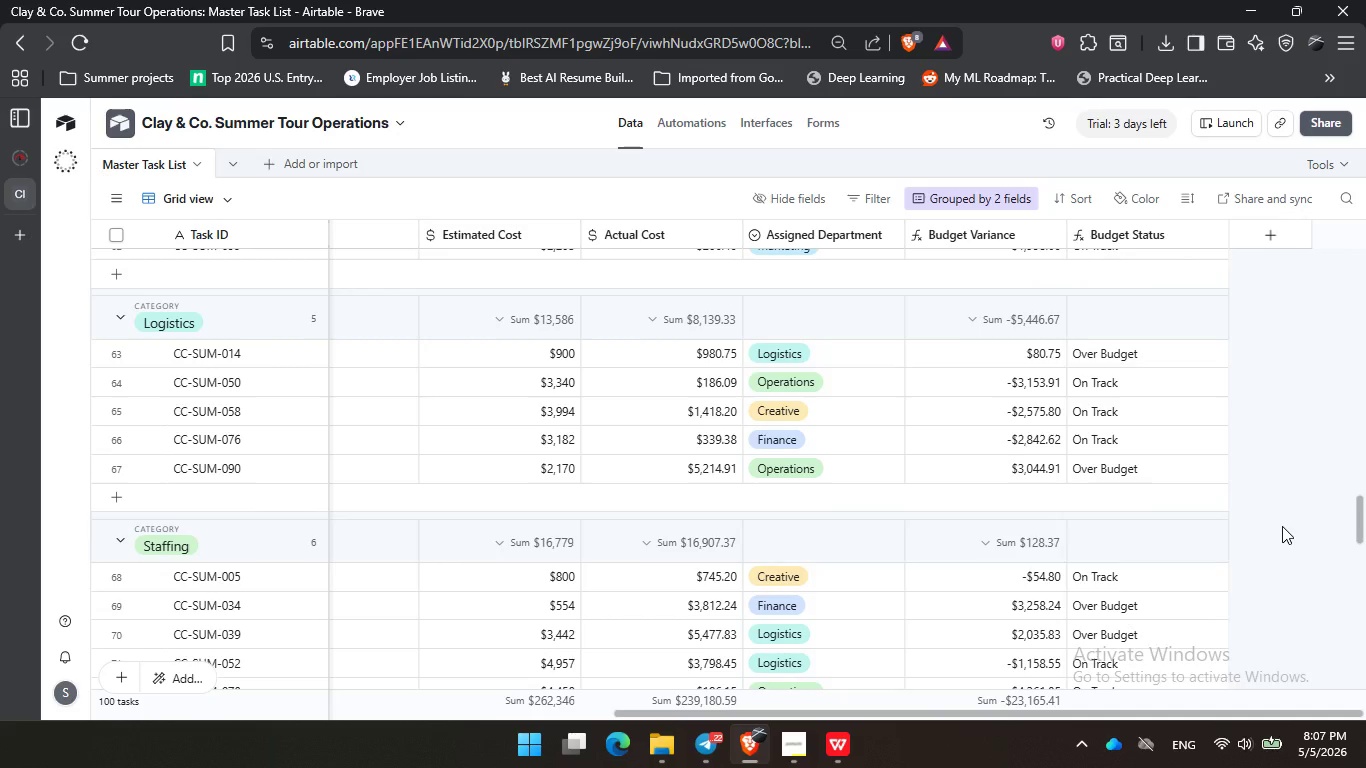 
wait(28.42)
 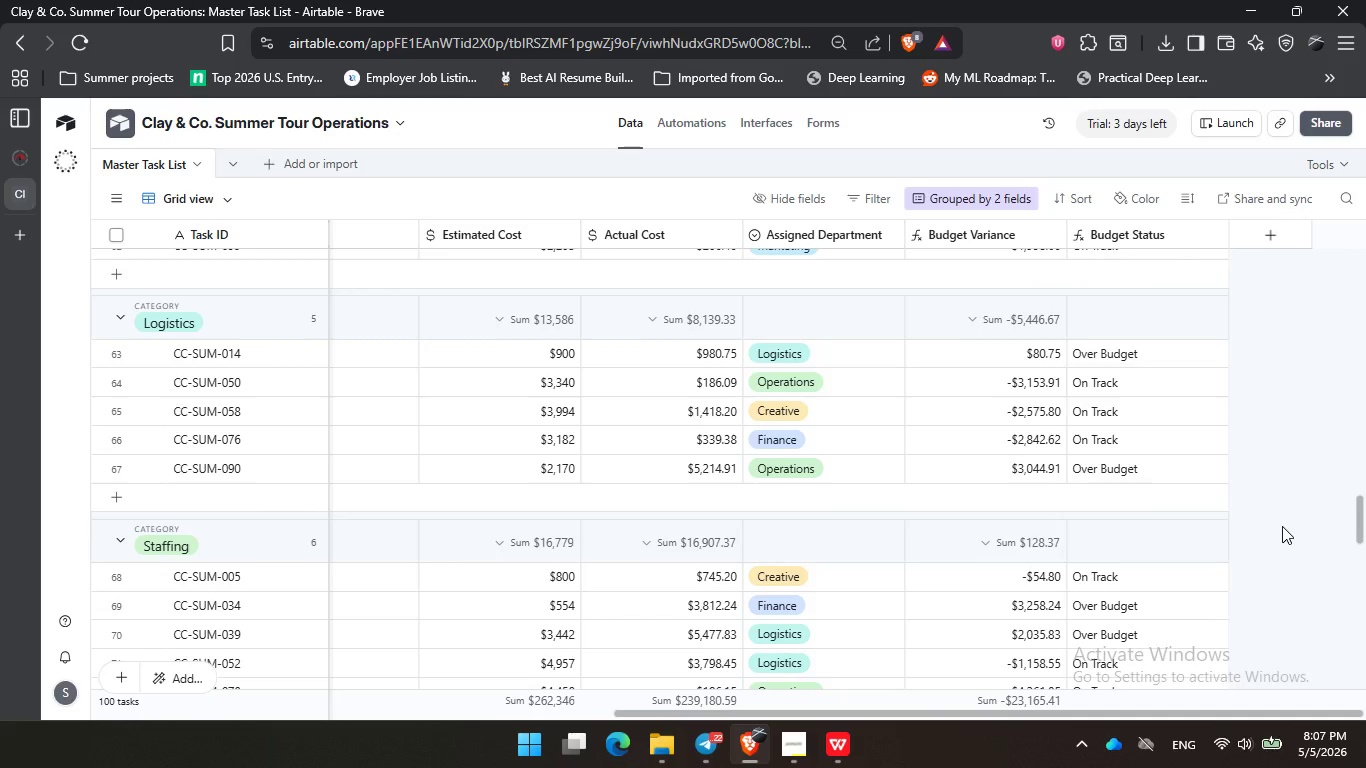 
left_click([1282, 287])
 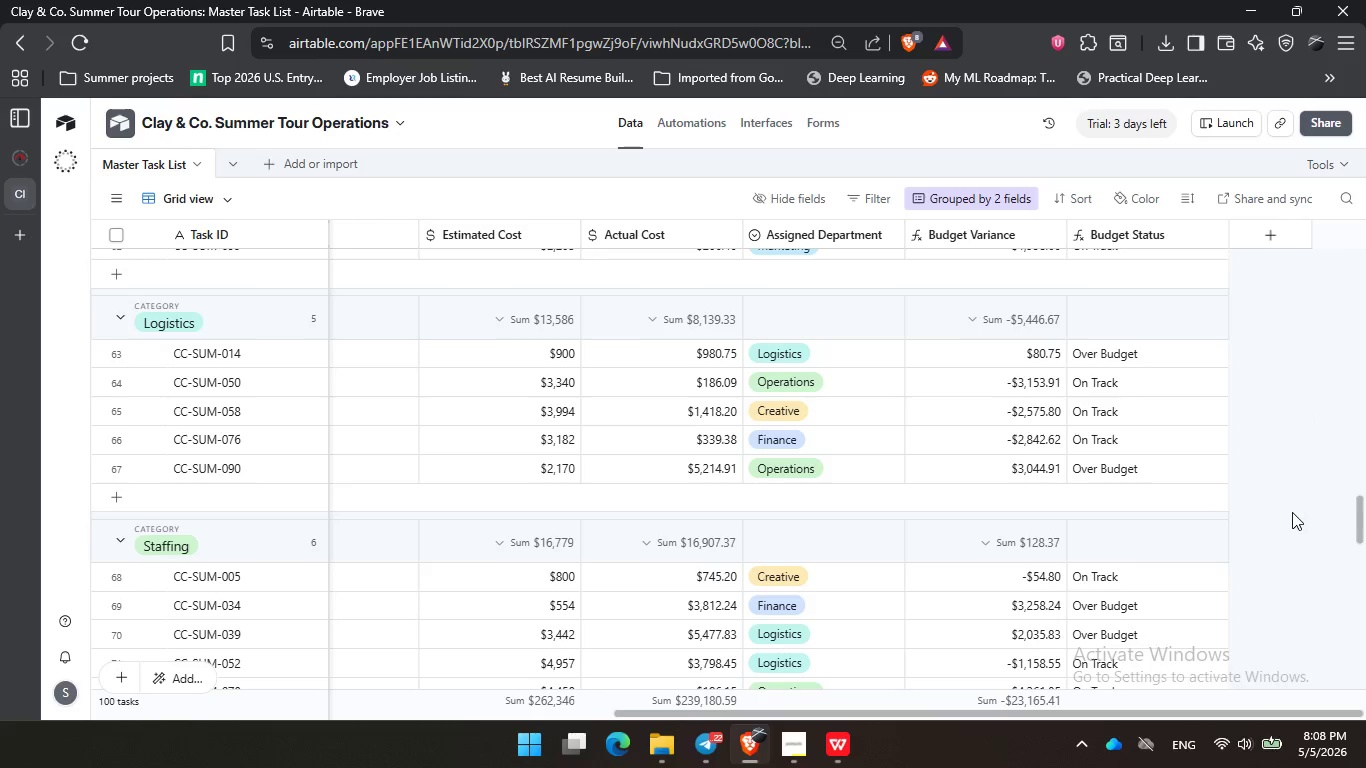 
triple_click([1292, 512])
 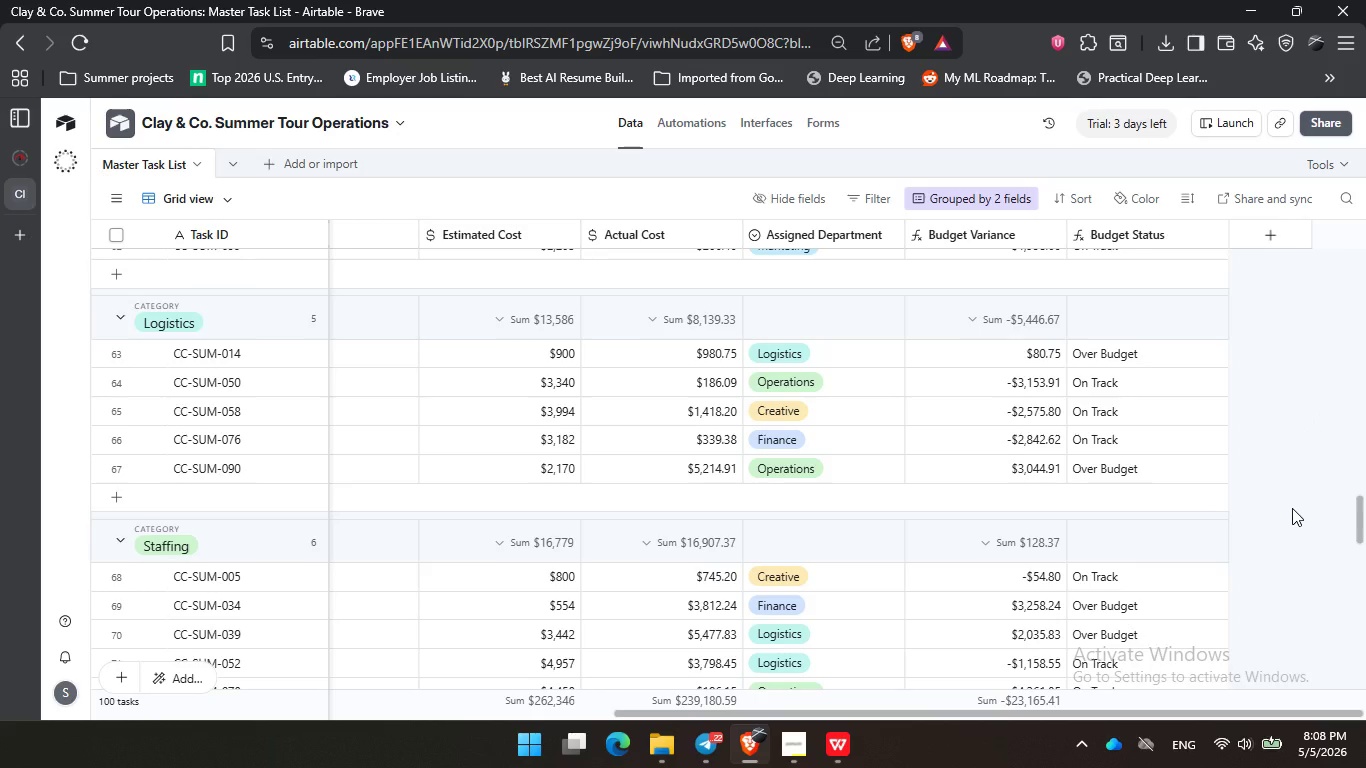 
scroll: coordinate [1292, 508], scroll_direction: down, amount: 3.0
 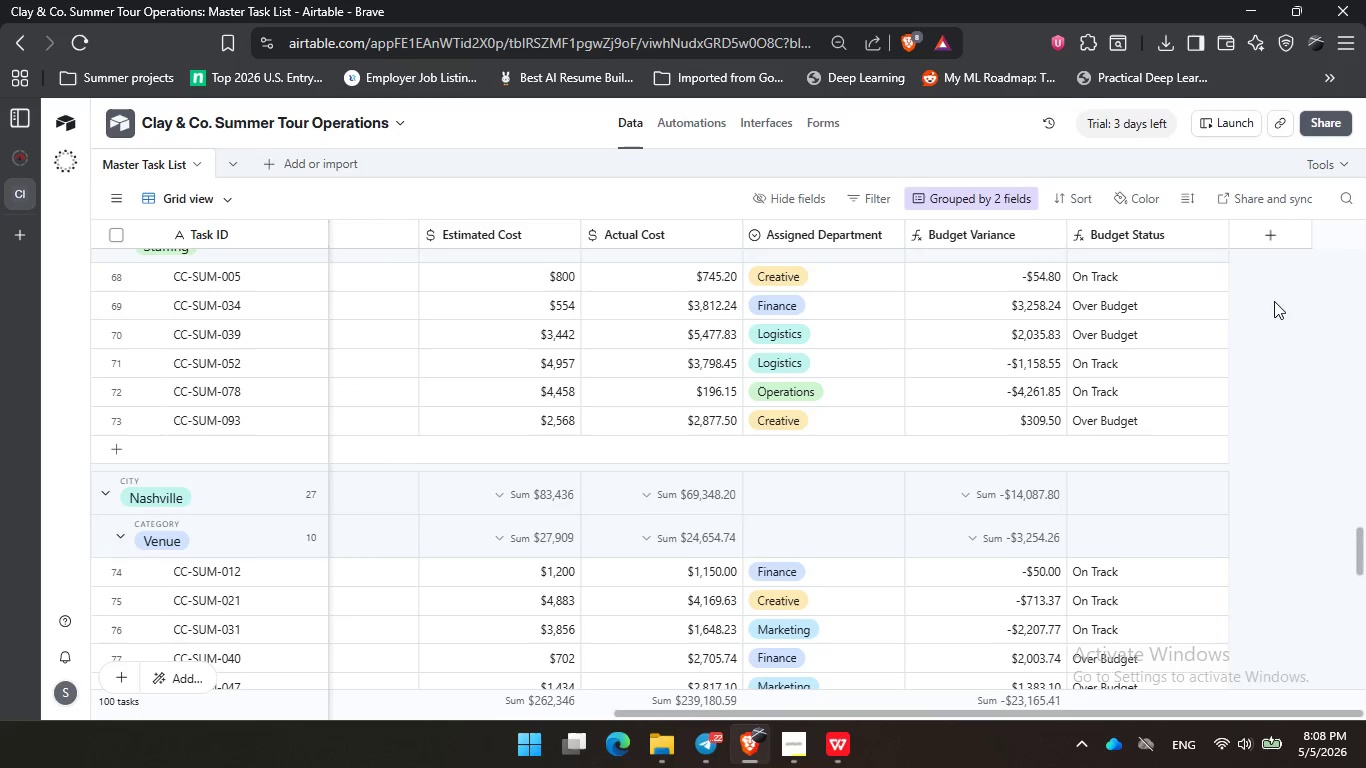 
left_click([1273, 296])
 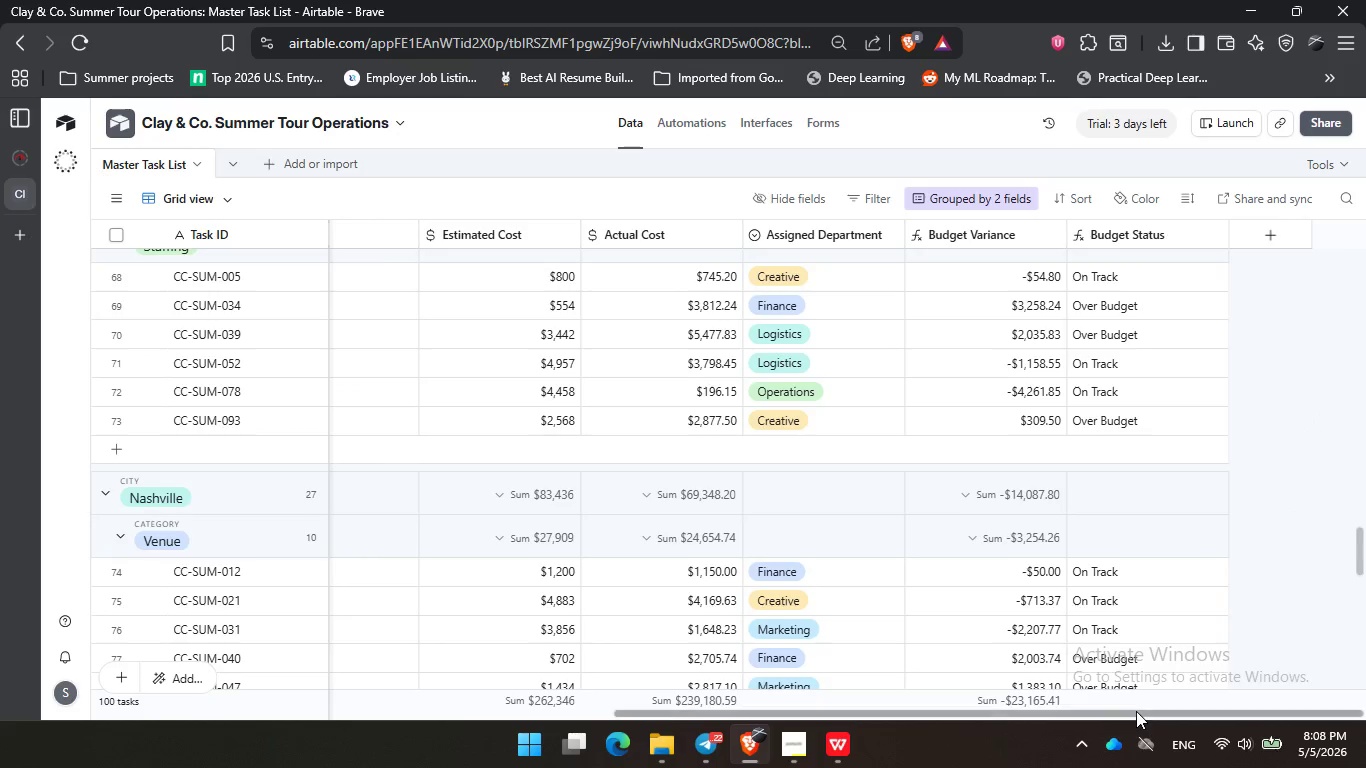 
left_click_drag(start_coordinate=[1136, 714], to_coordinate=[1215, 669])
 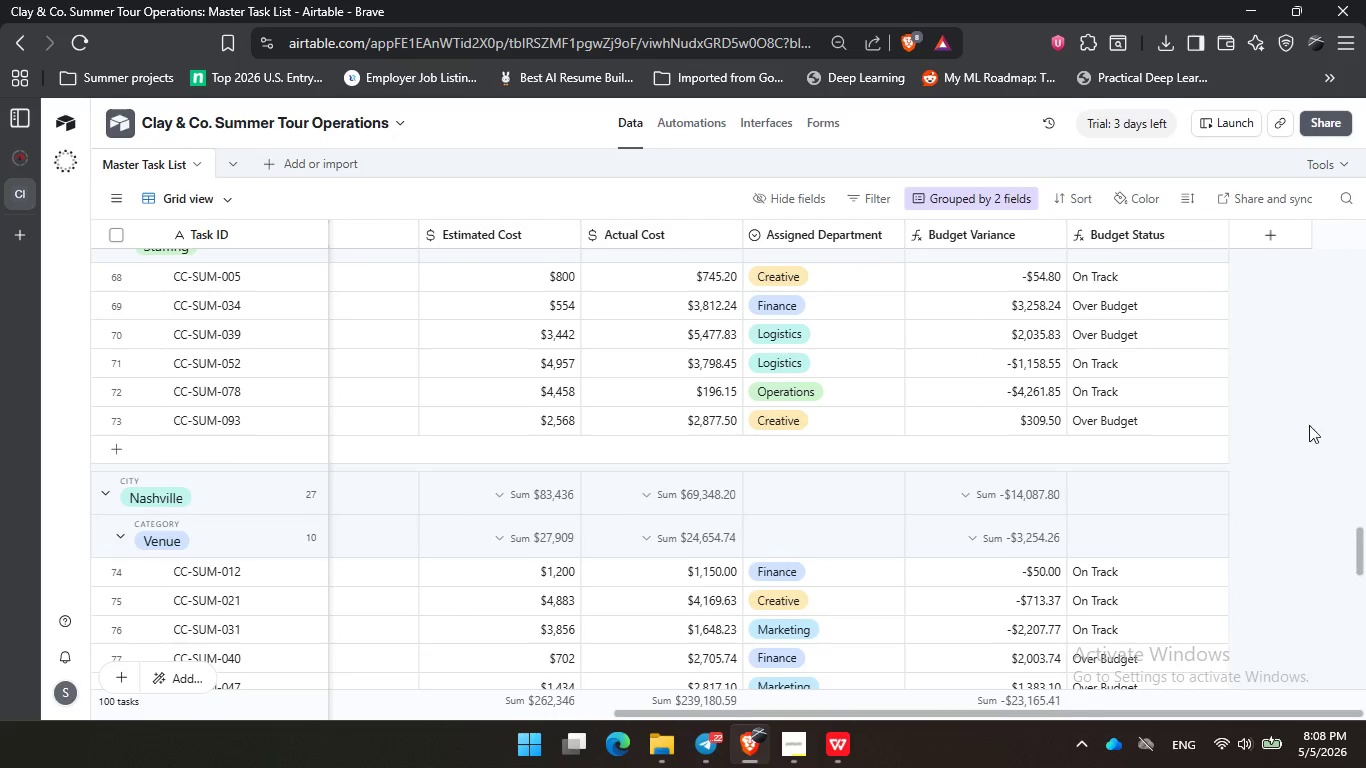 
double_click([1312, 433])
 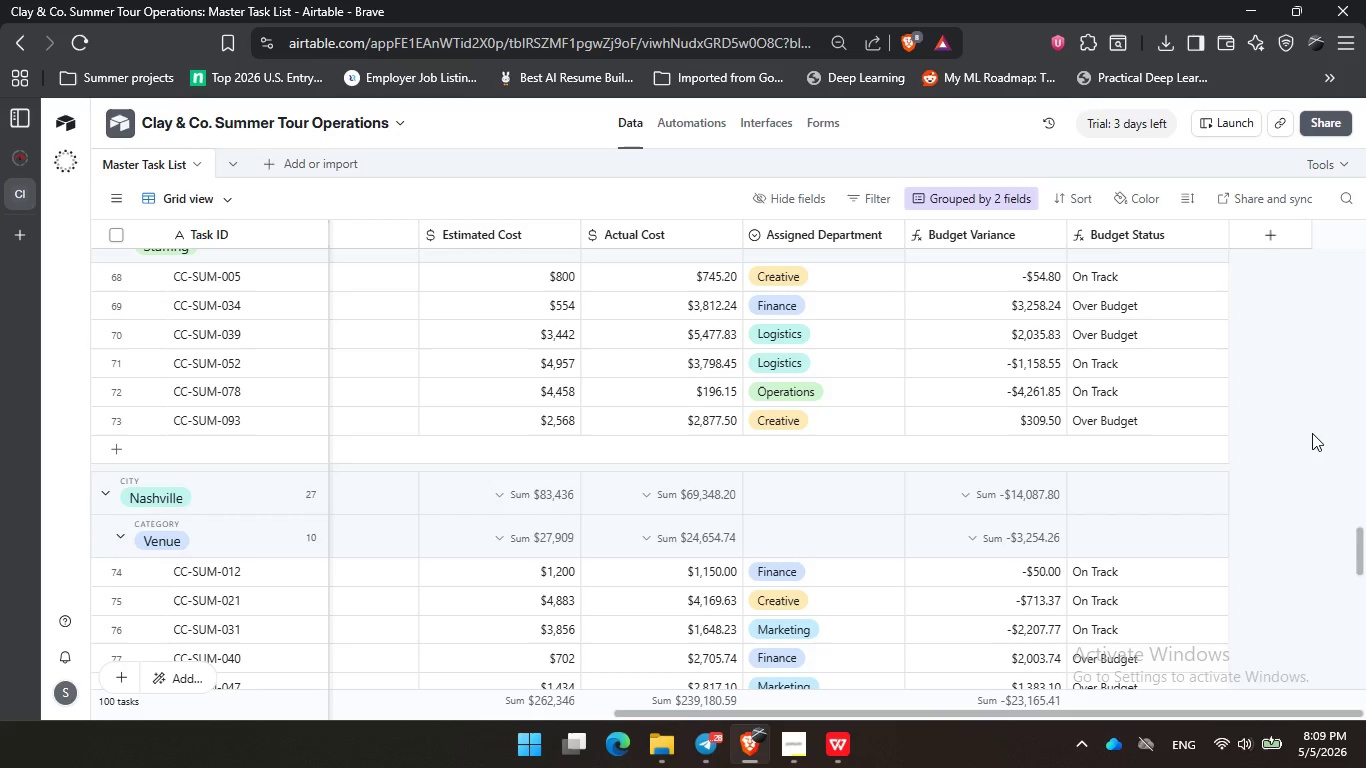 
wait(91.31)
 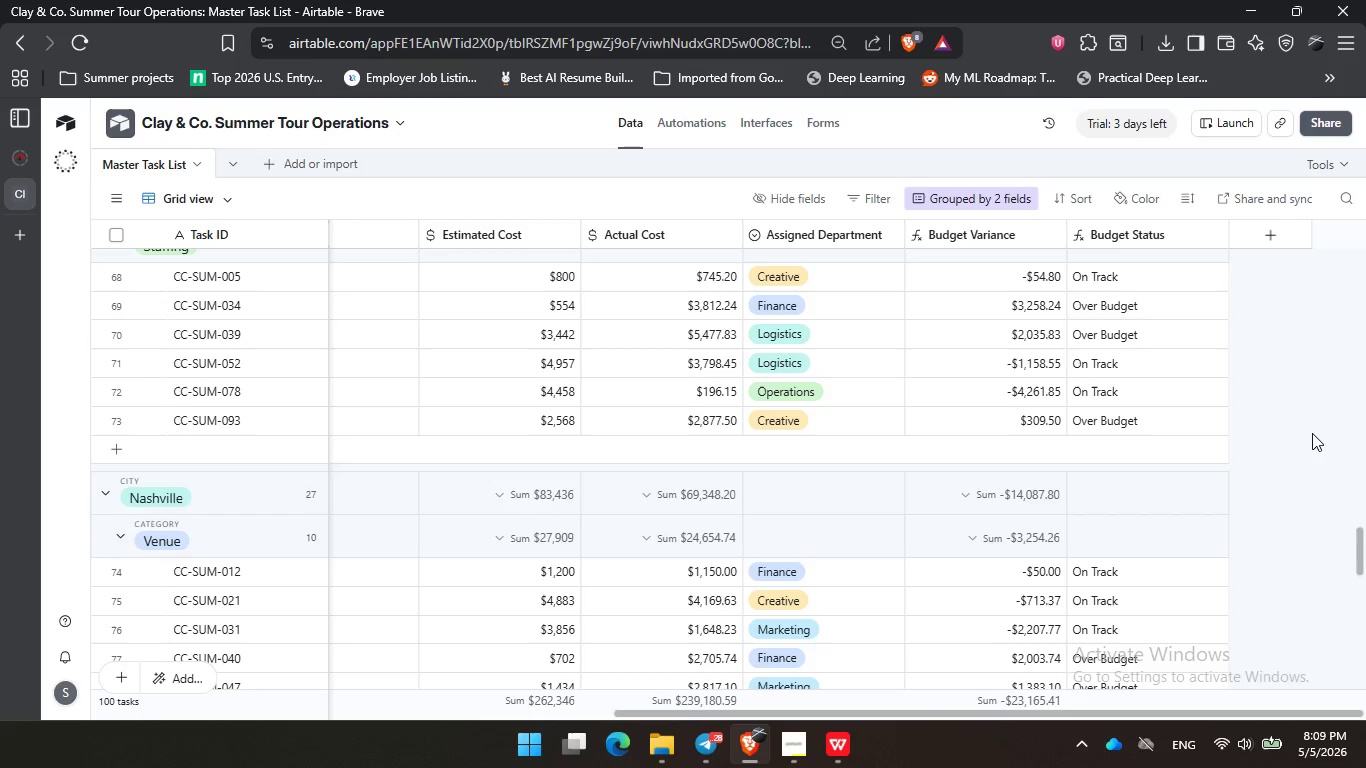 
left_click_drag(start_coordinate=[1268, 314], to_coordinate=[1282, 353])
 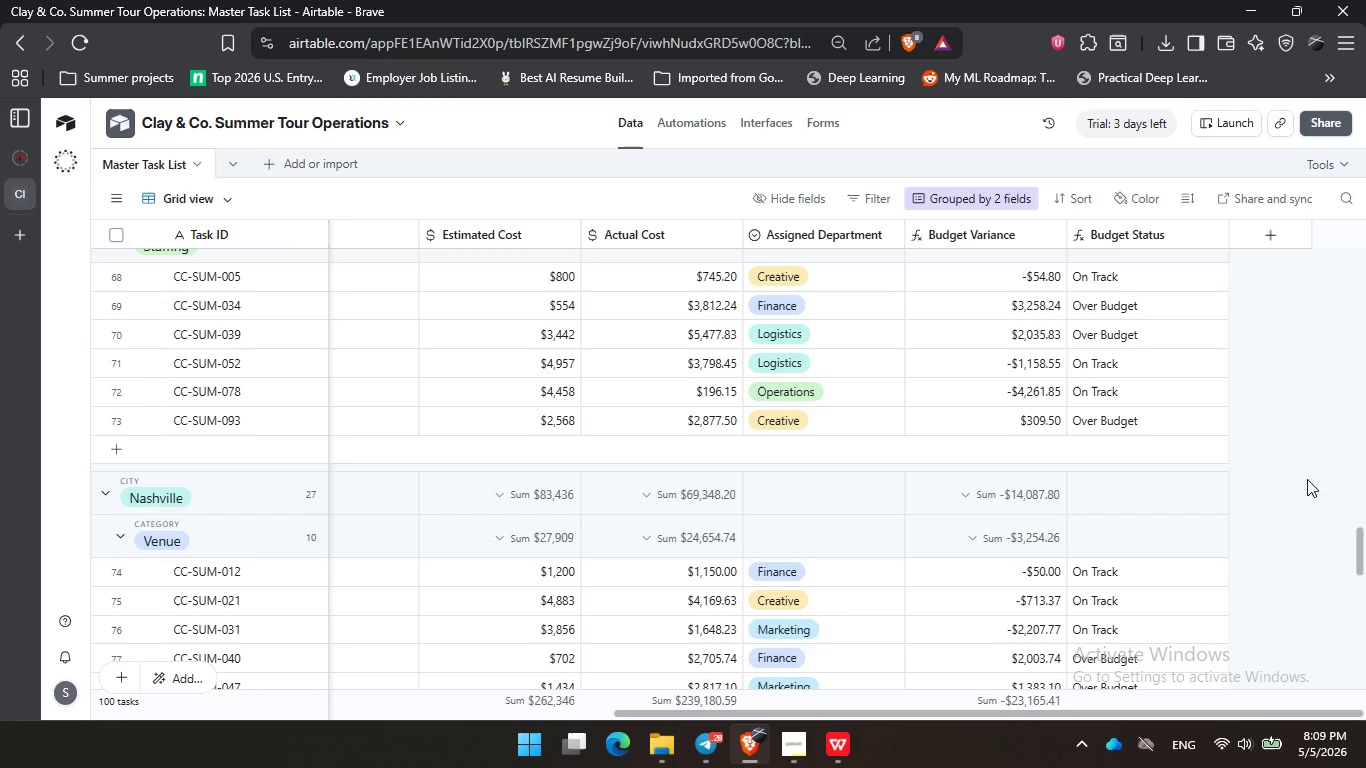 
double_click([1307, 477])
 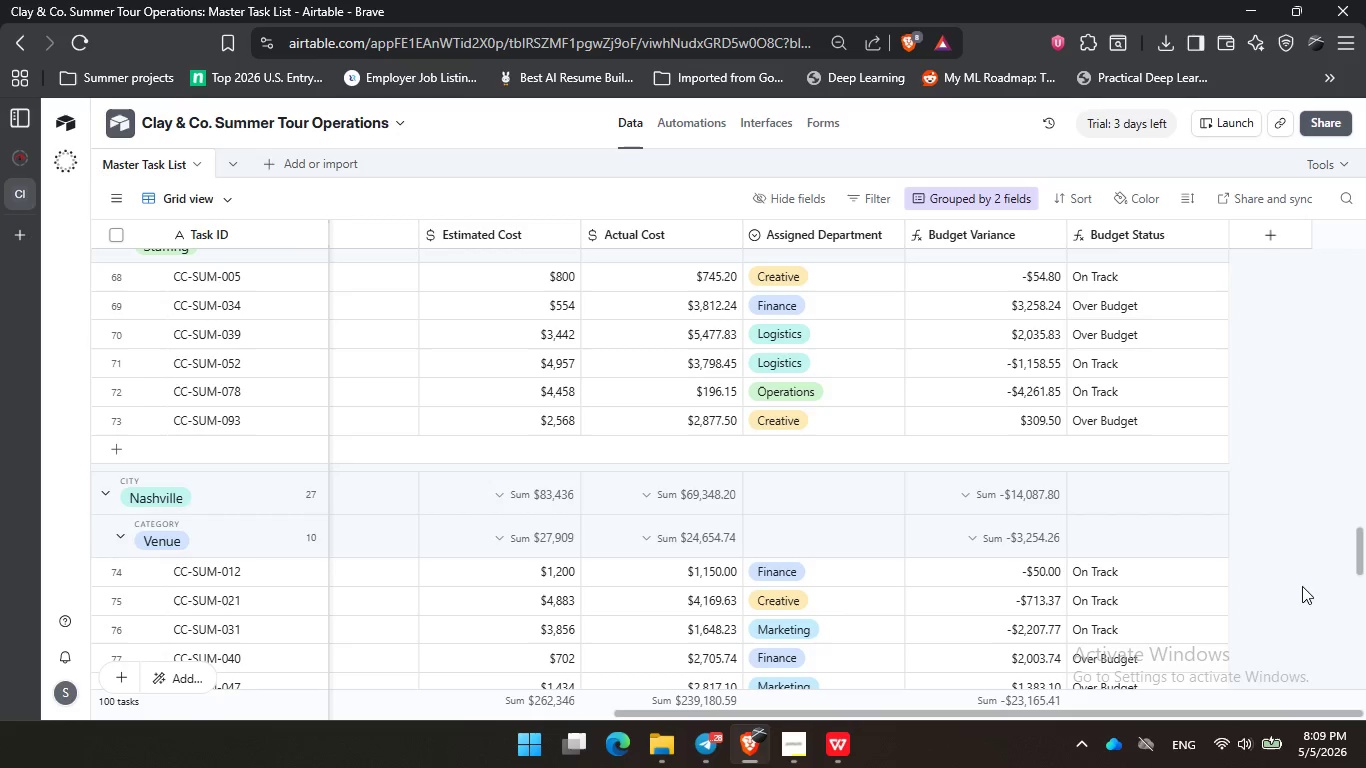 
triple_click([1303, 587])
 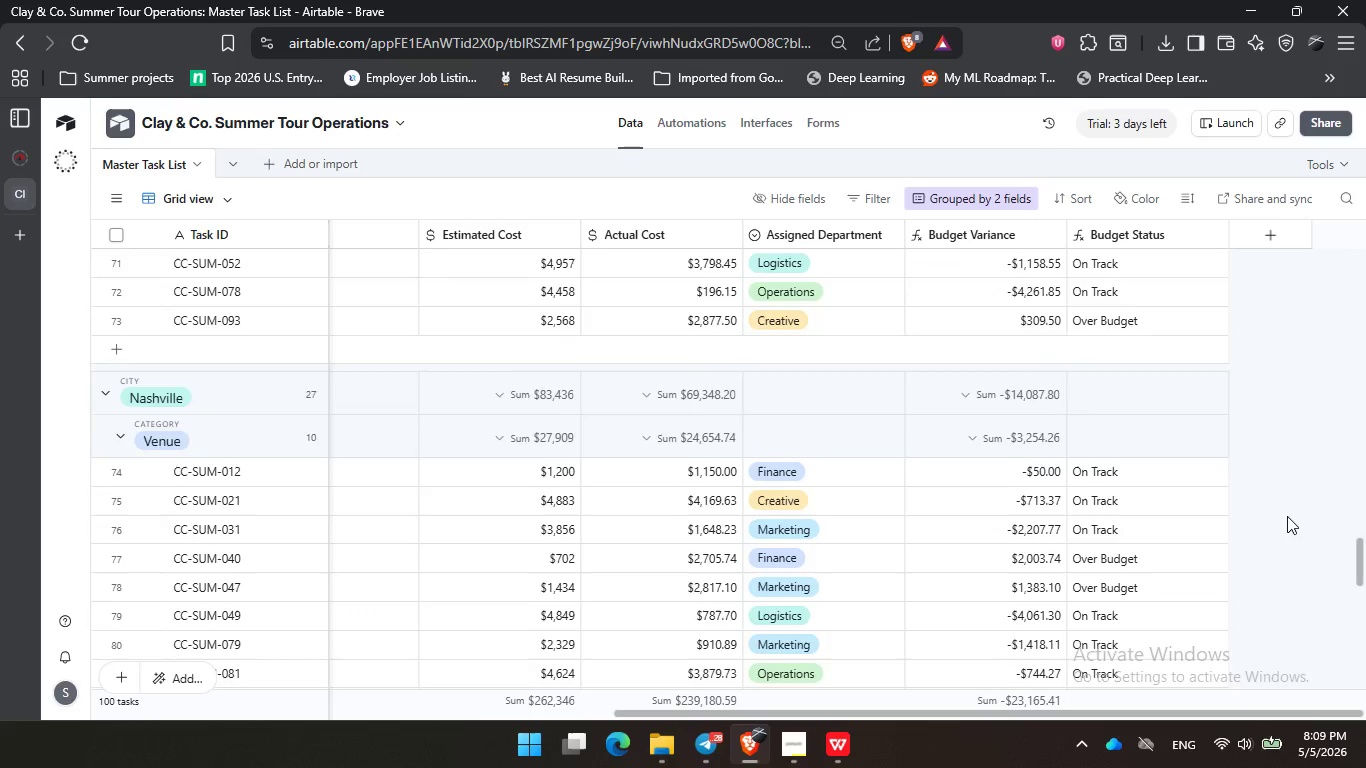 
left_click([1292, 441])
 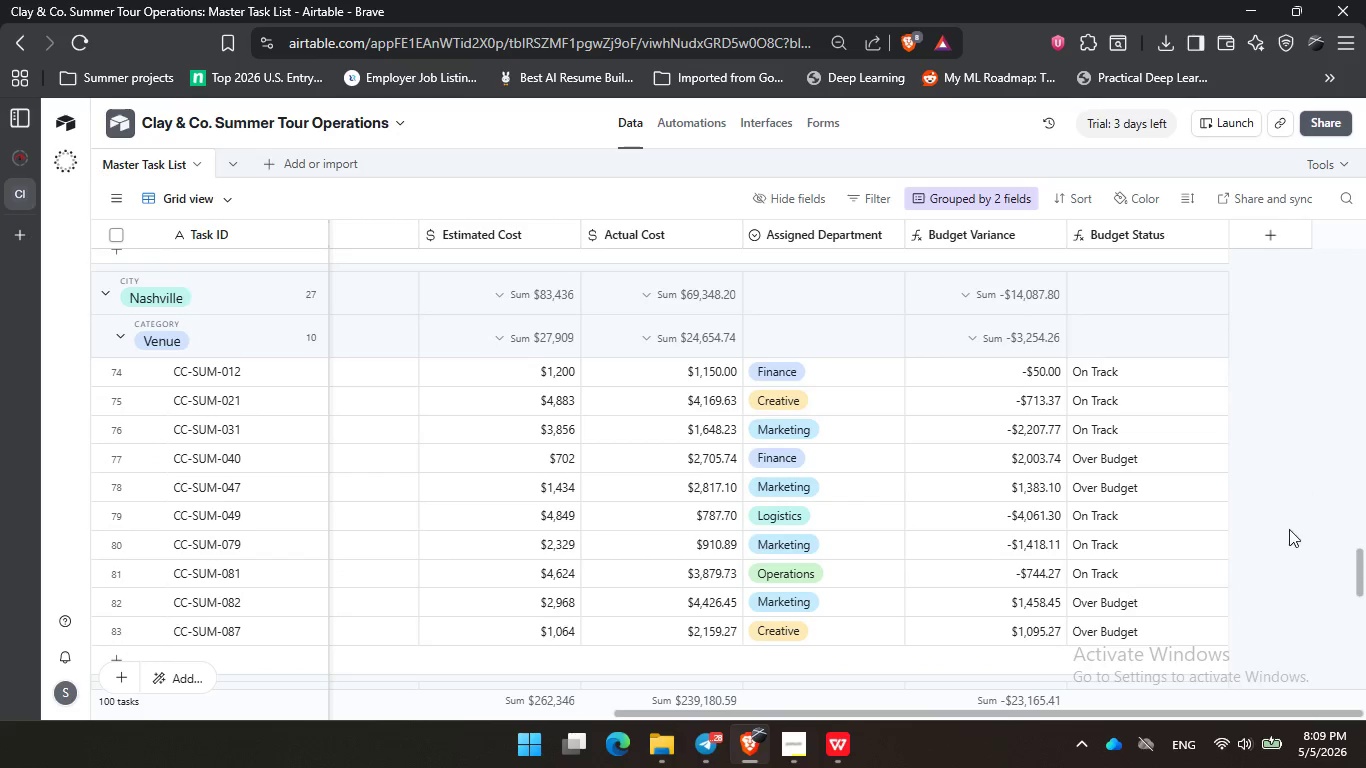 
scroll: coordinate [1287, 516], scroll_direction: down, amount: 2.0
 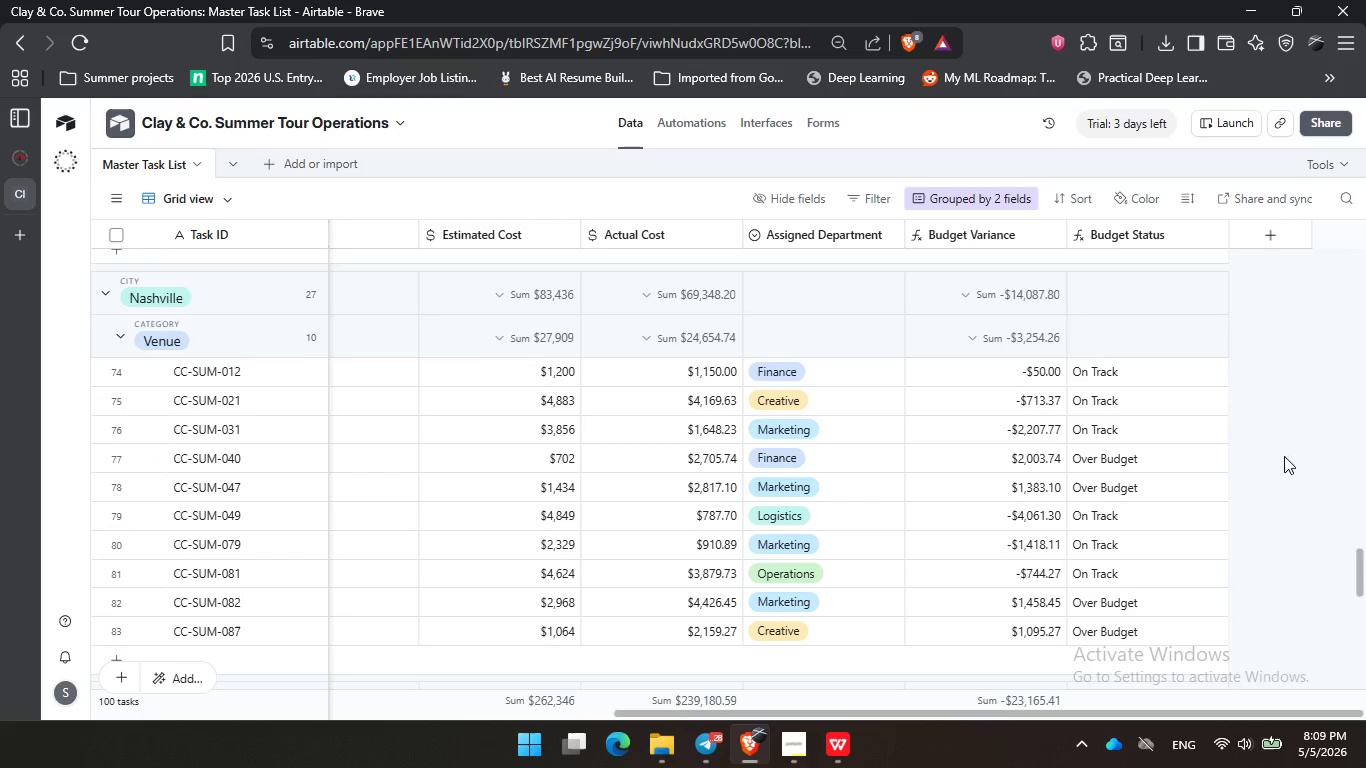 
double_click([1289, 535])
 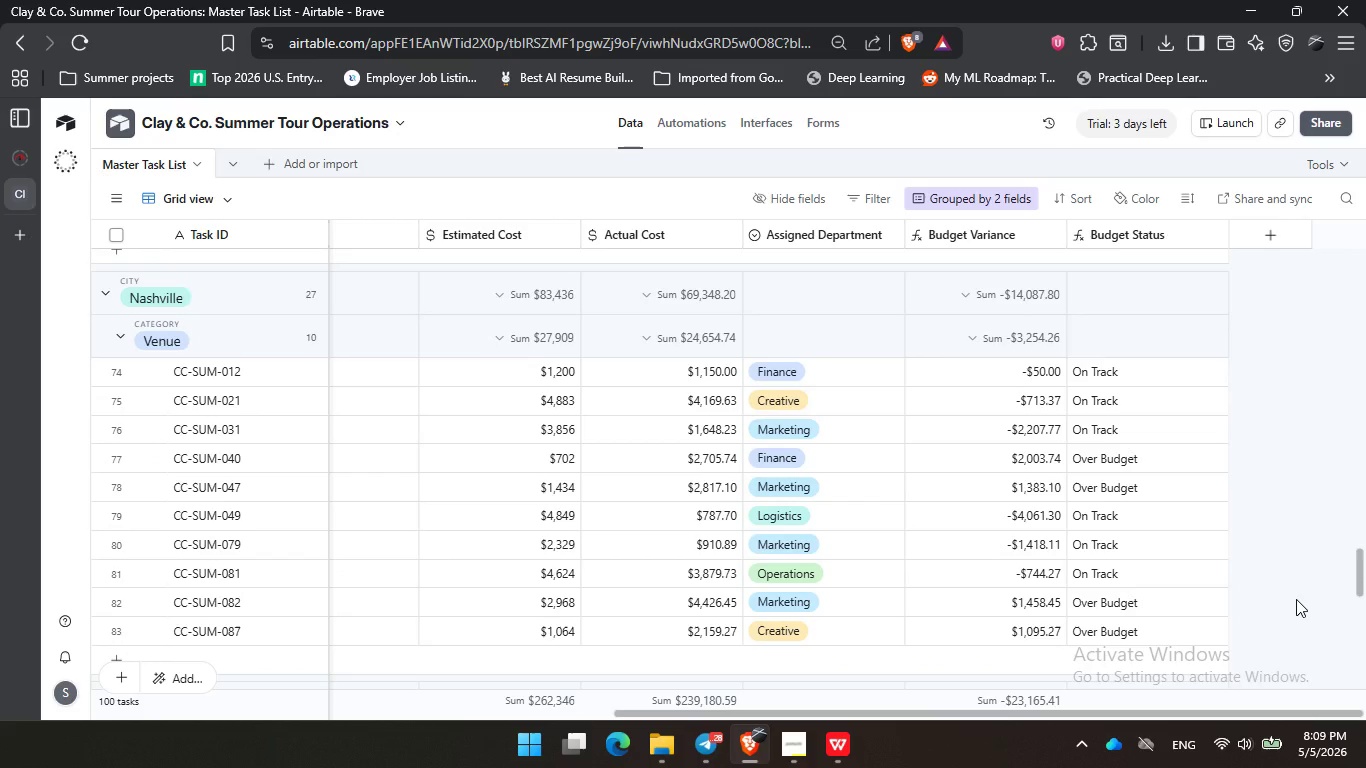 
triple_click([1296, 599])
 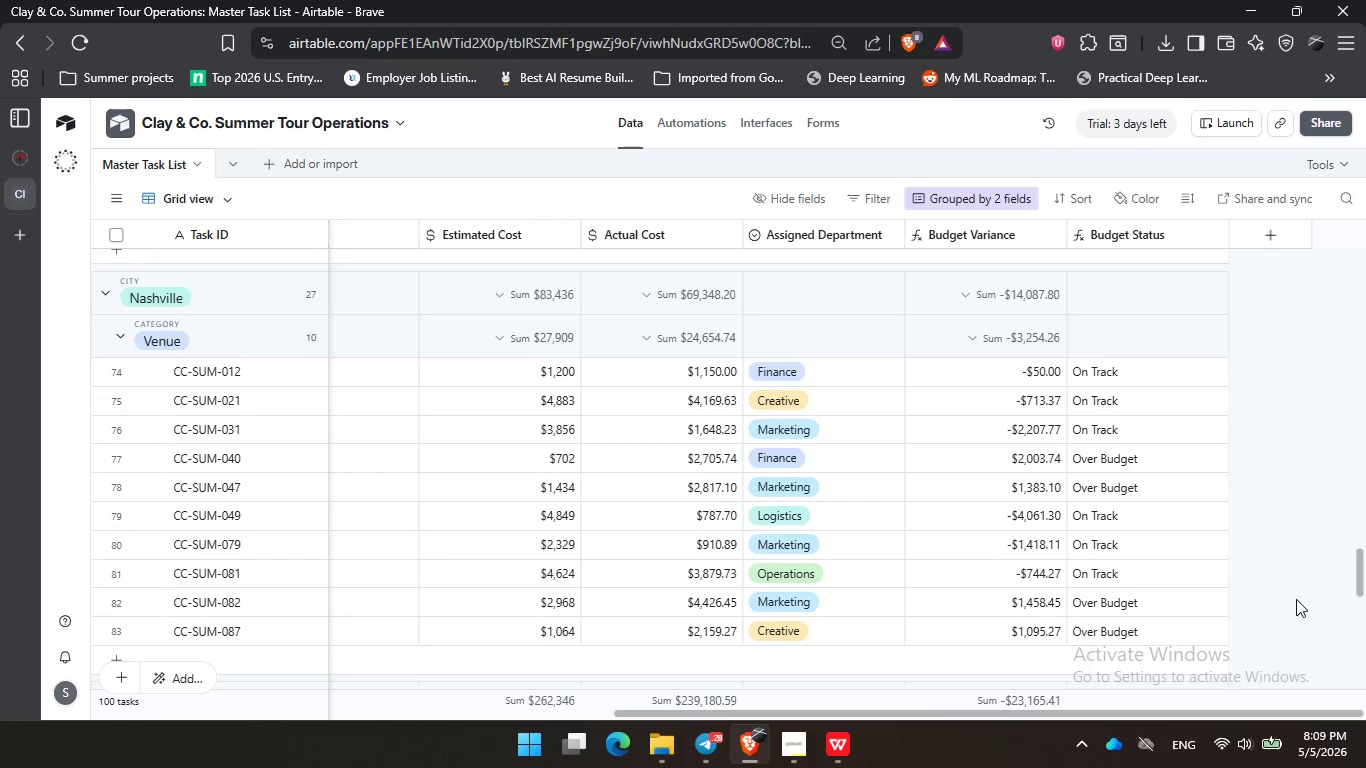 
scroll: coordinate [1296, 599], scroll_direction: down, amount: 1.0
 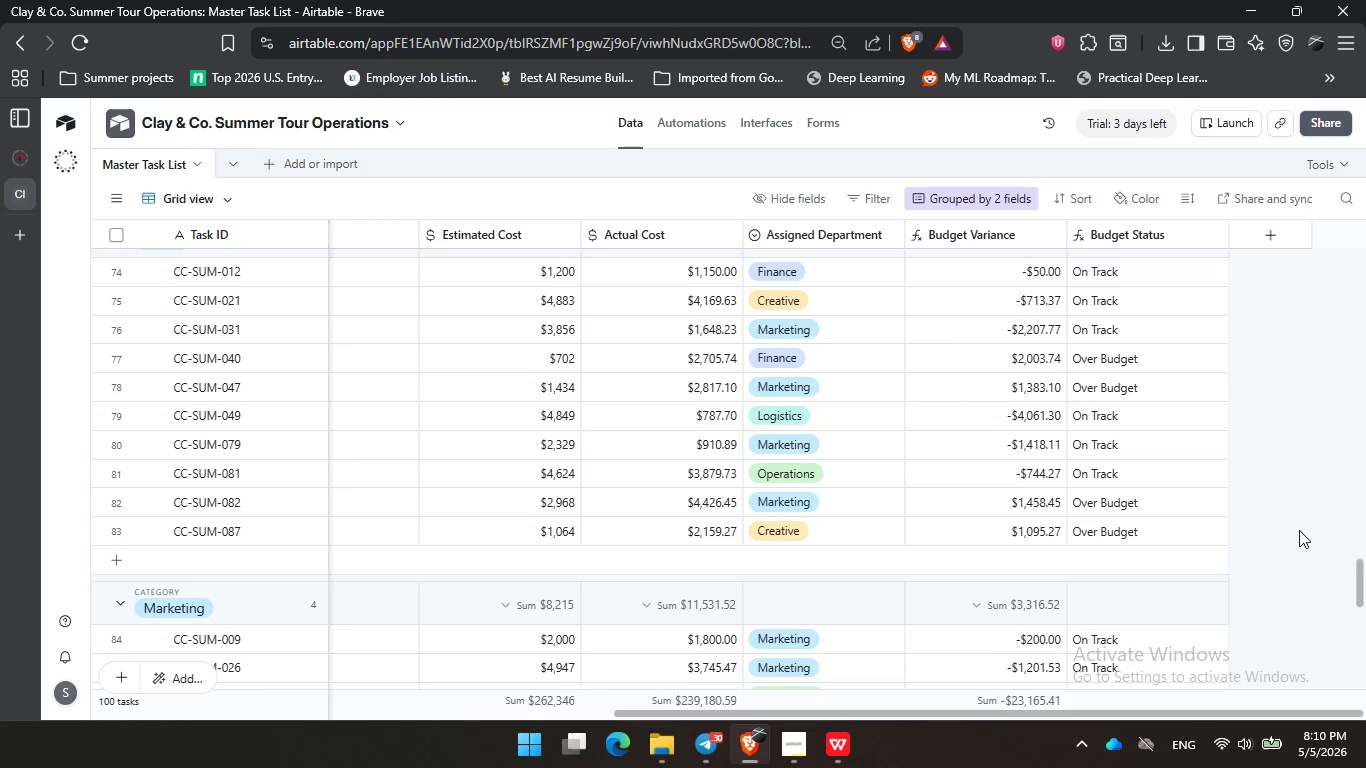 
wait(50.86)
 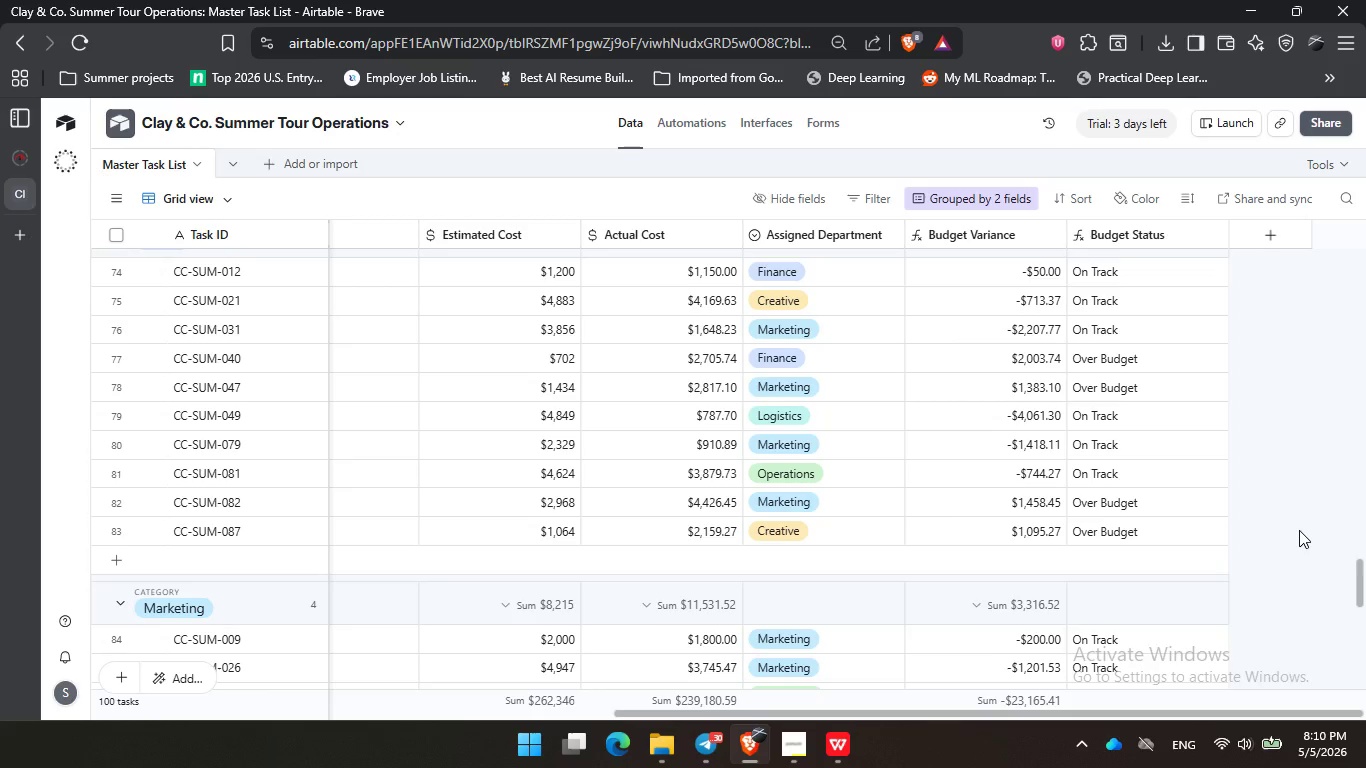 
left_click([1299, 510])
 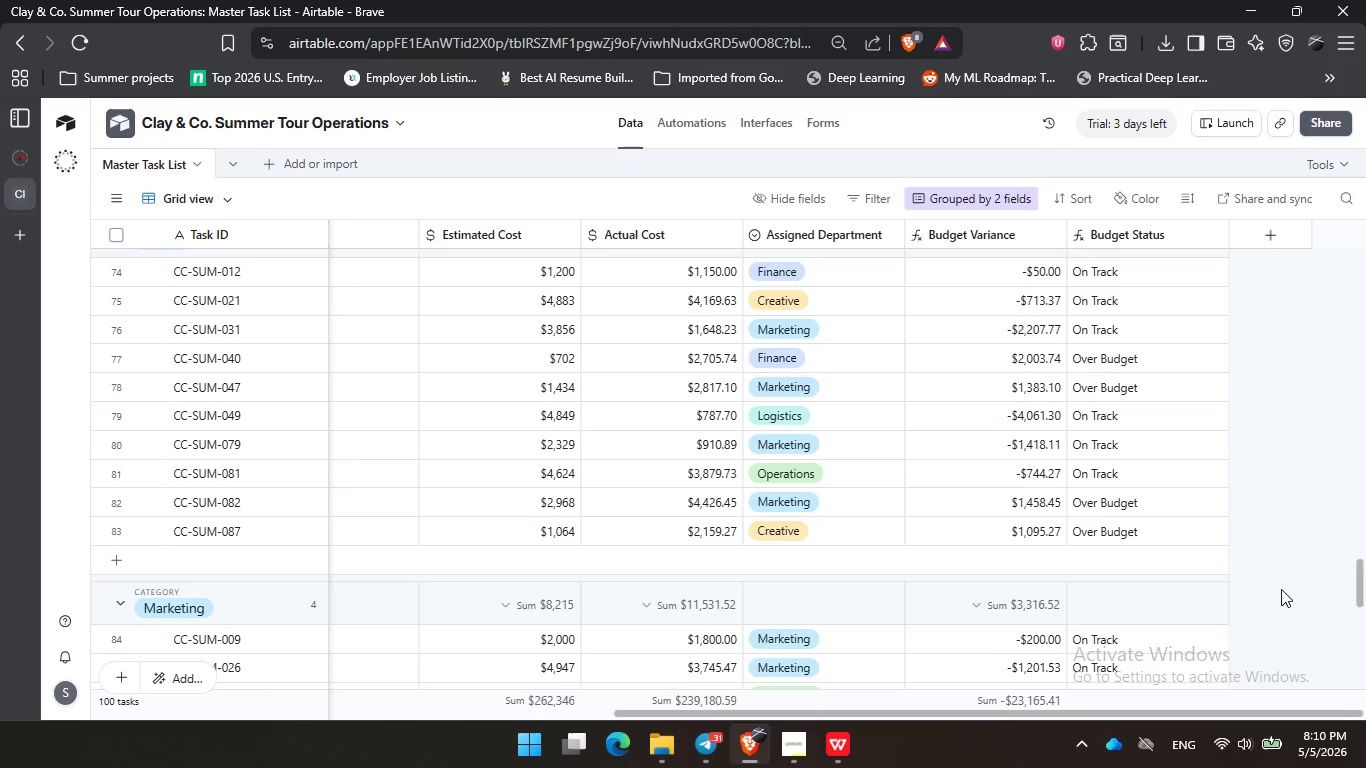 
left_click_drag(start_coordinate=[1284, 615], to_coordinate=[1280, 569])
 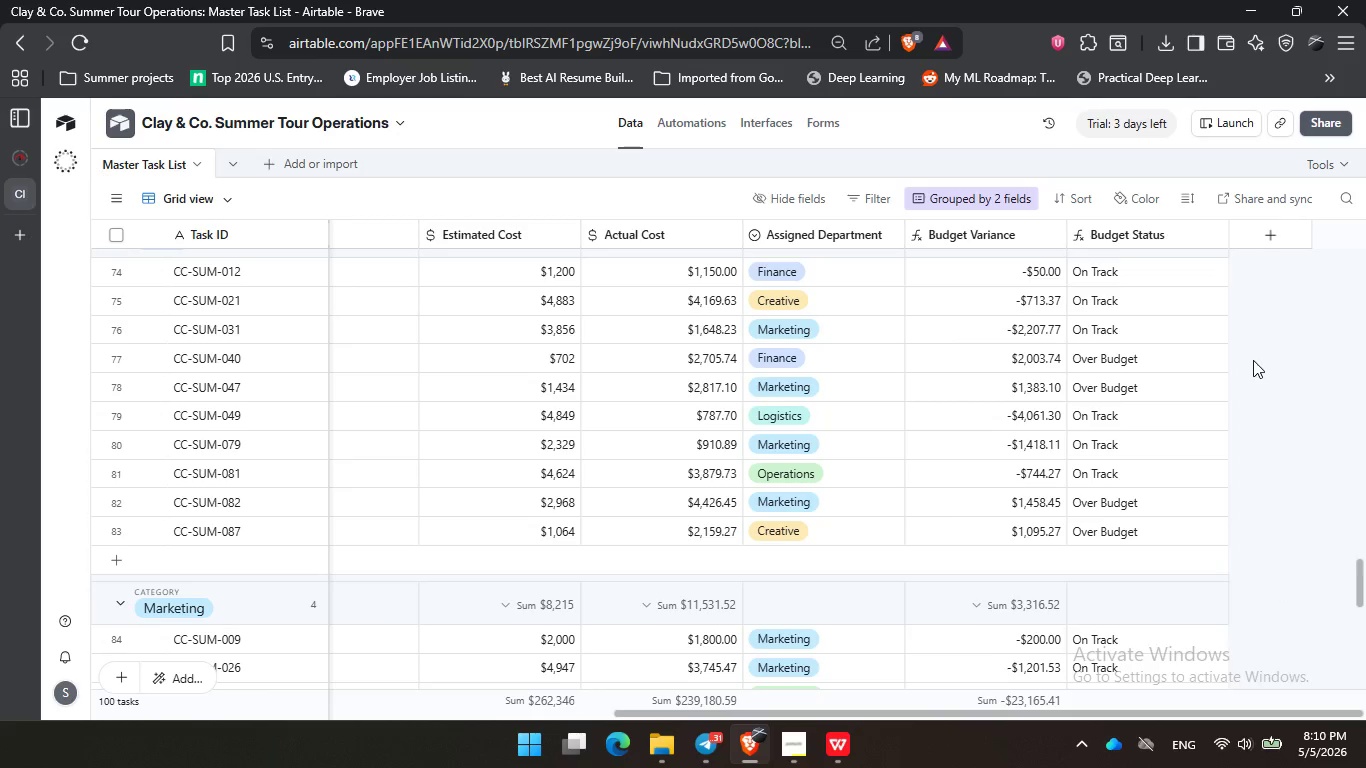 
left_click_drag(start_coordinate=[1252, 360], to_coordinate=[1255, 367])
 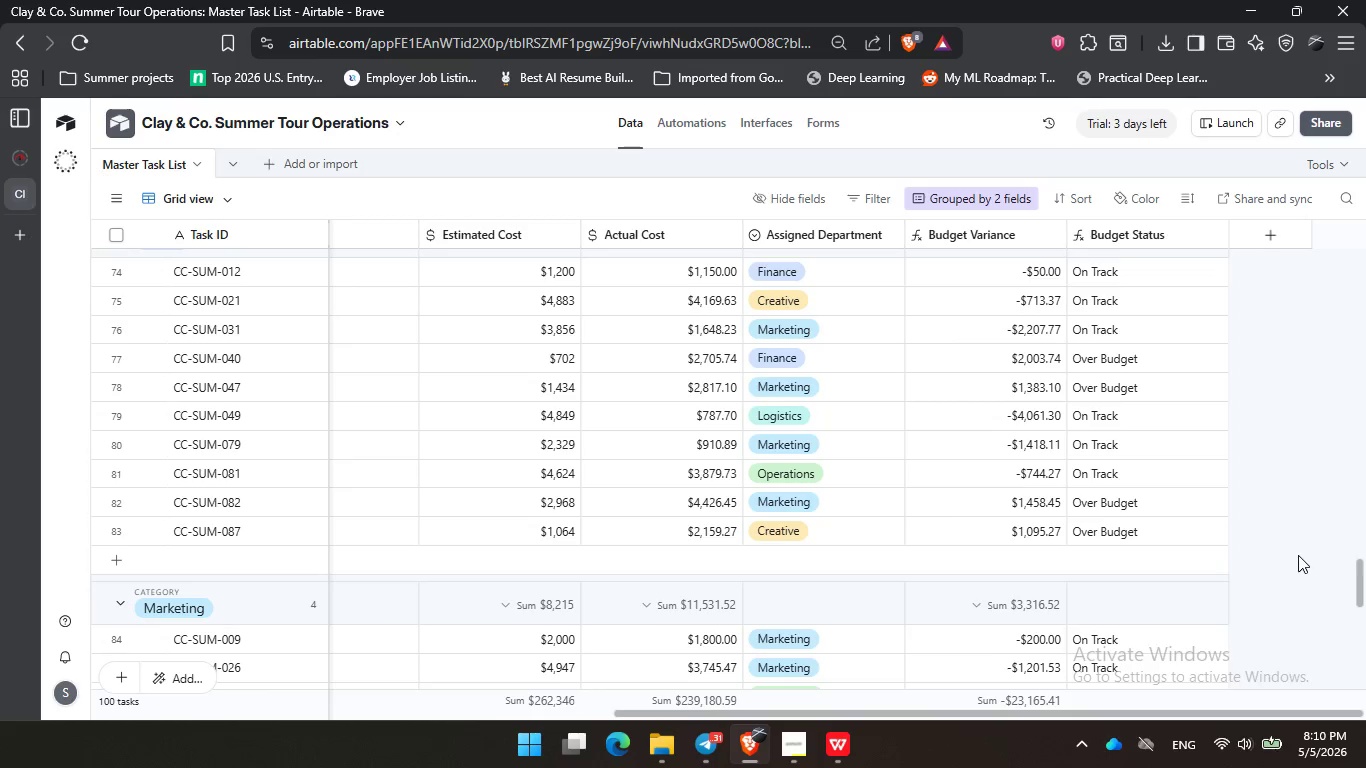 
scroll: coordinate [1298, 555], scroll_direction: down, amount: 3.0
 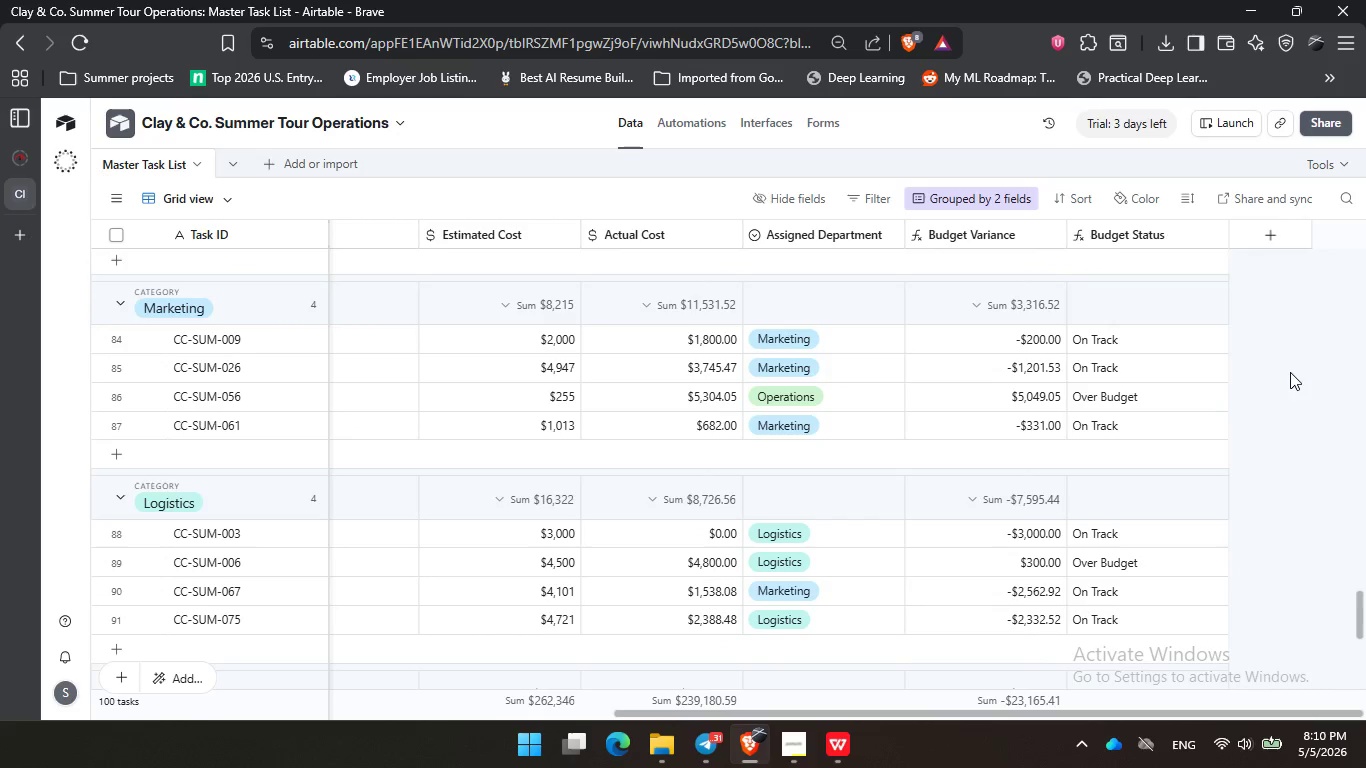 
left_click([1290, 368])
 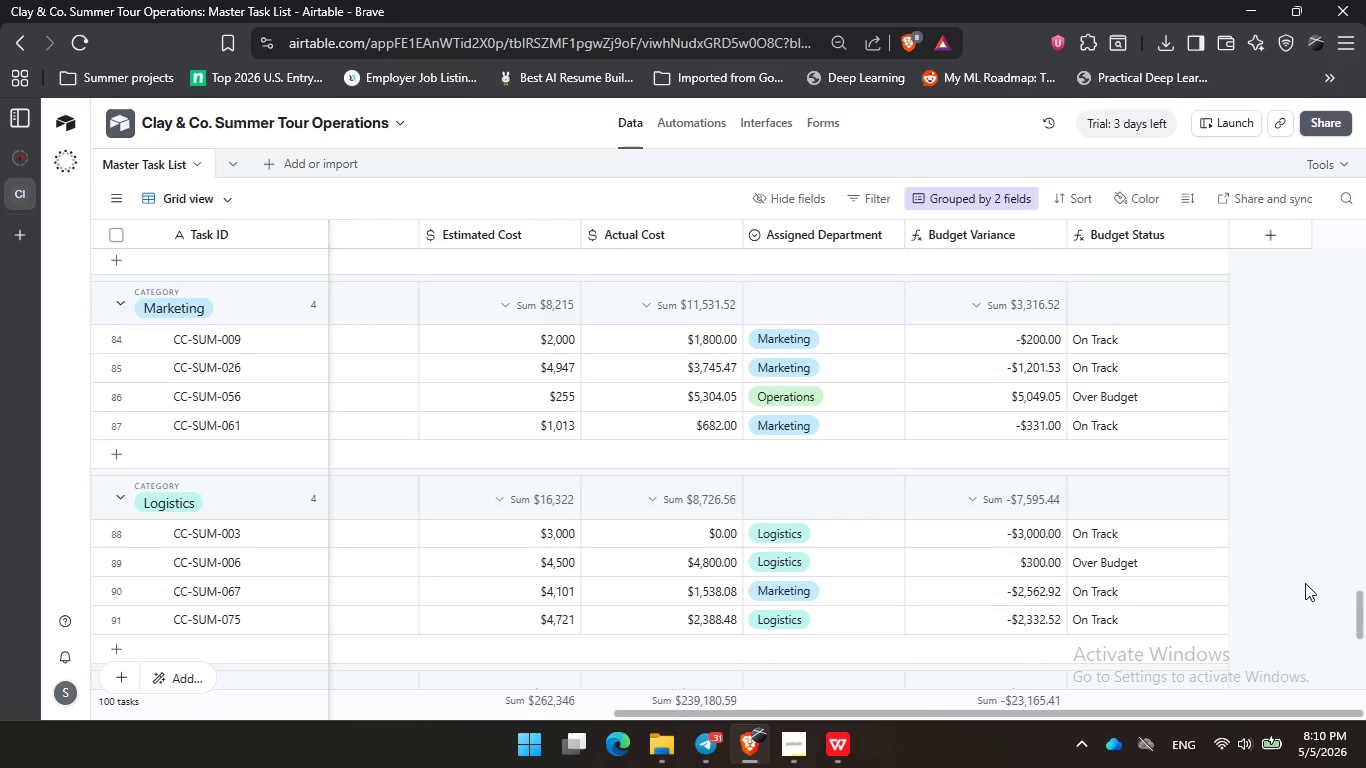 
left_click([1306, 585])
 